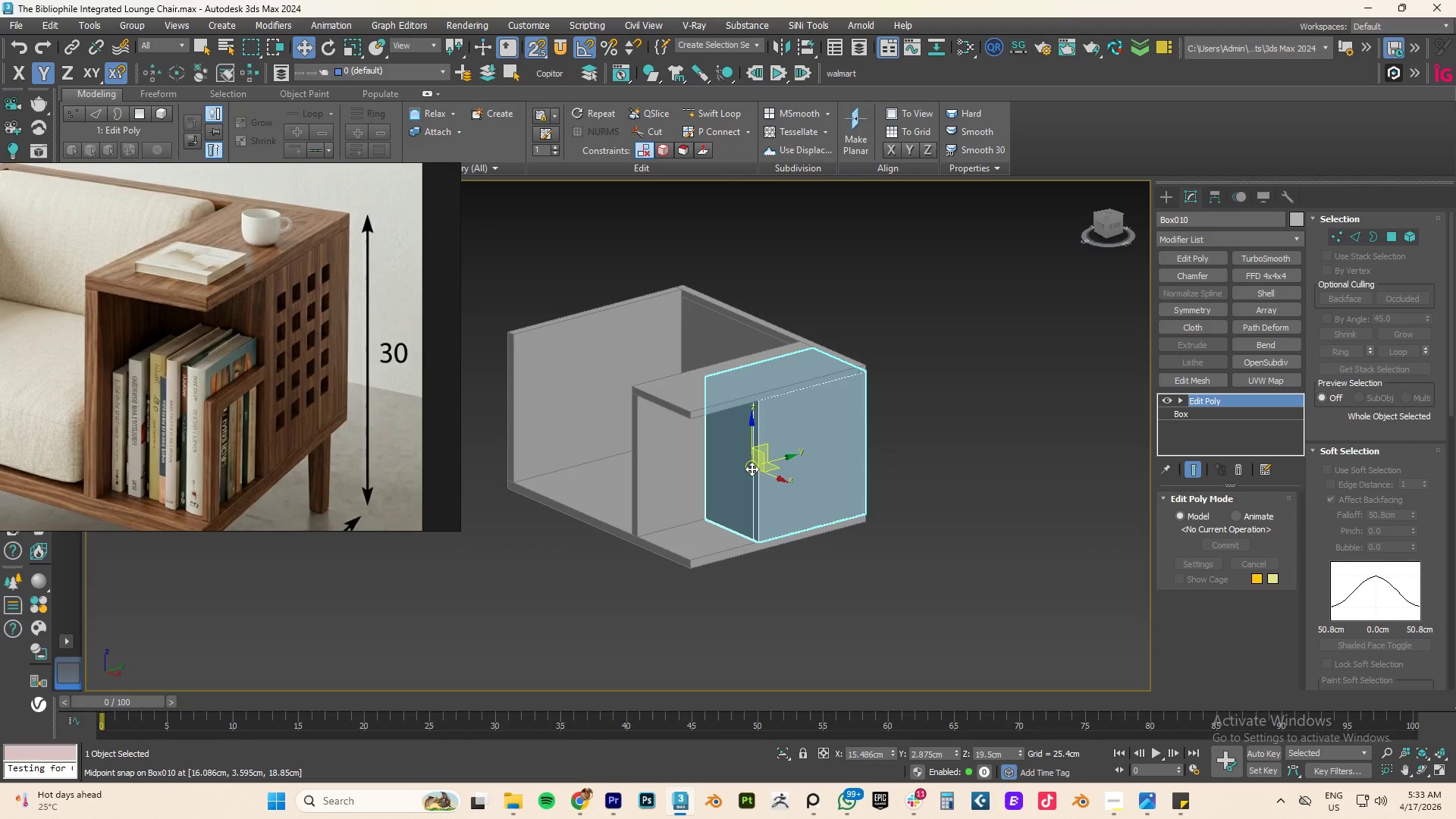 
key(2)
 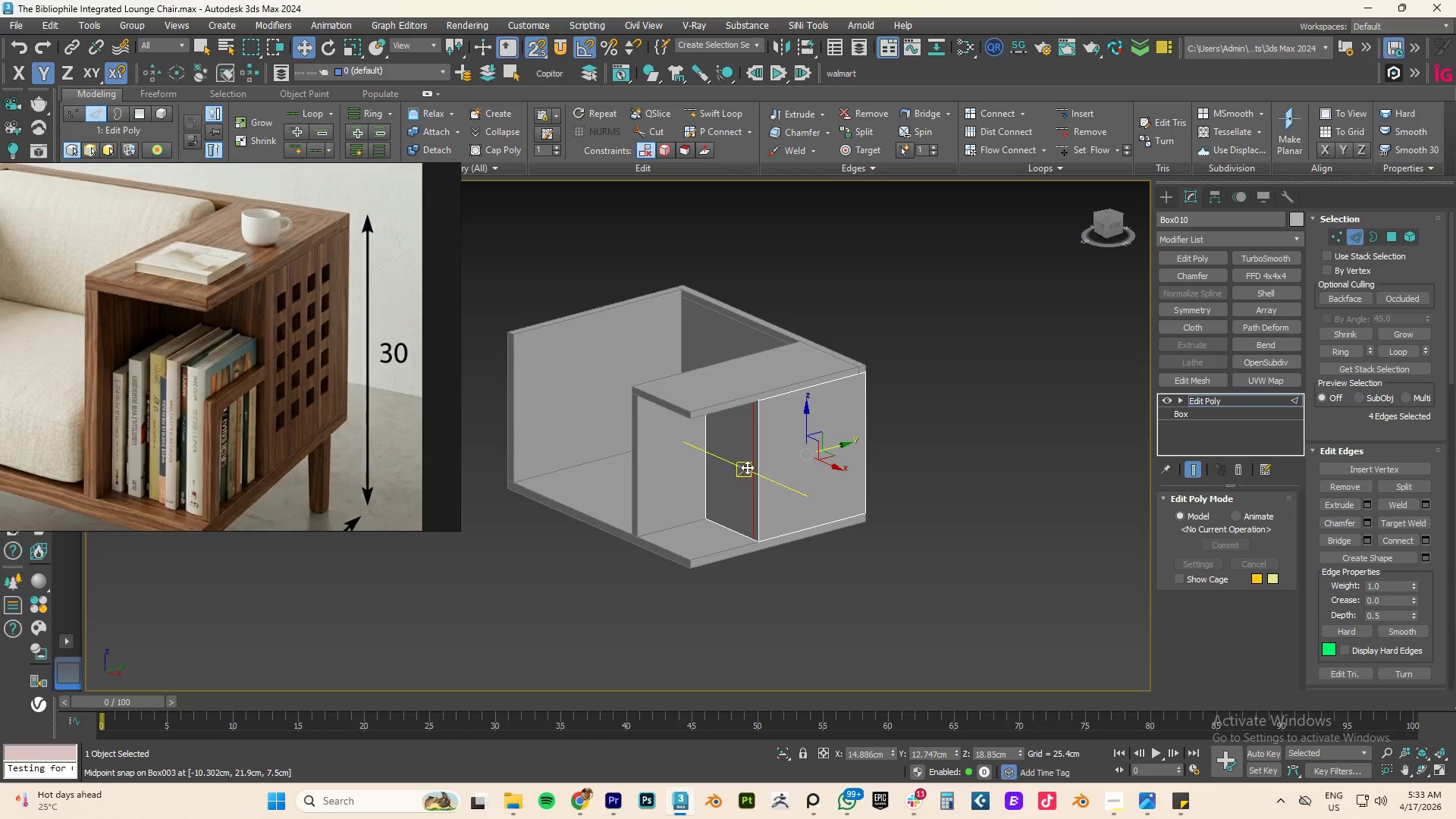 
double_click([753, 463])
 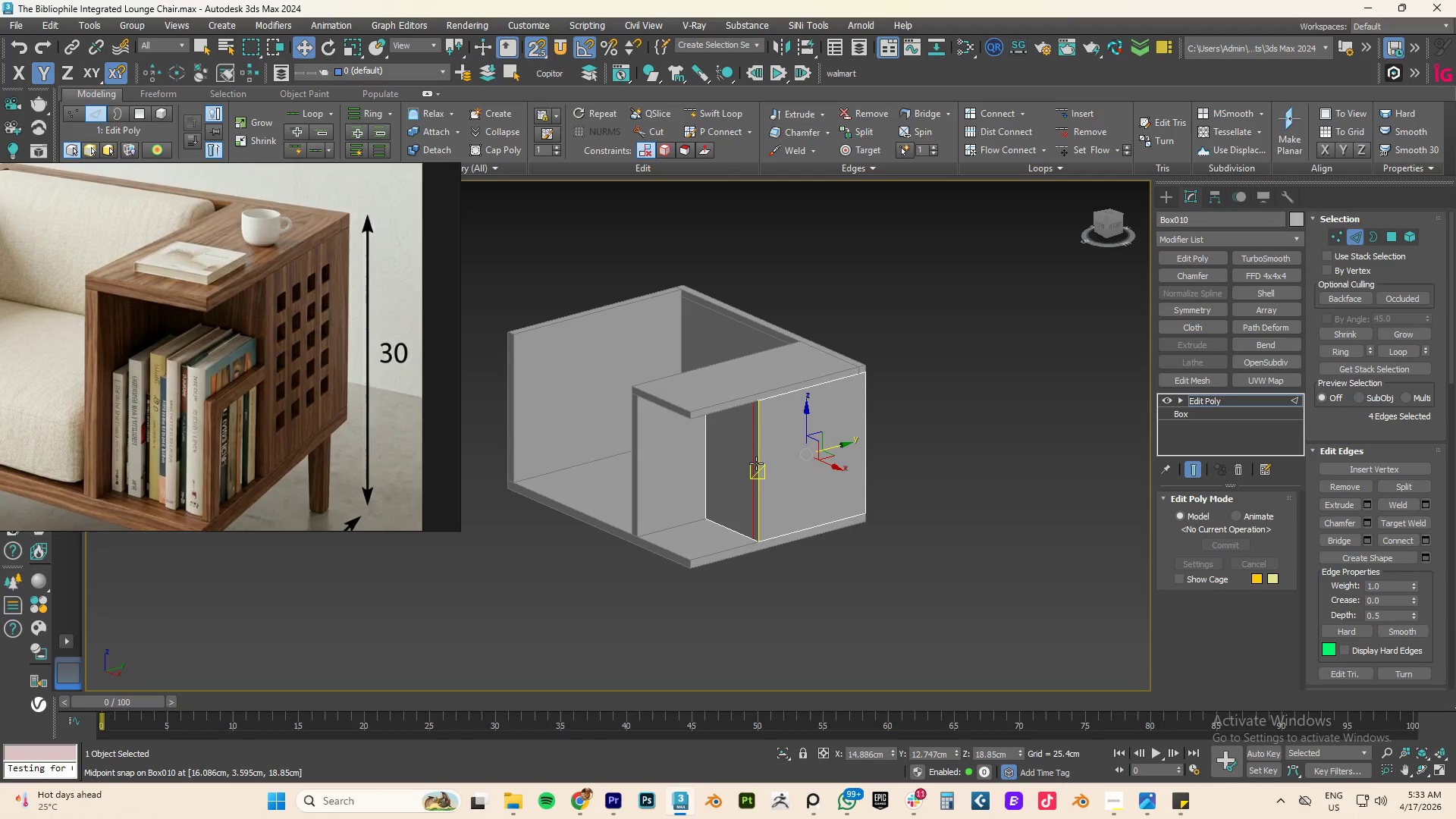 
key(Control+Backspace)
 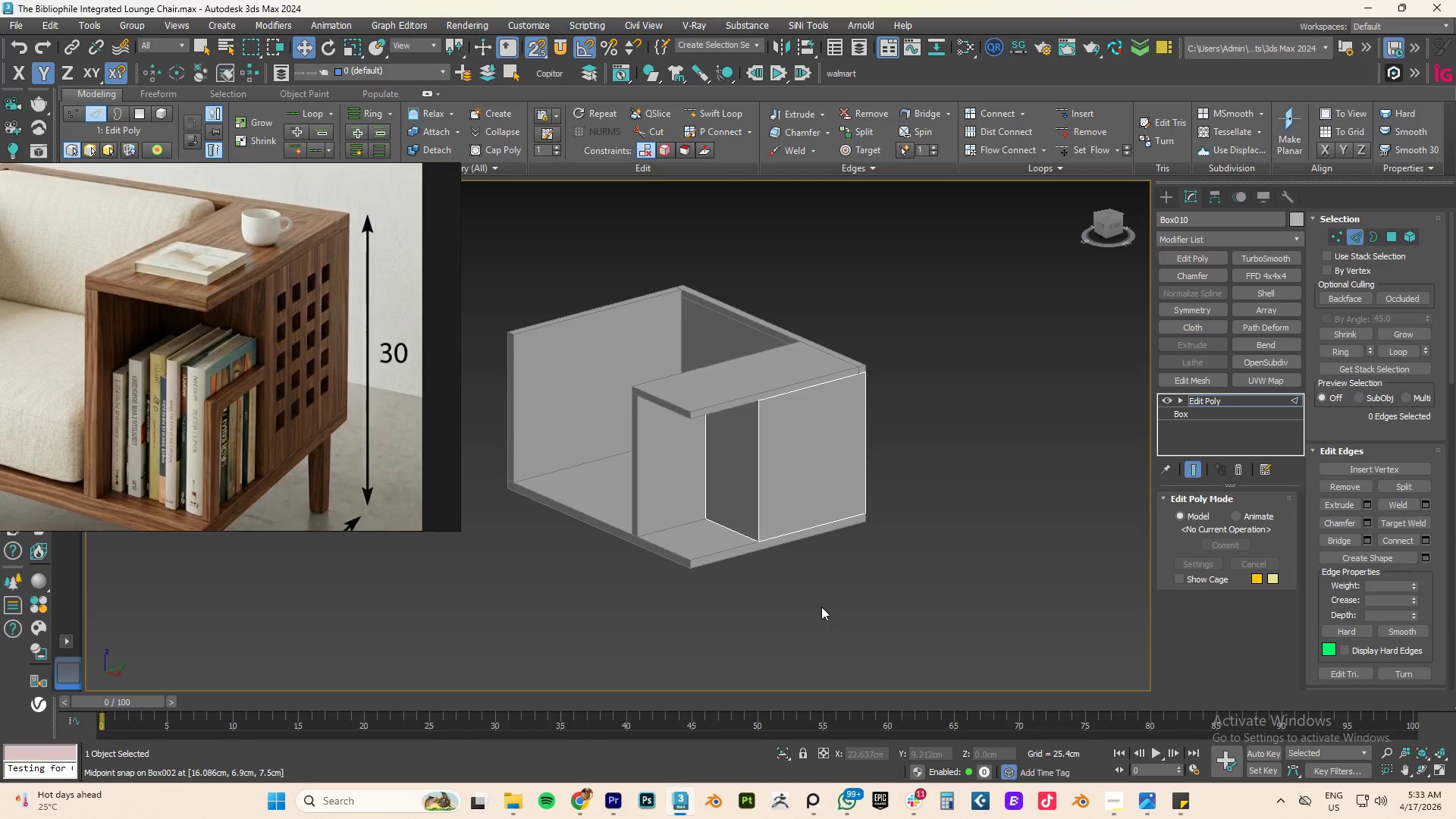 
wait(5.53)
 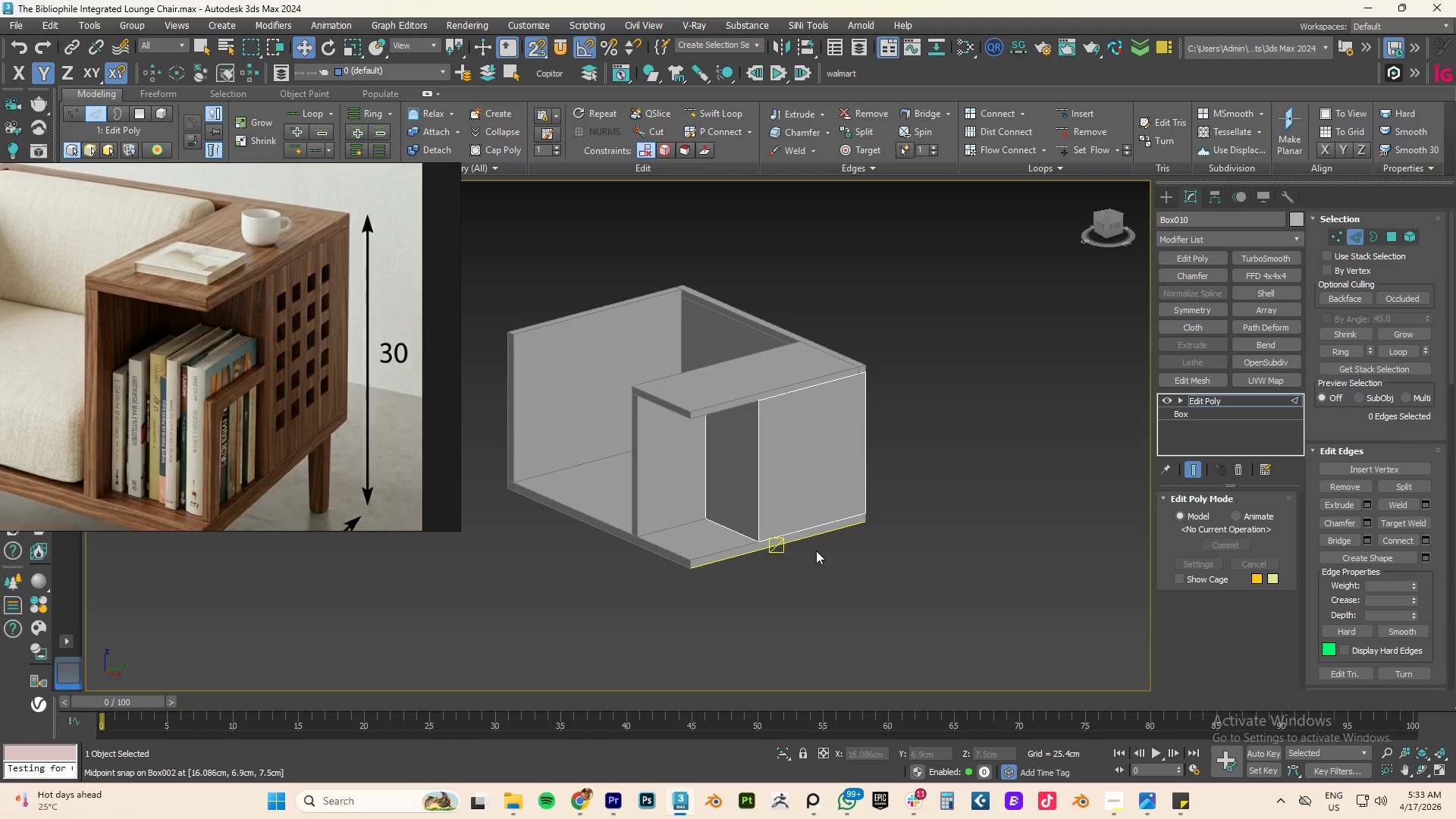 
left_click([1166, 194])
 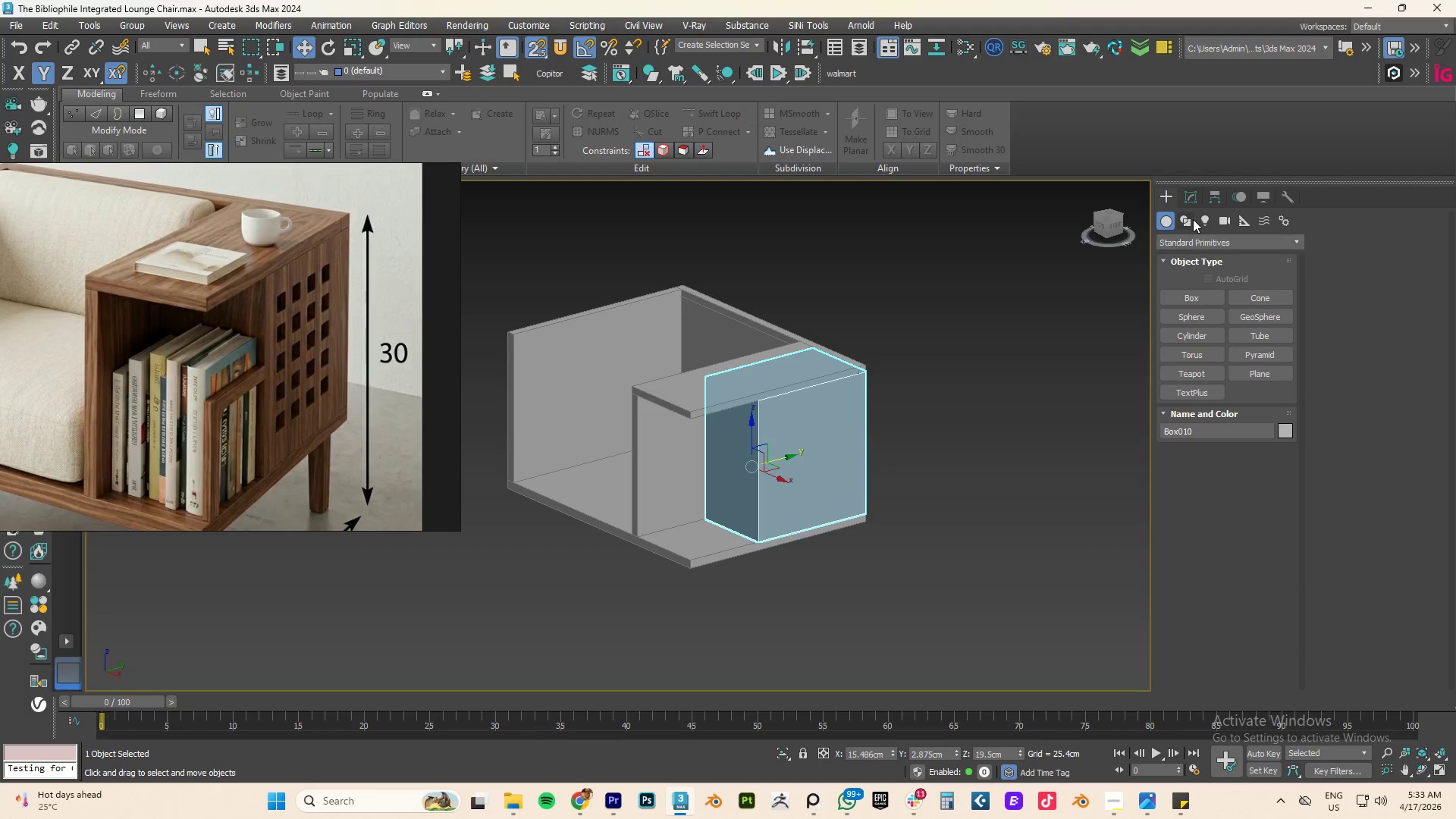 
left_click([1191, 196])
 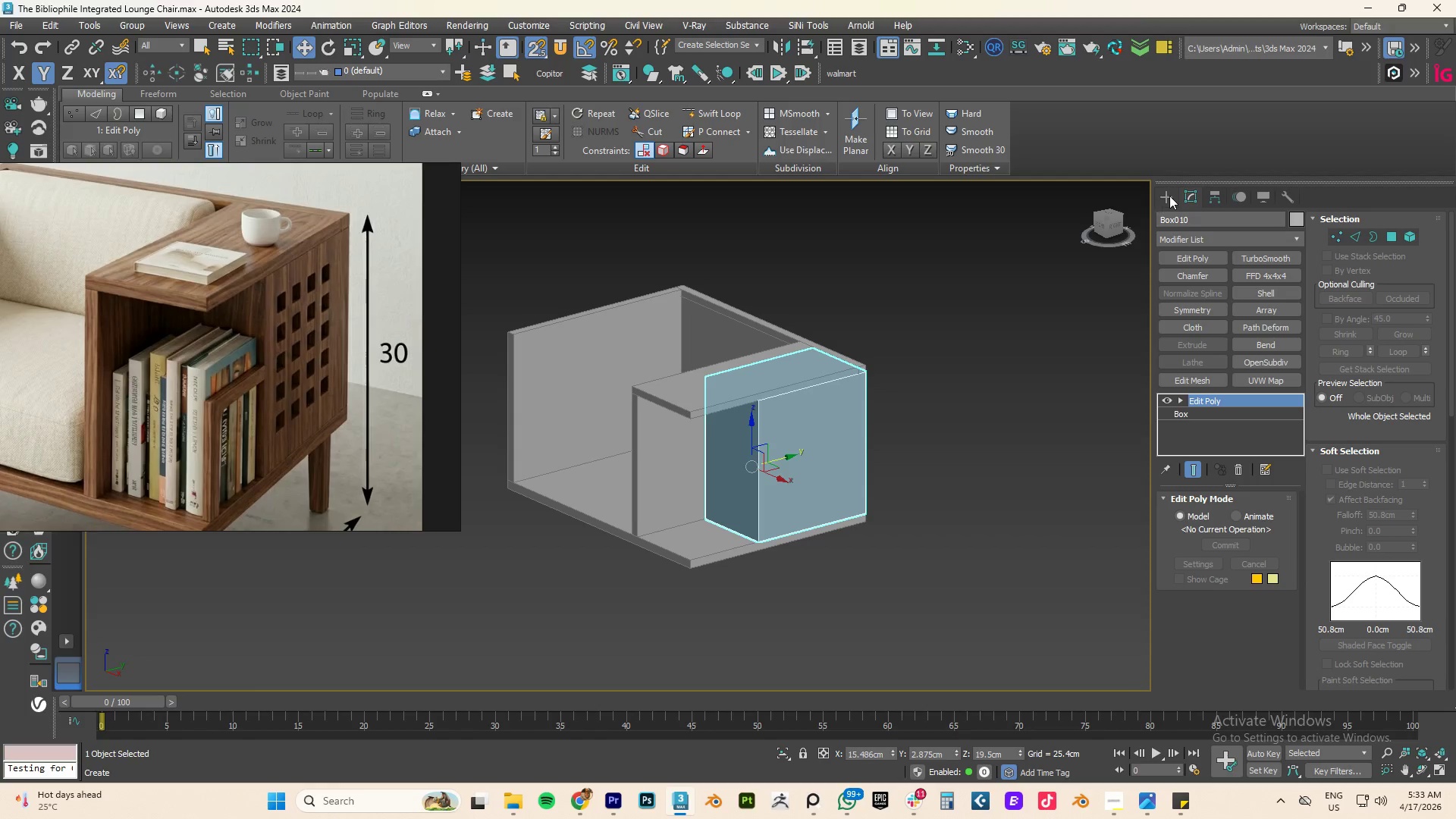 
left_click([1170, 196])
 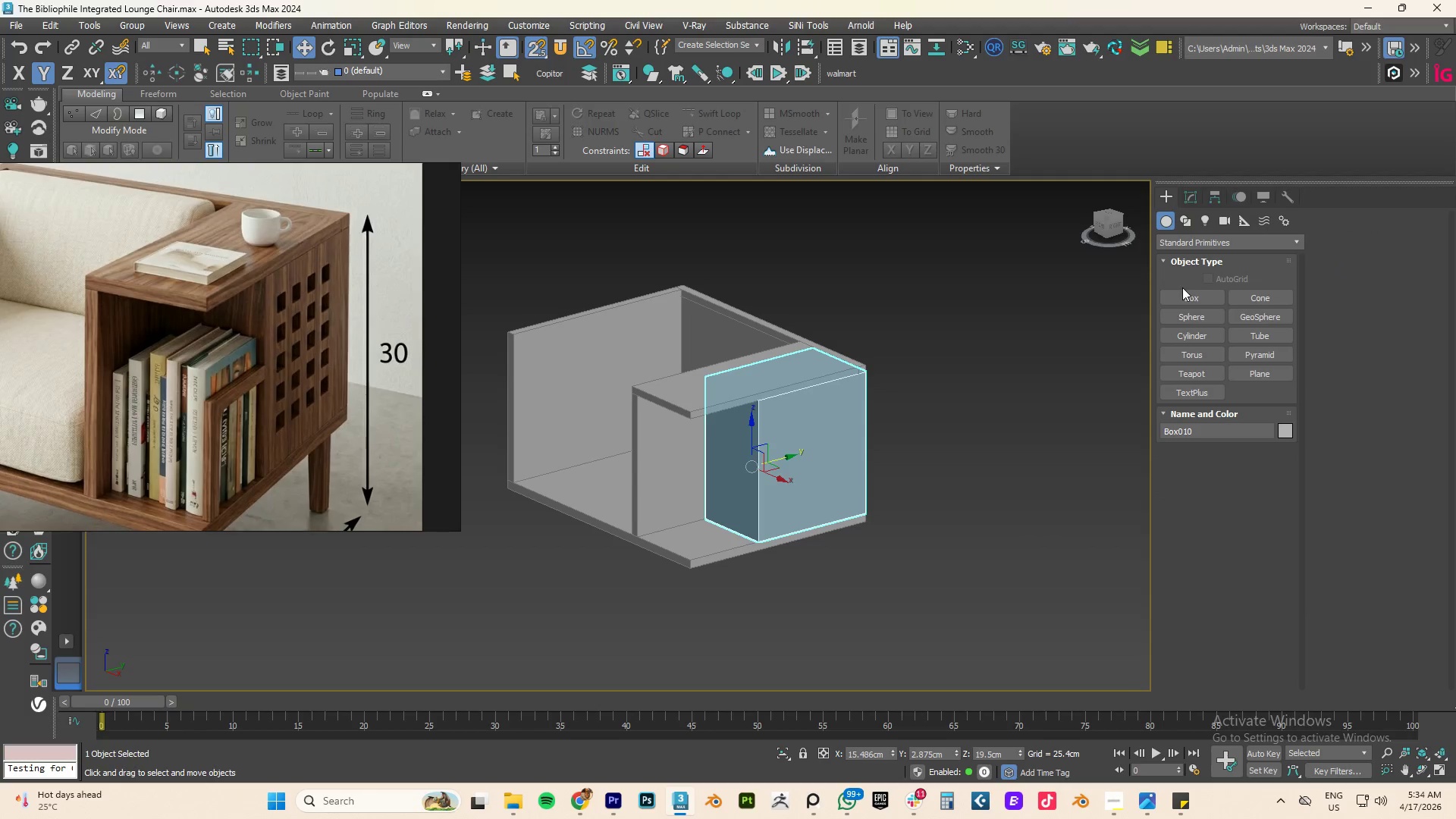 
left_click([1185, 297])
 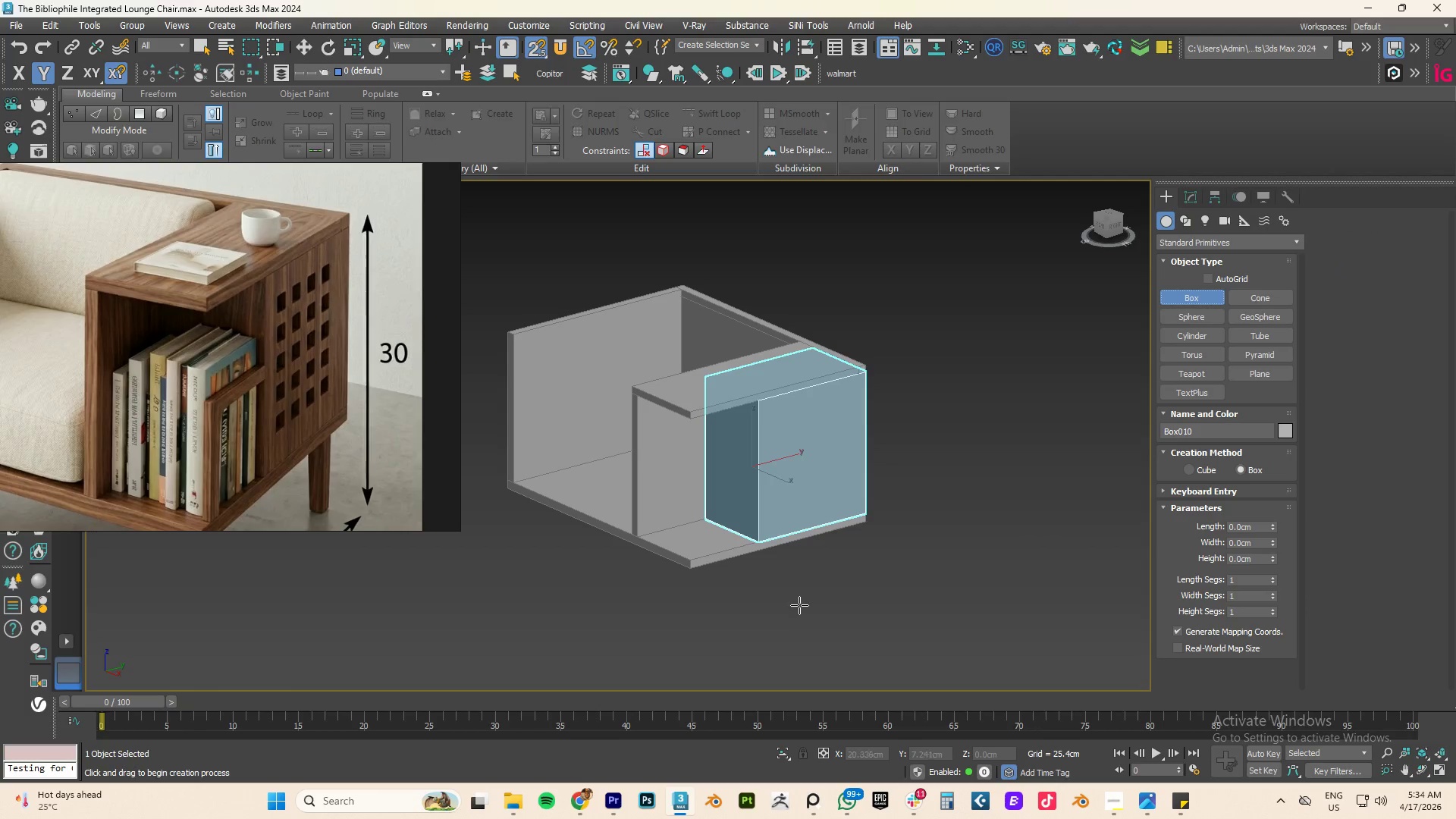 
left_click_drag(start_coordinate=[800, 609], to_coordinate=[800, 616])
 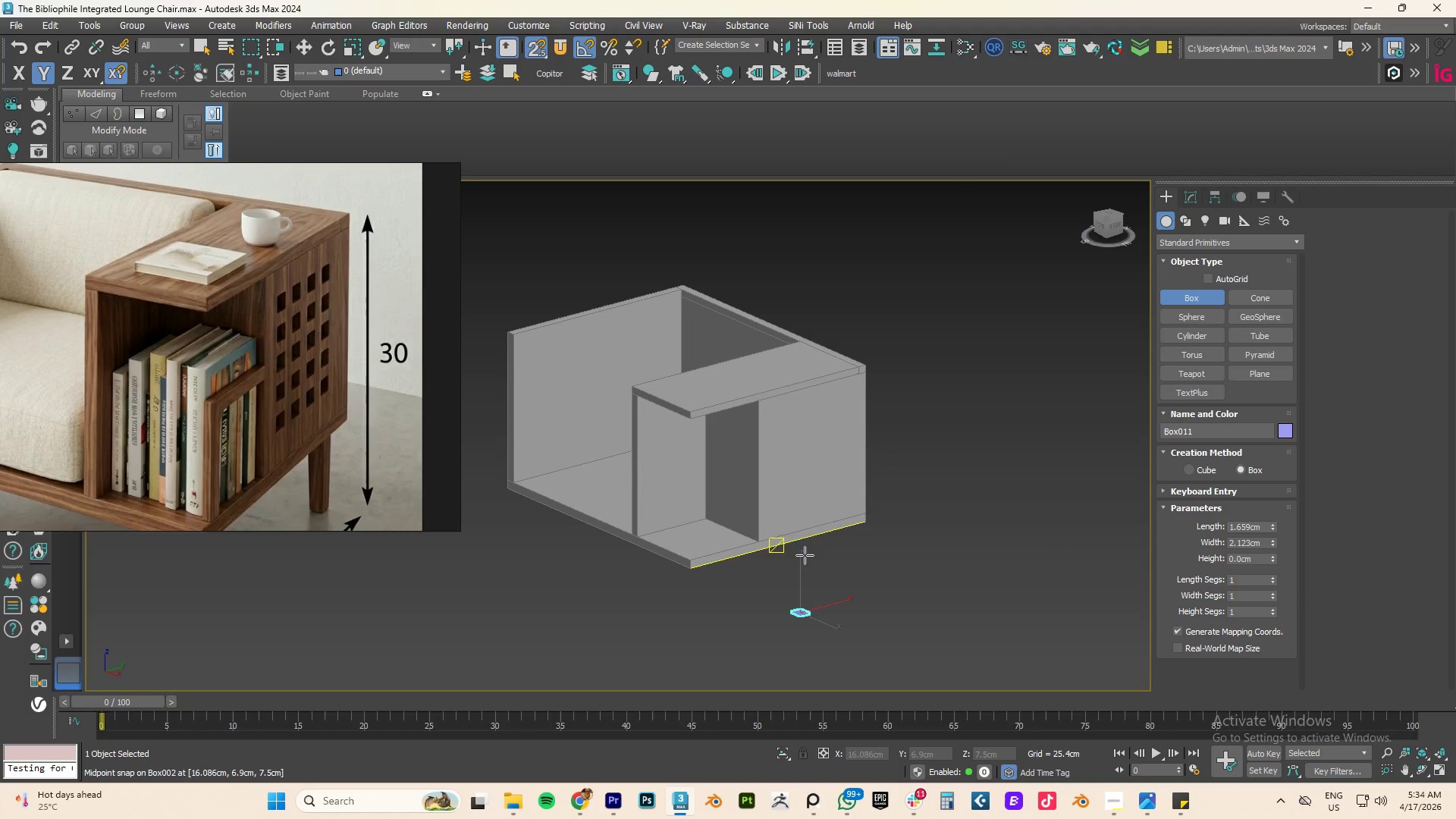 
left_click([800, 564])
 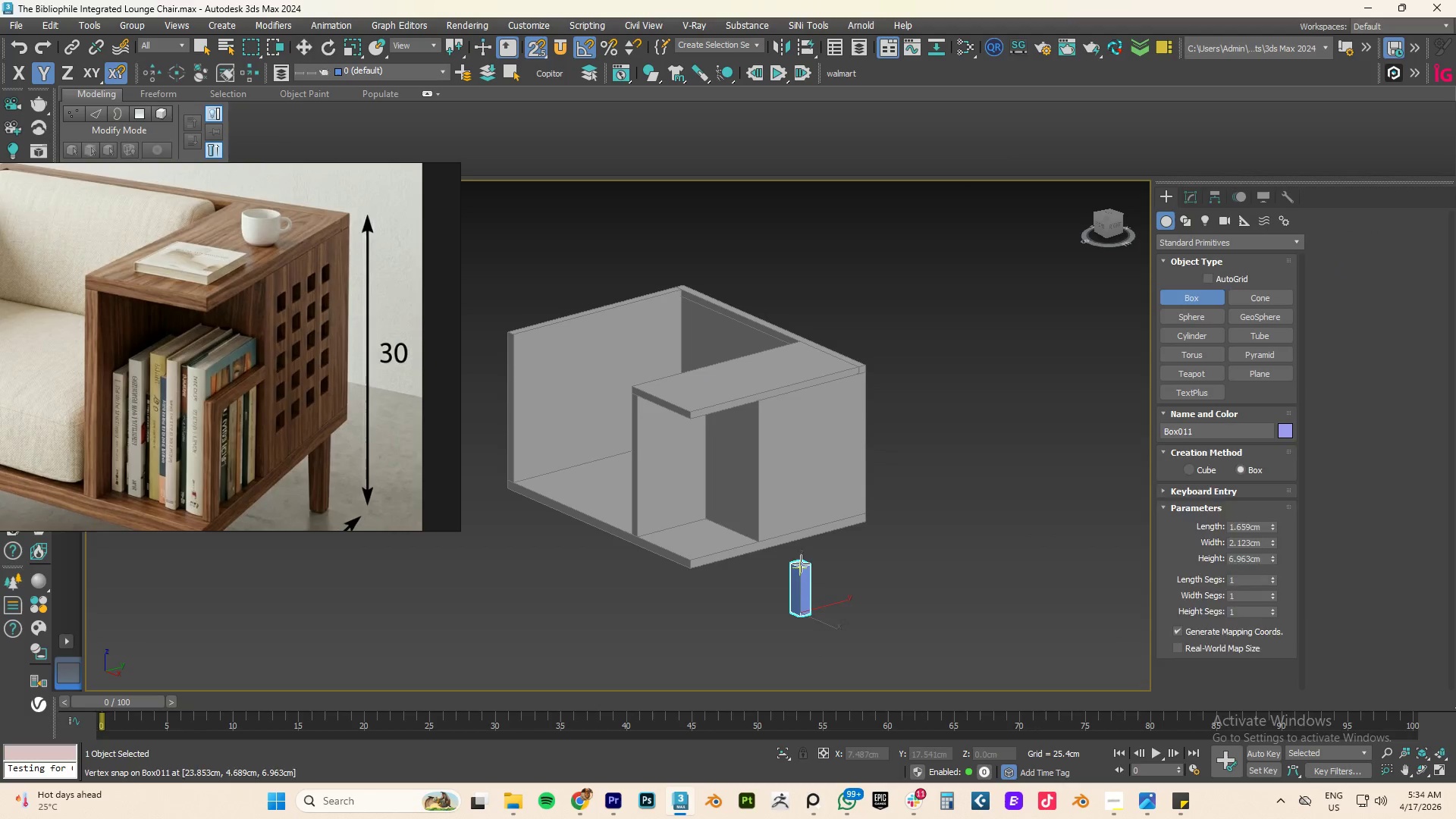 
right_click([801, 563])
 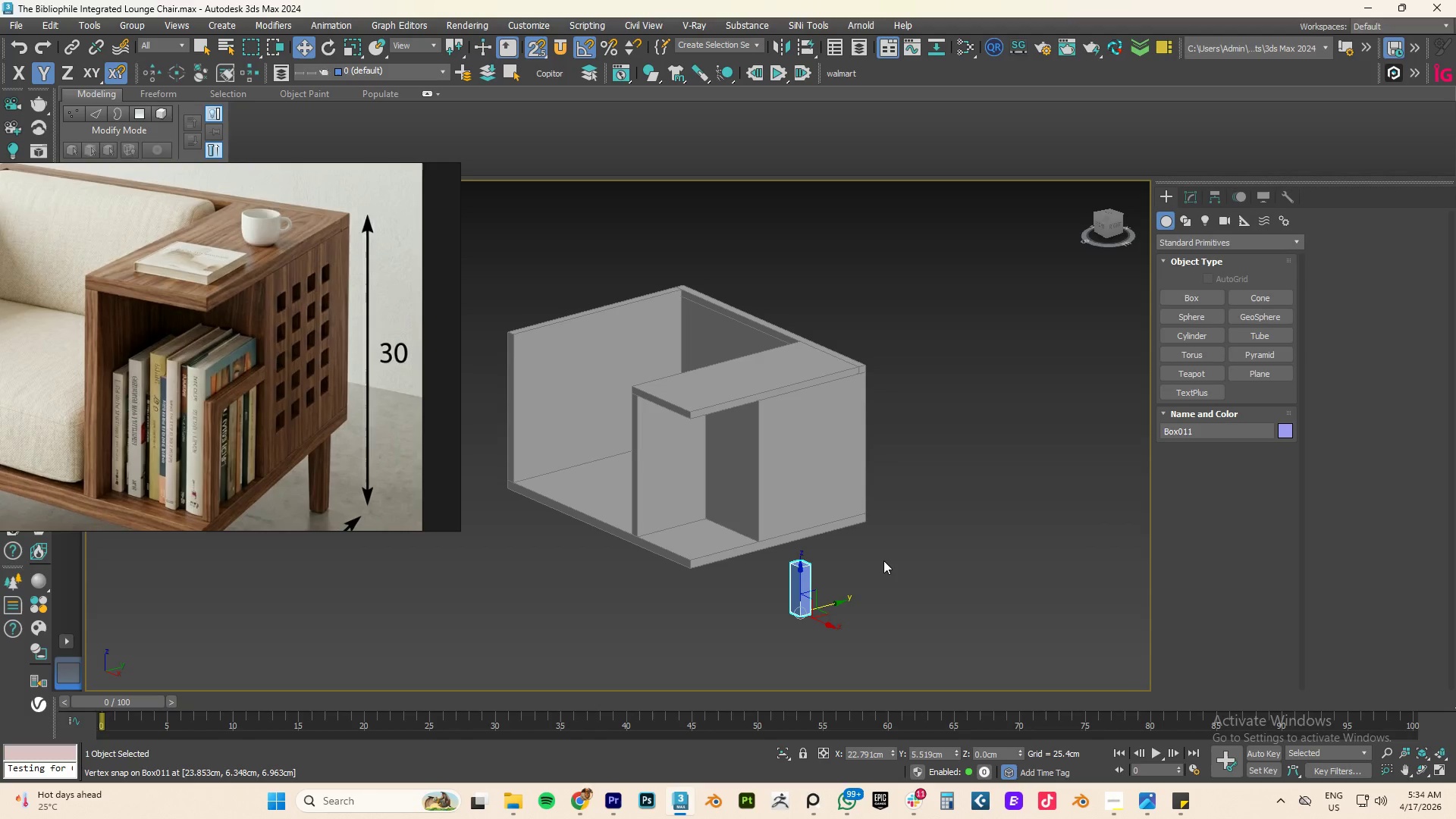 
type(tz)
 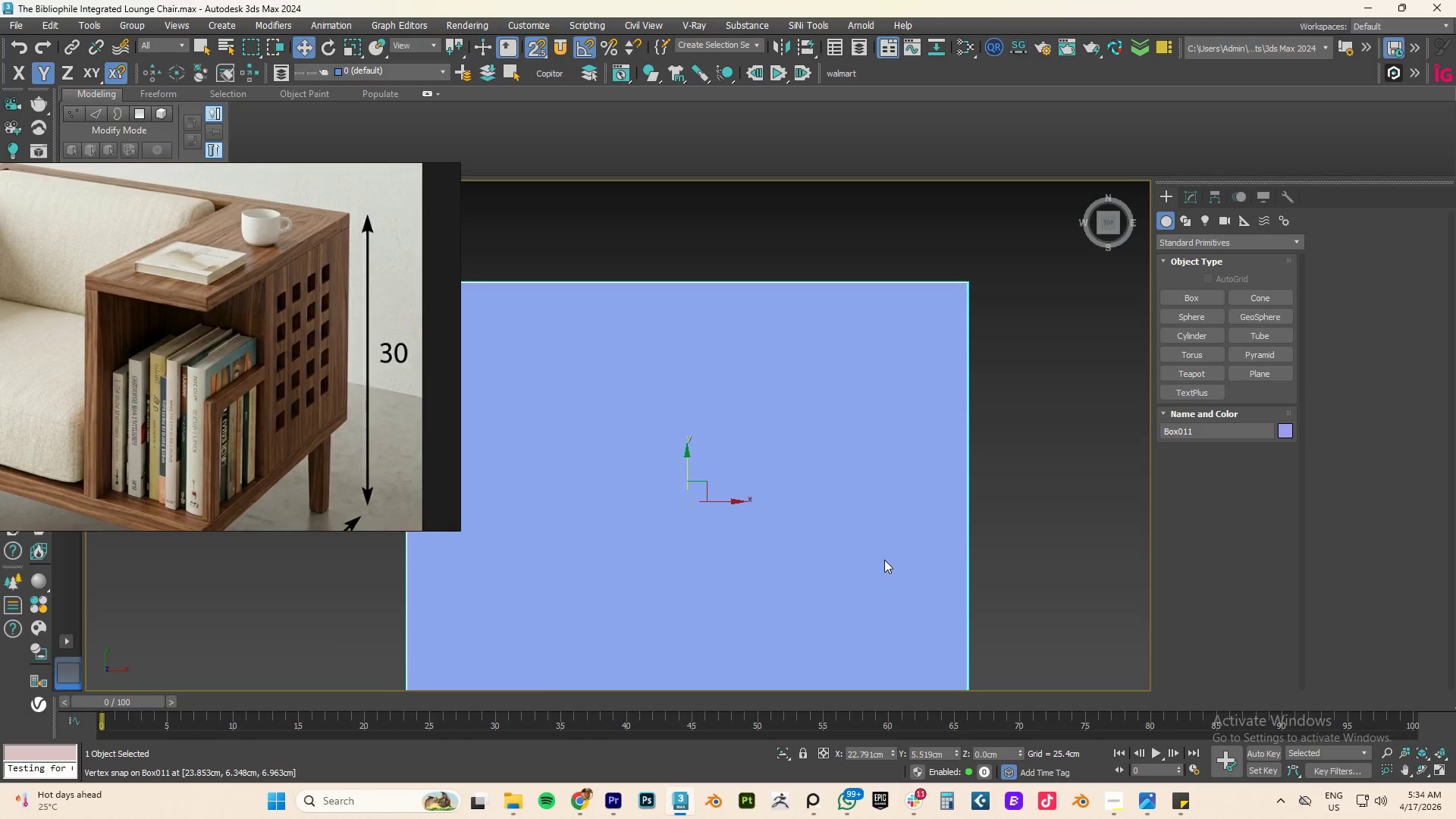 
scroll: coordinate [886, 557], scroll_direction: down, amount: 11.0
 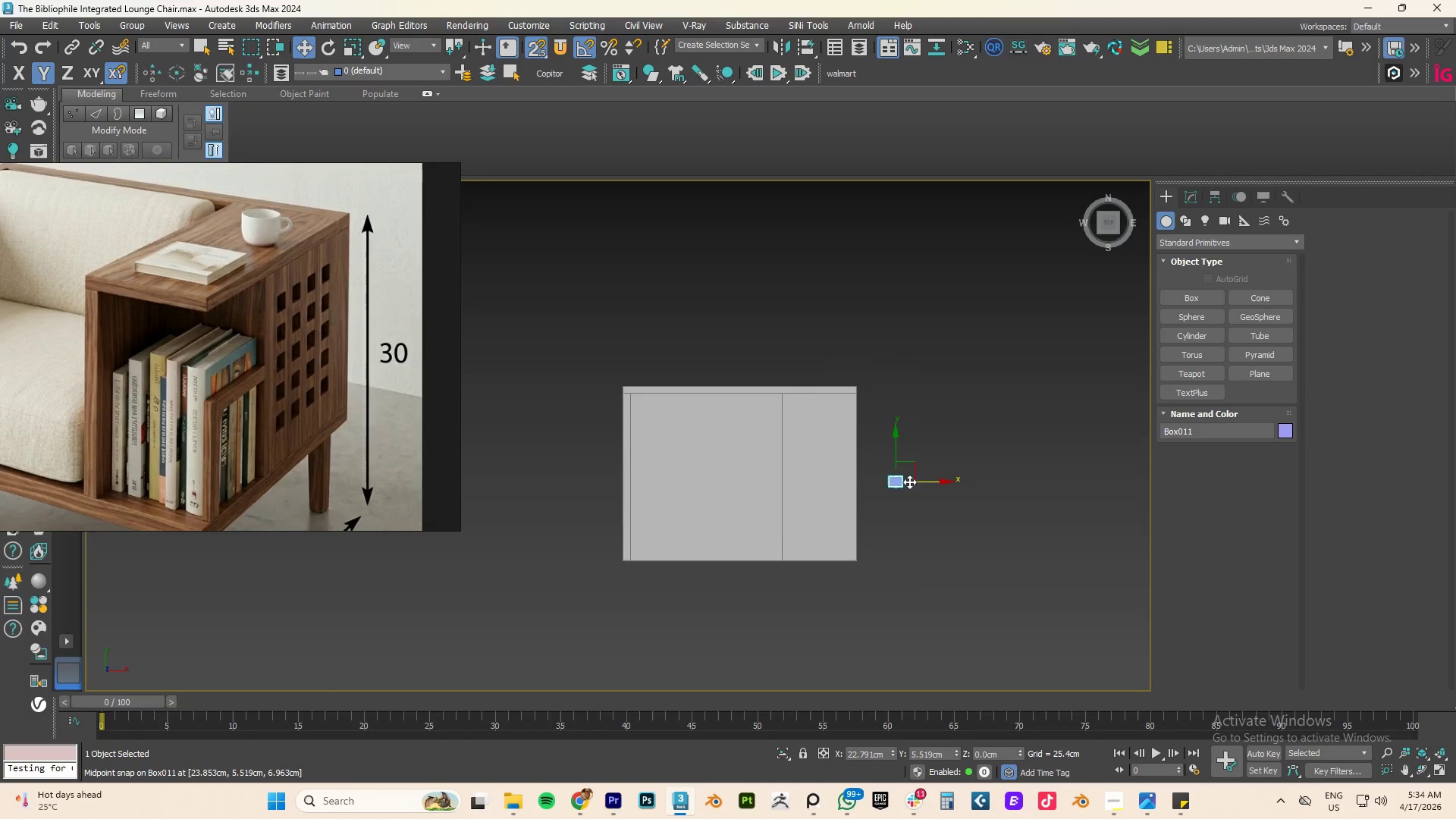 
key(F4)
 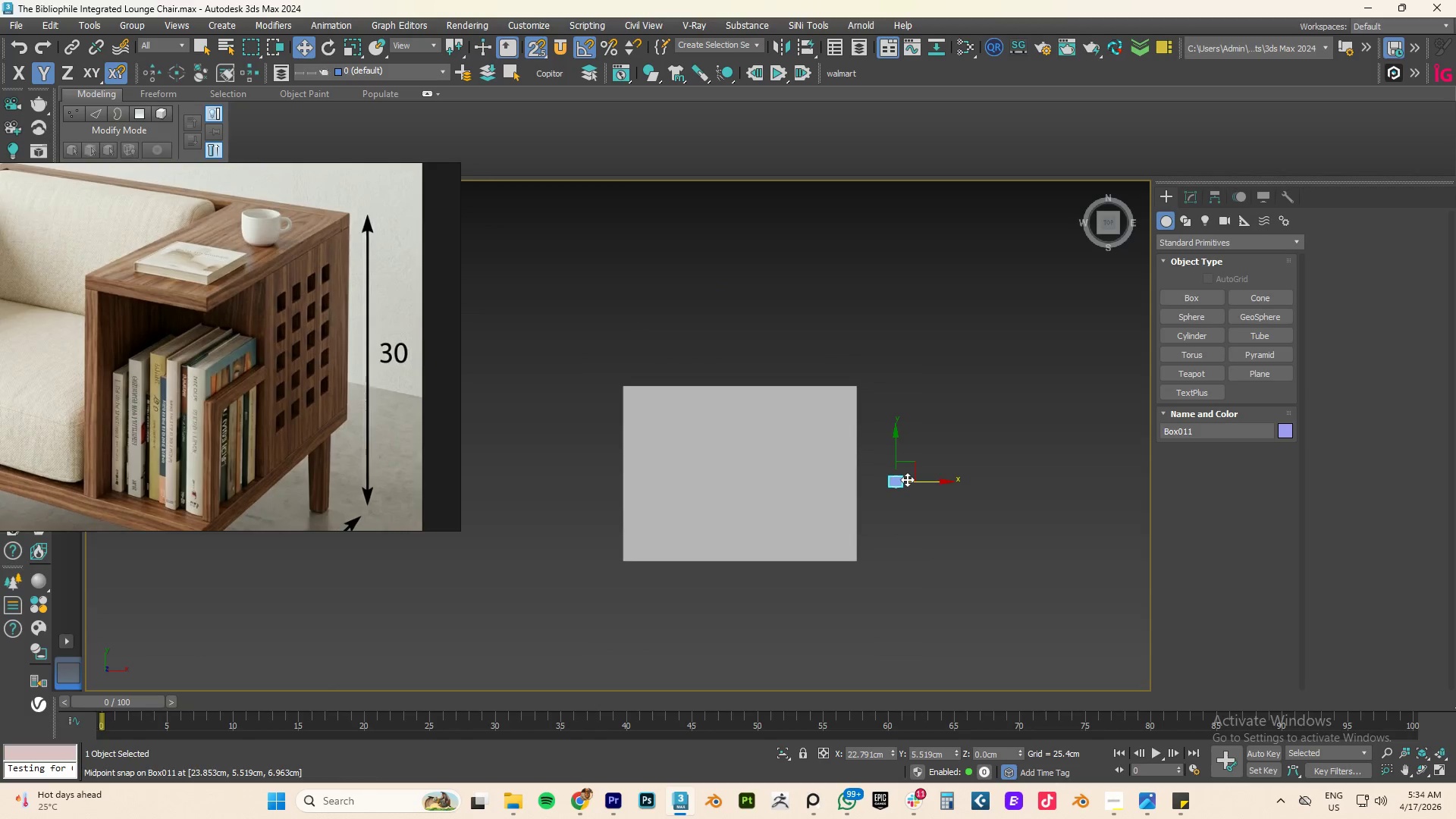 
key(F4)
 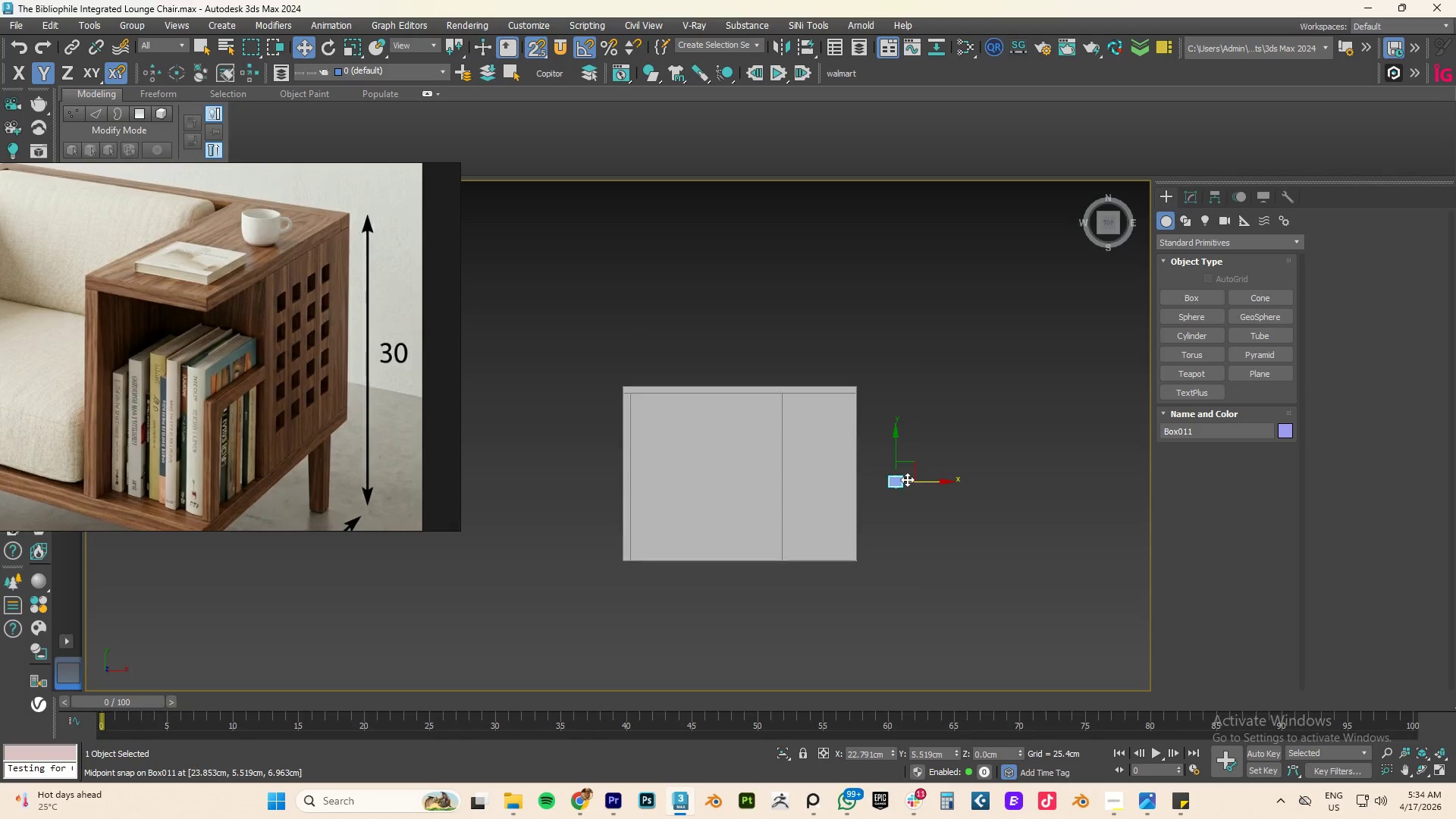 
key(F3)
 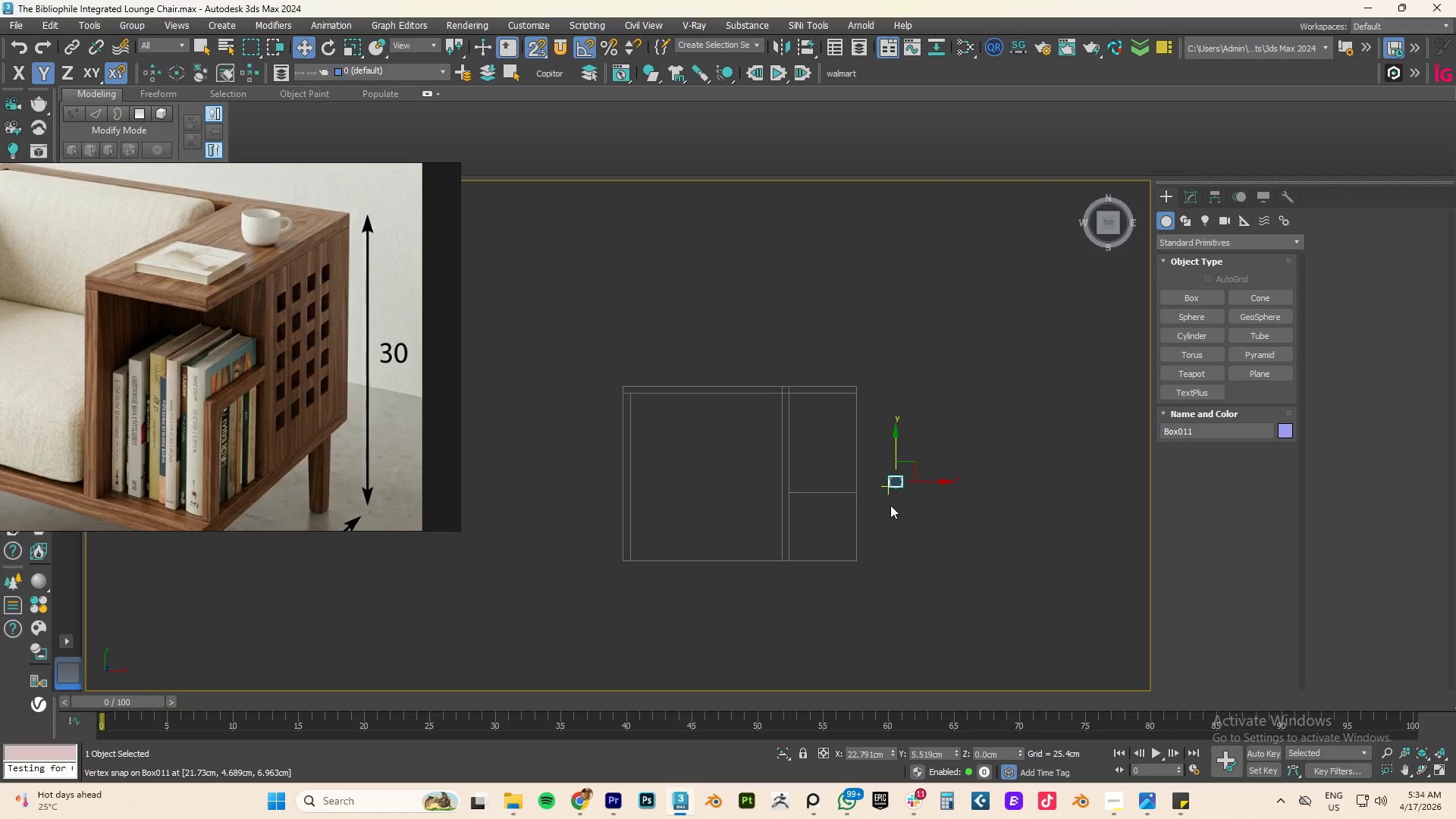 
scroll: coordinate [899, 504], scroll_direction: up, amount: 4.0
 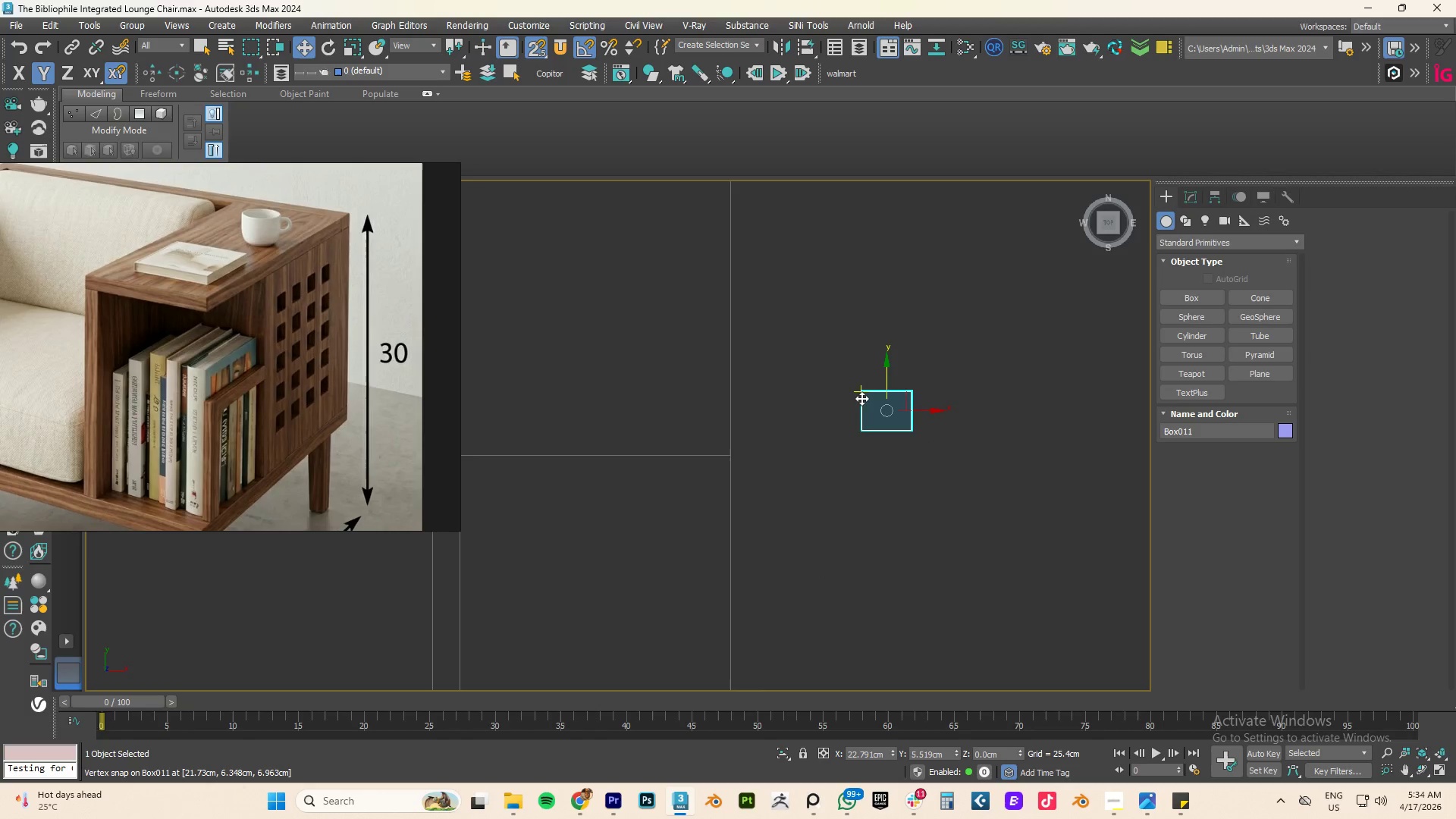 
left_click_drag(start_coordinate=[862, 392], to_coordinate=[730, 460])
 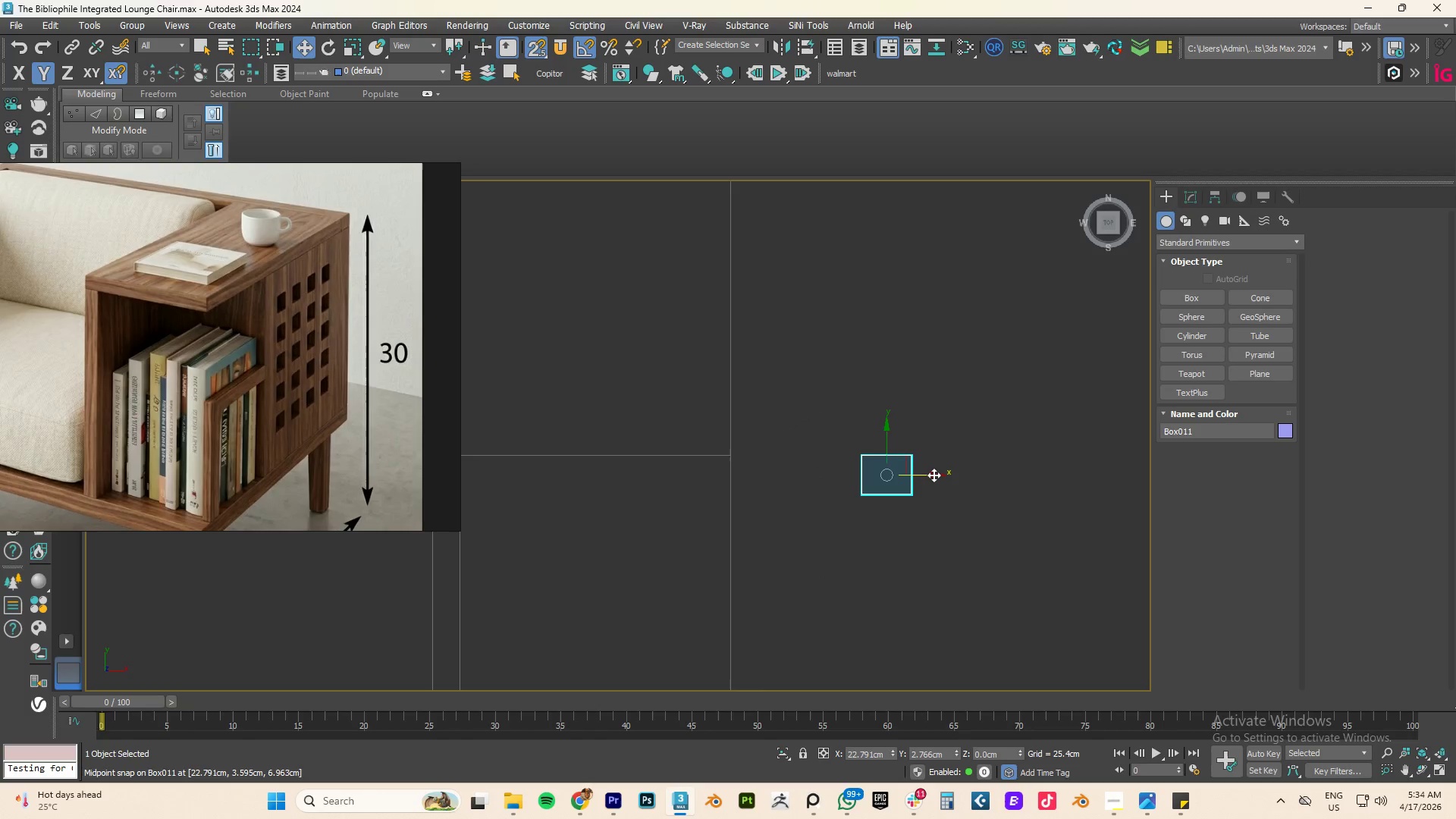 
left_click_drag(start_coordinate=[935, 475], to_coordinate=[716, 451])
 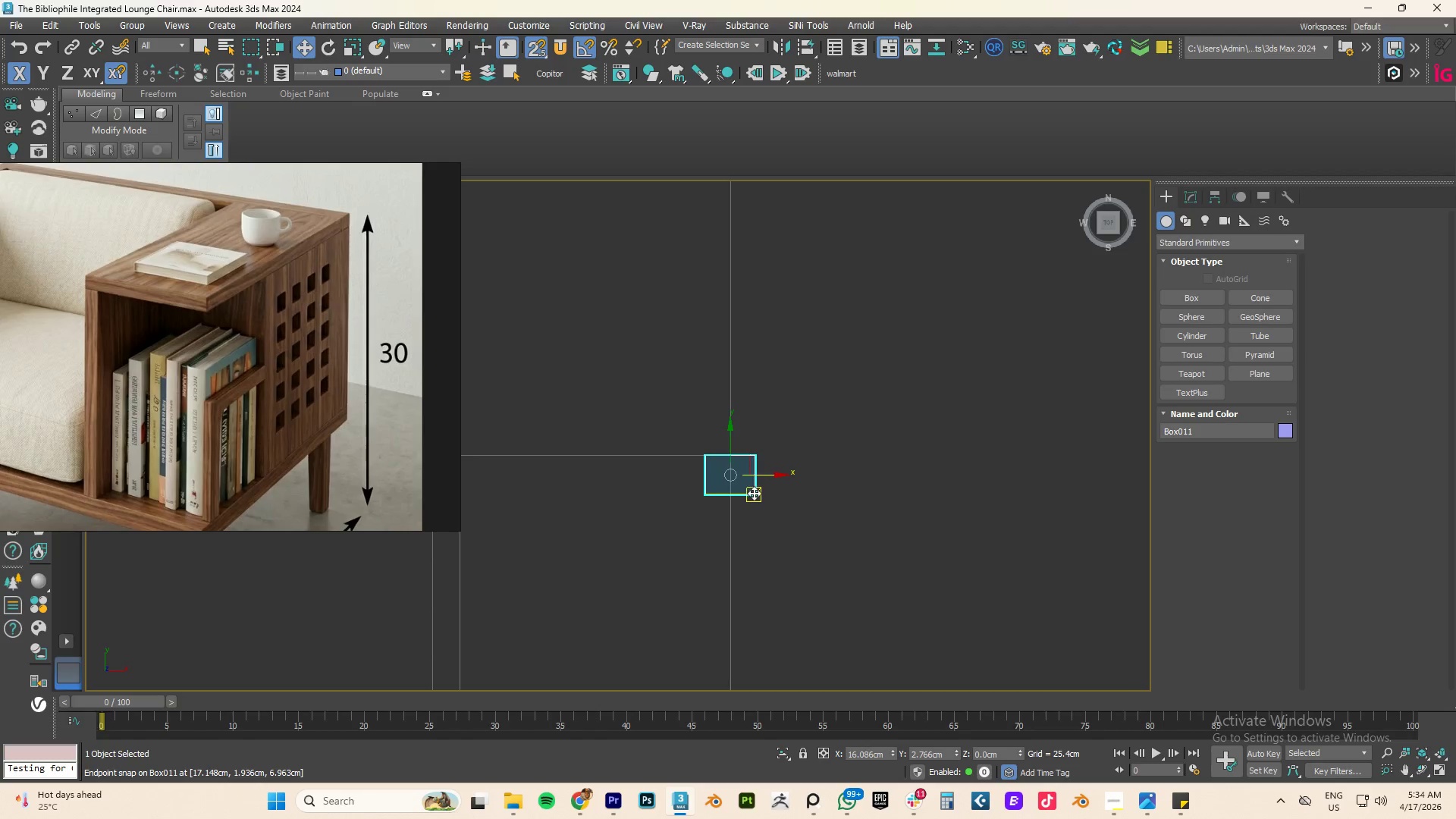 
left_click_drag(start_coordinate=[755, 494], to_coordinate=[726, 457])
 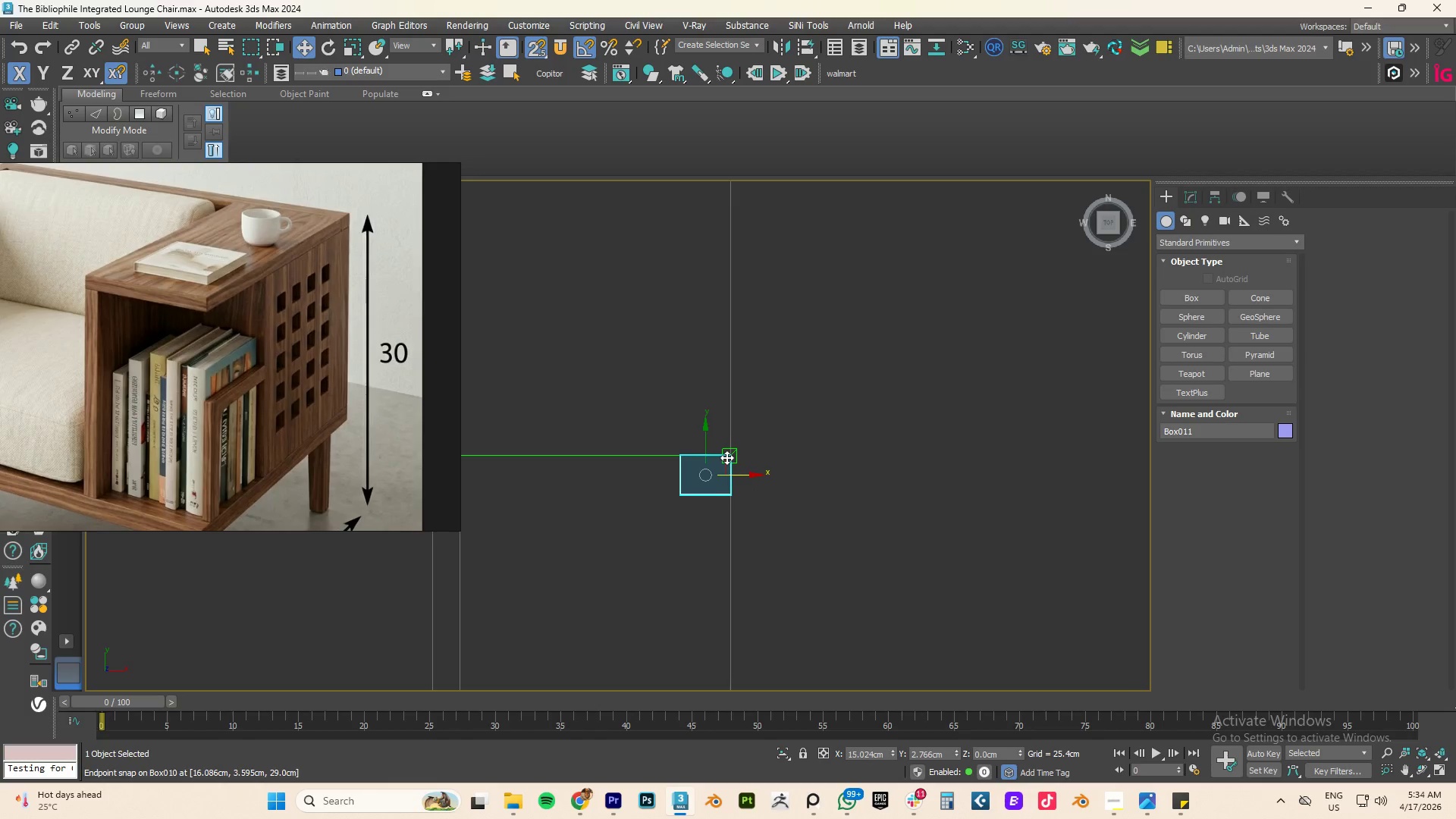 
scroll: coordinate [726, 457], scroll_direction: down, amount: 4.0
 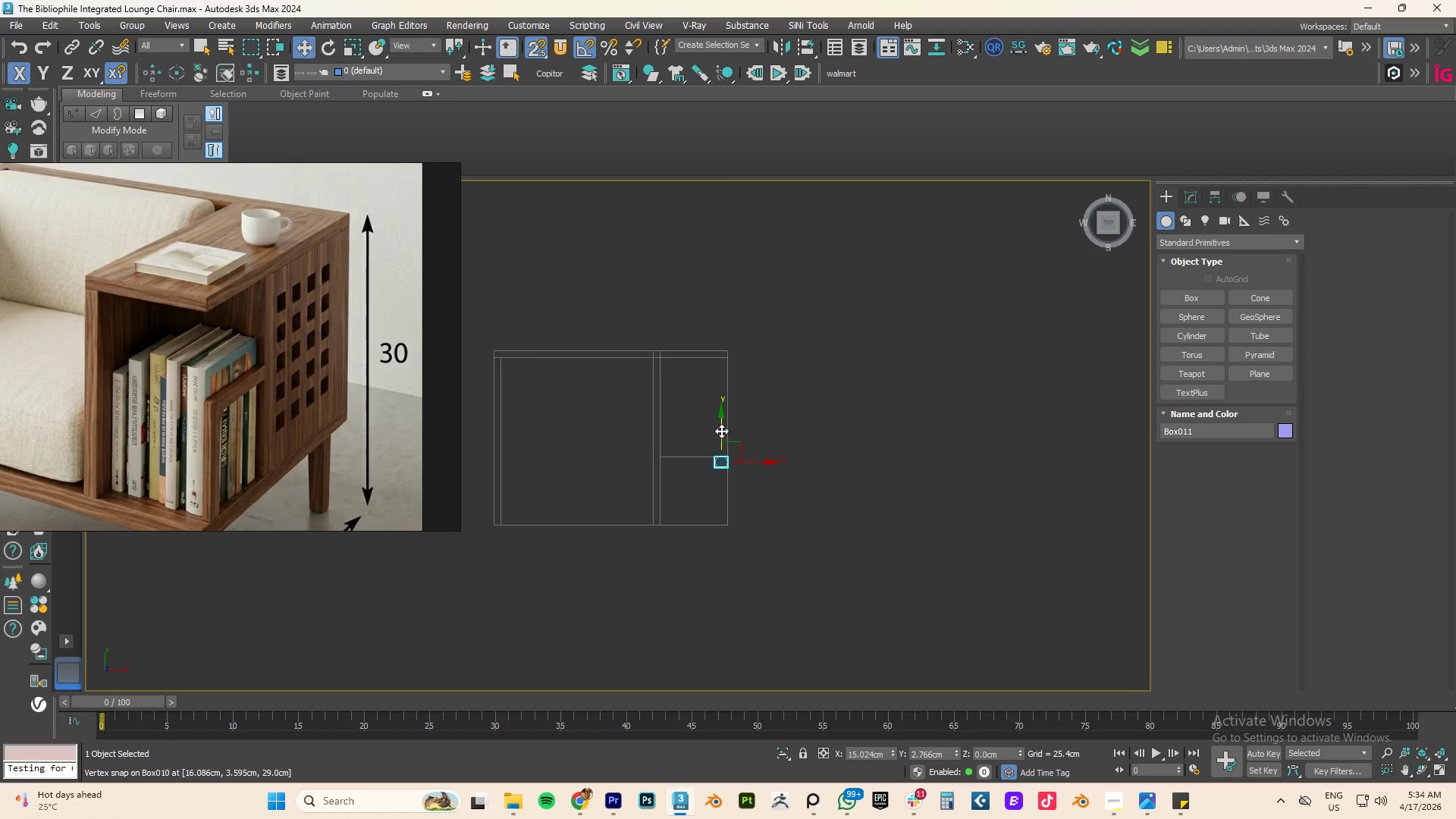 
left_click_drag(start_coordinate=[722, 427], to_coordinate=[698, 519])
 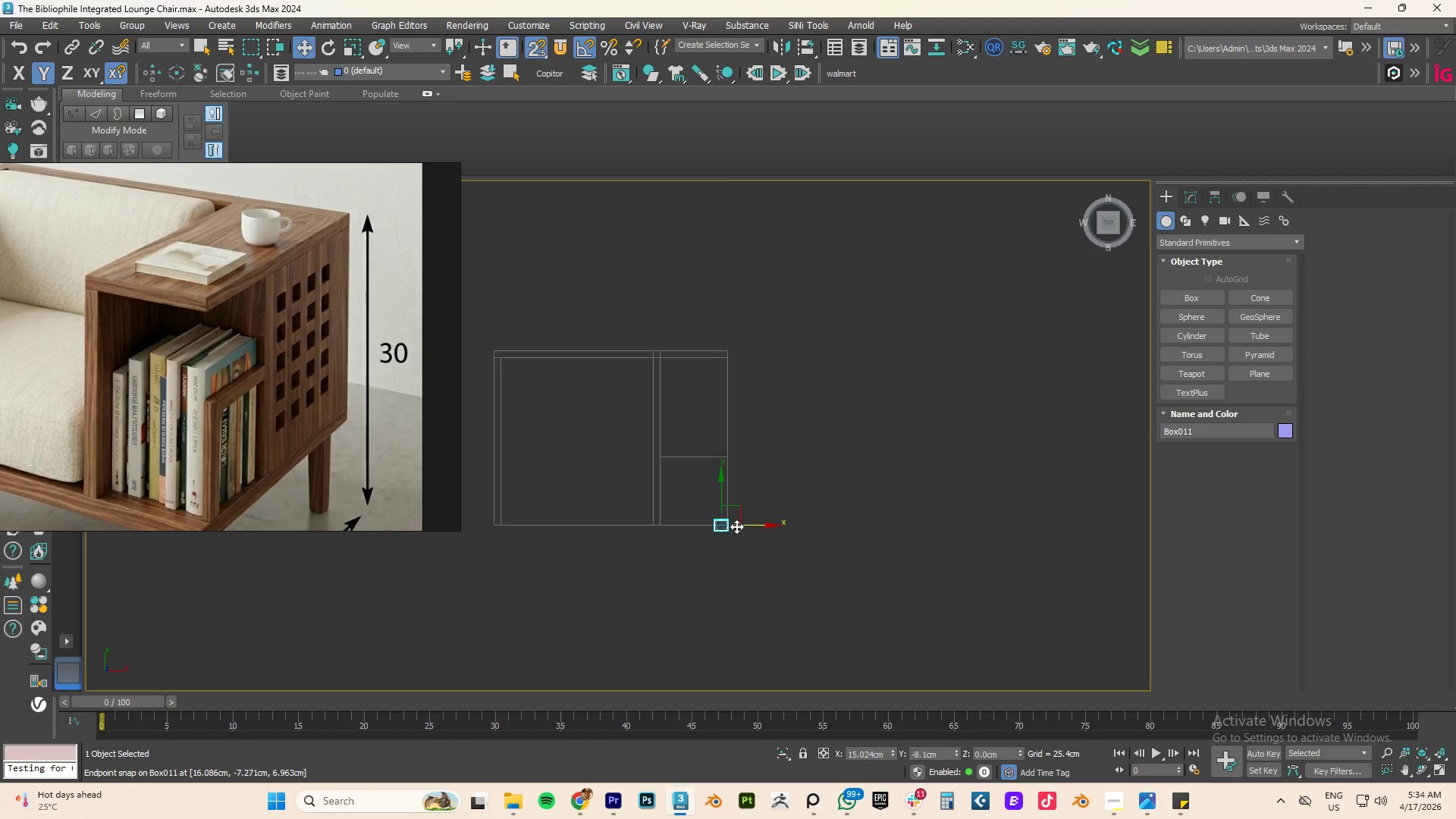 
scroll: coordinate [736, 526], scroll_direction: up, amount: 5.0
 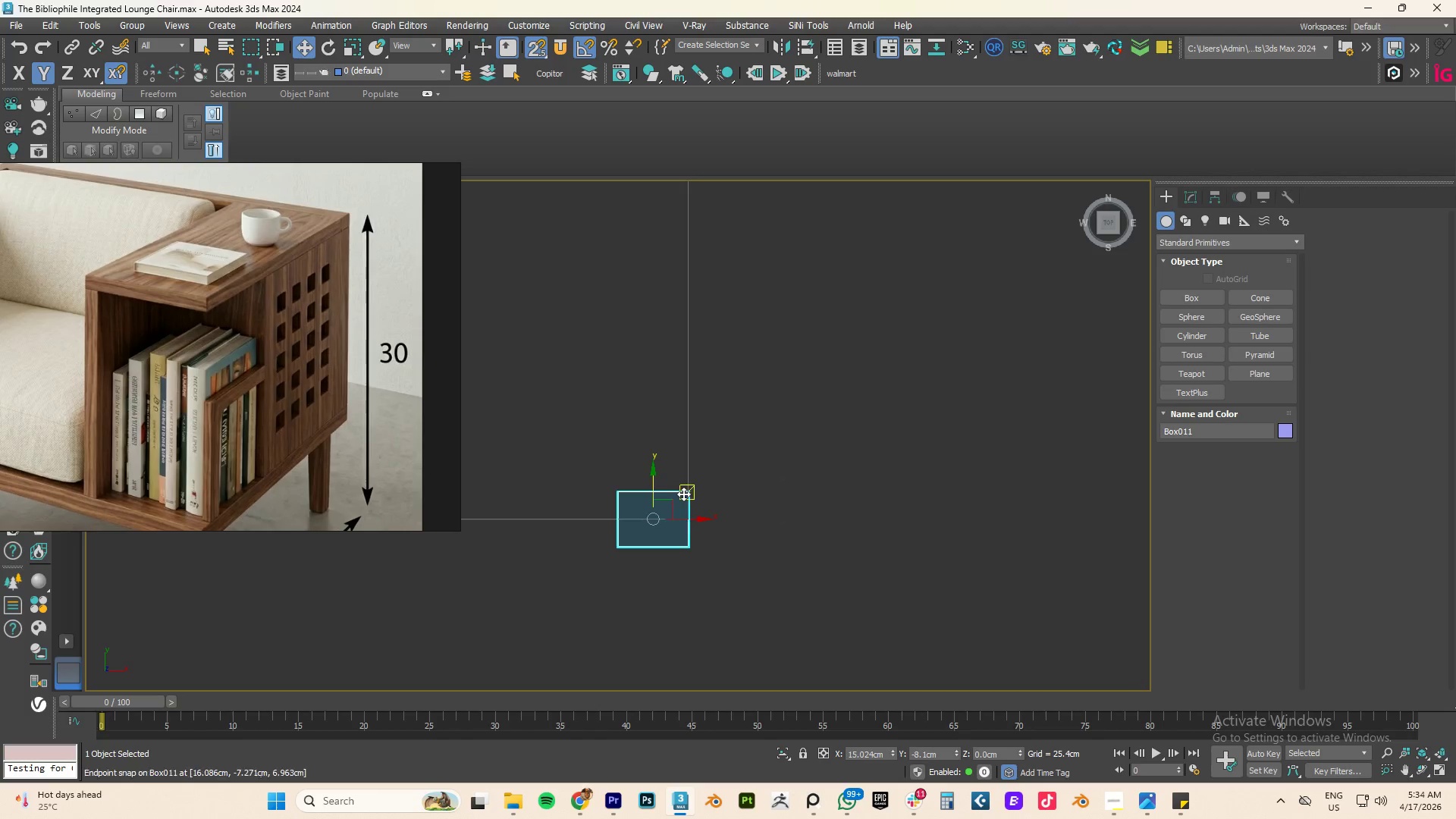 
left_click_drag(start_coordinate=[683, 494], to_coordinate=[683, 448])
 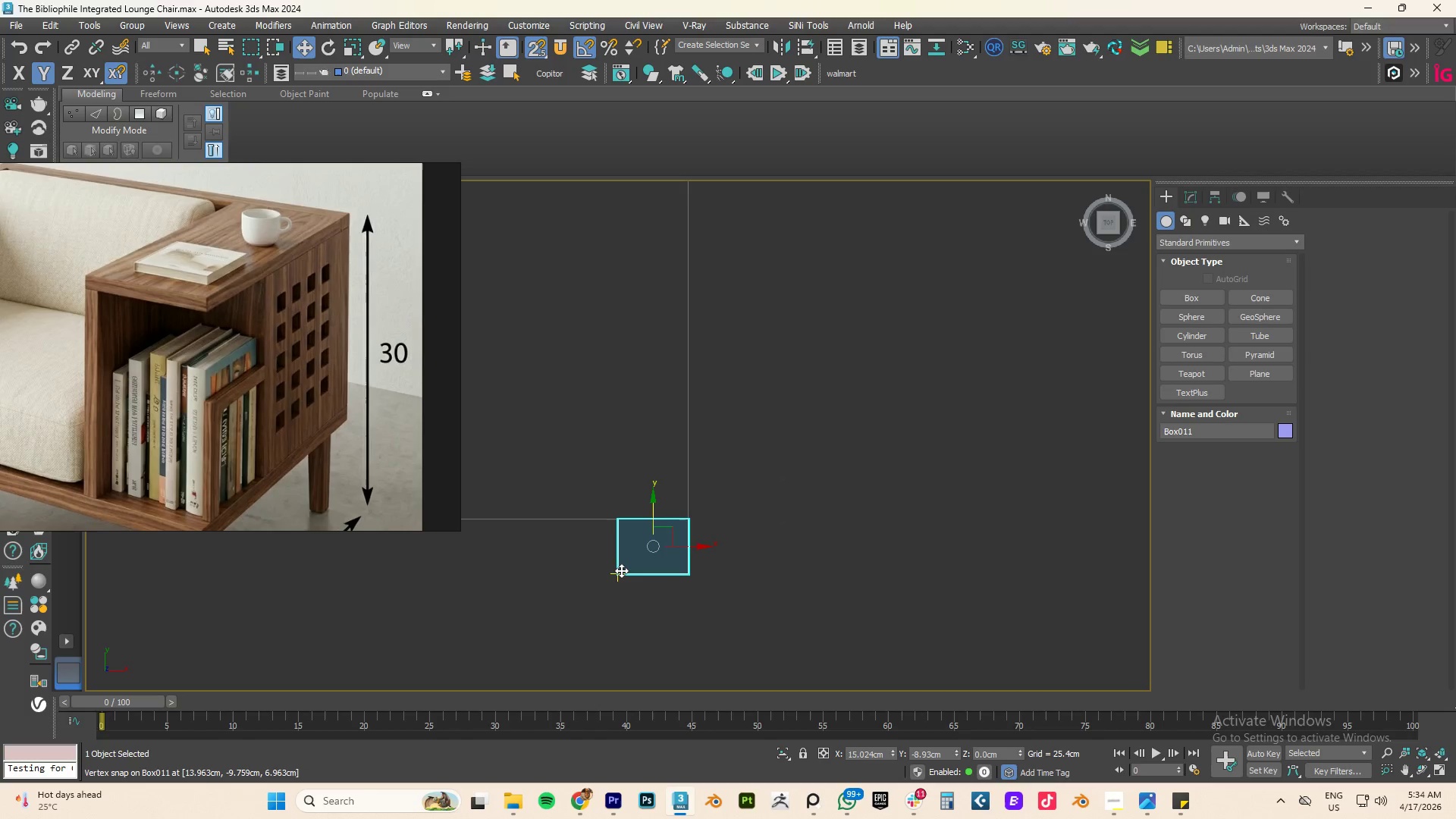 
left_click_drag(start_coordinate=[621, 570], to_coordinate=[692, 513])
 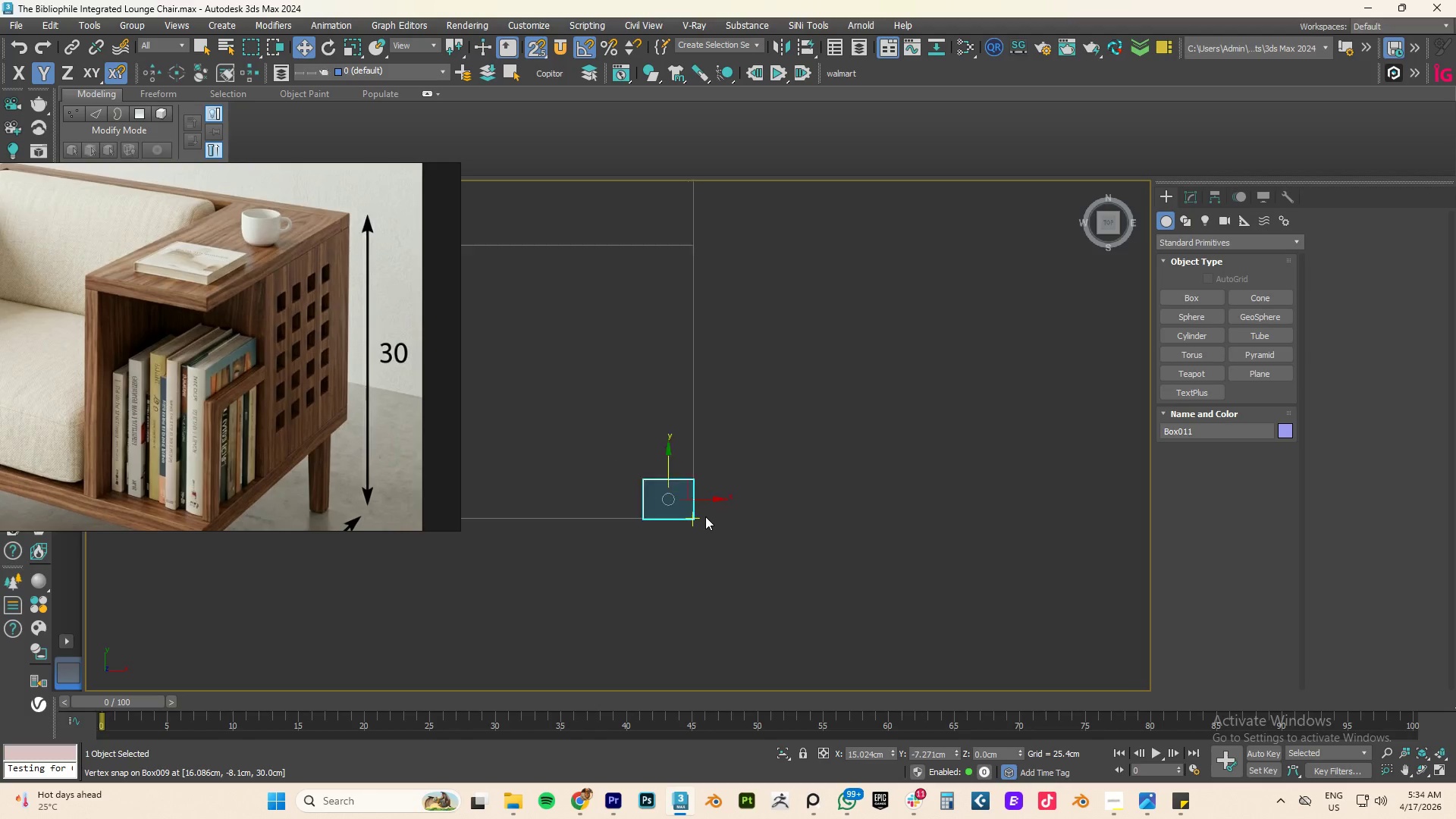 
scroll: coordinate [705, 516], scroll_direction: down, amount: 3.0
 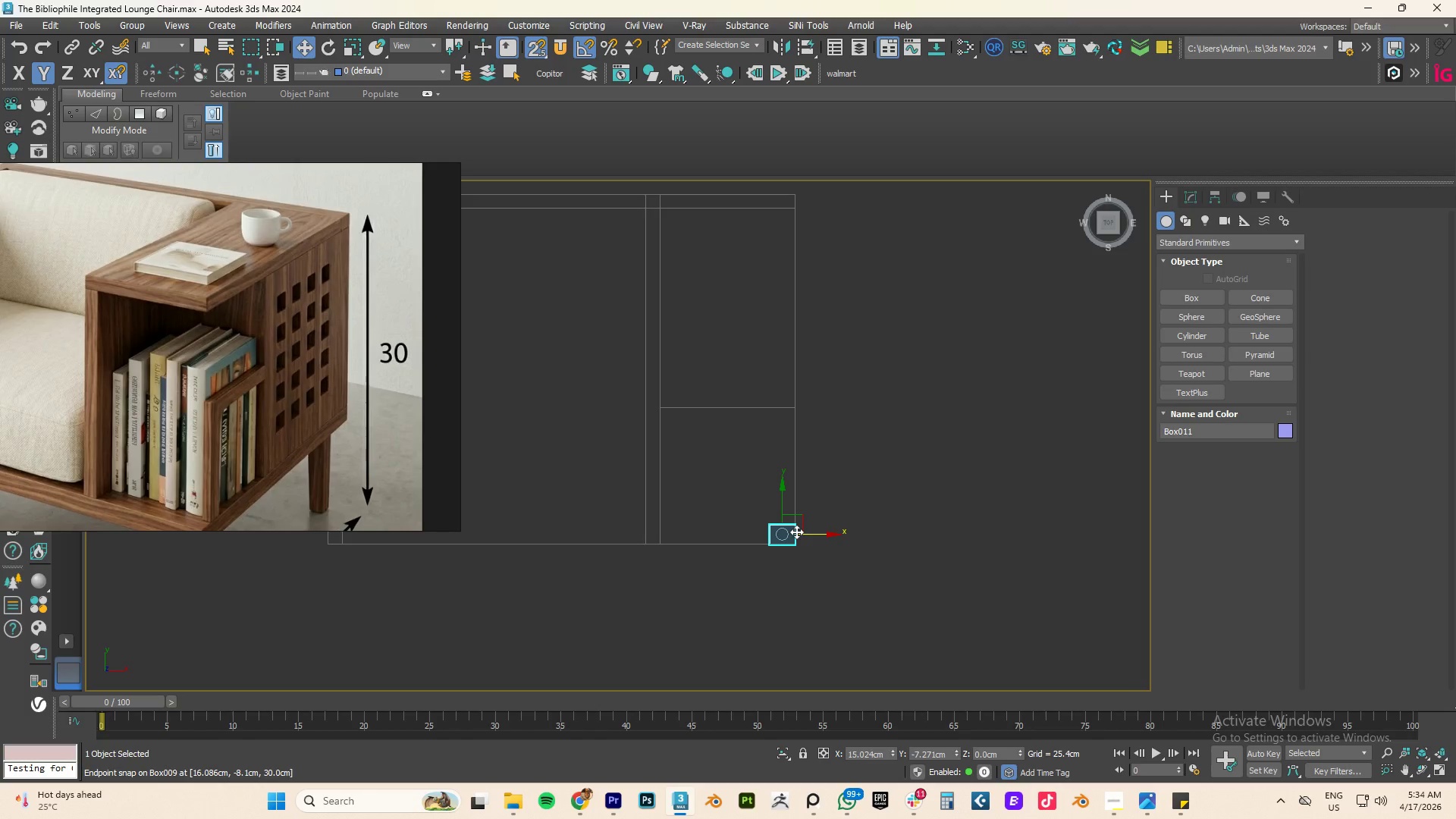 
key(S)
 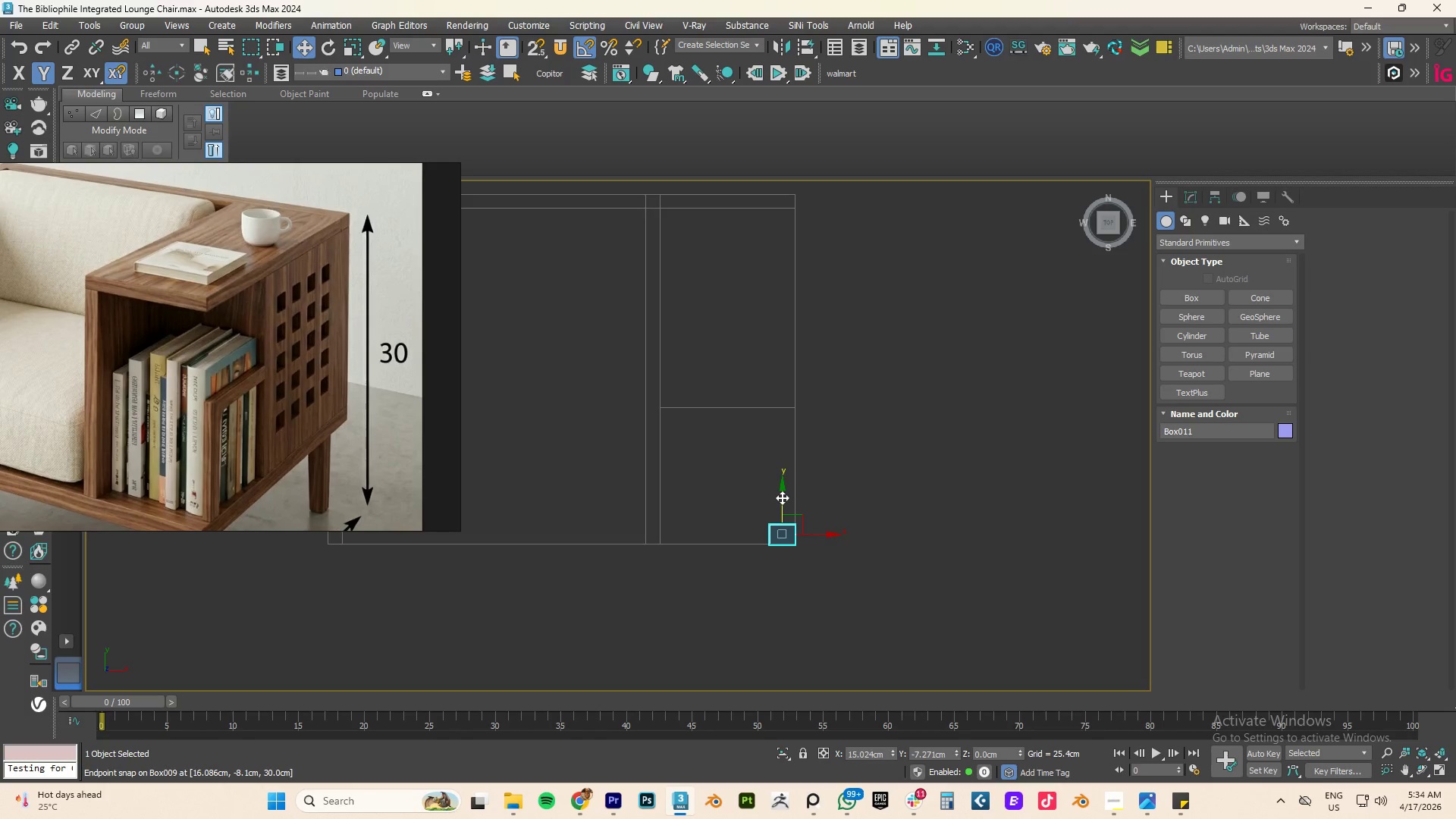 
left_click_drag(start_coordinate=[783, 497], to_coordinate=[786, 473])
 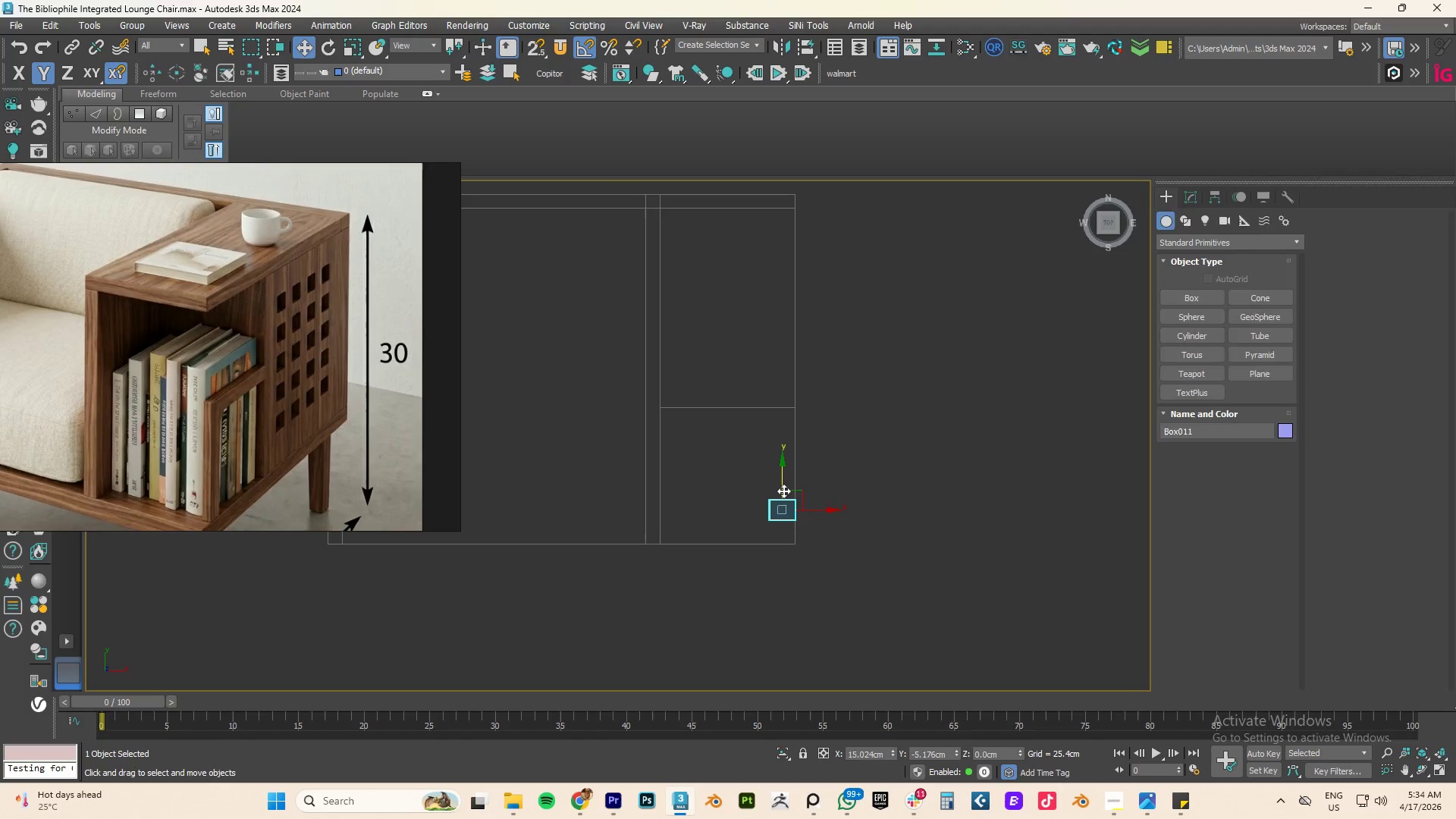 
key(1)
 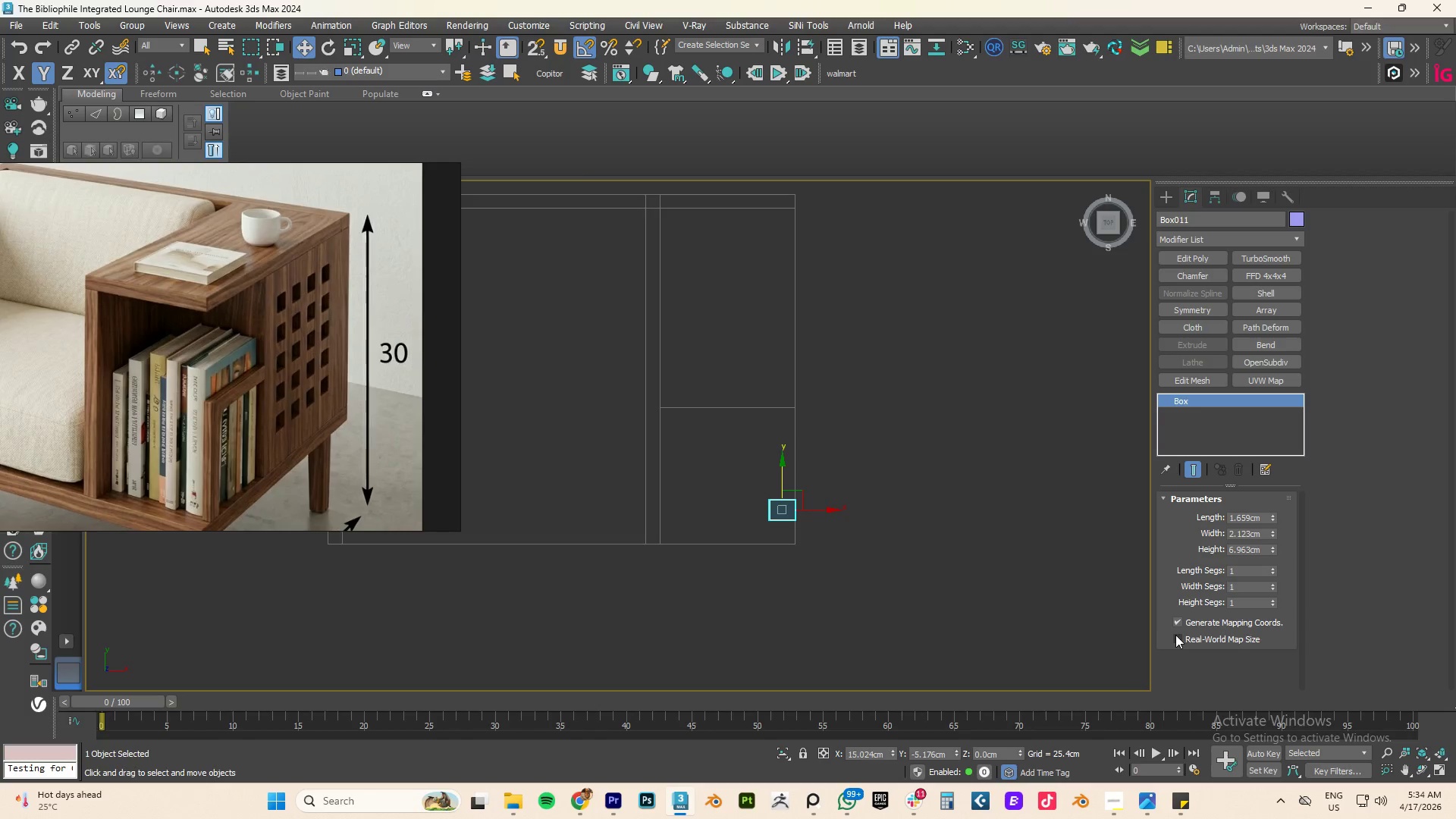 
key(Numpad1)
 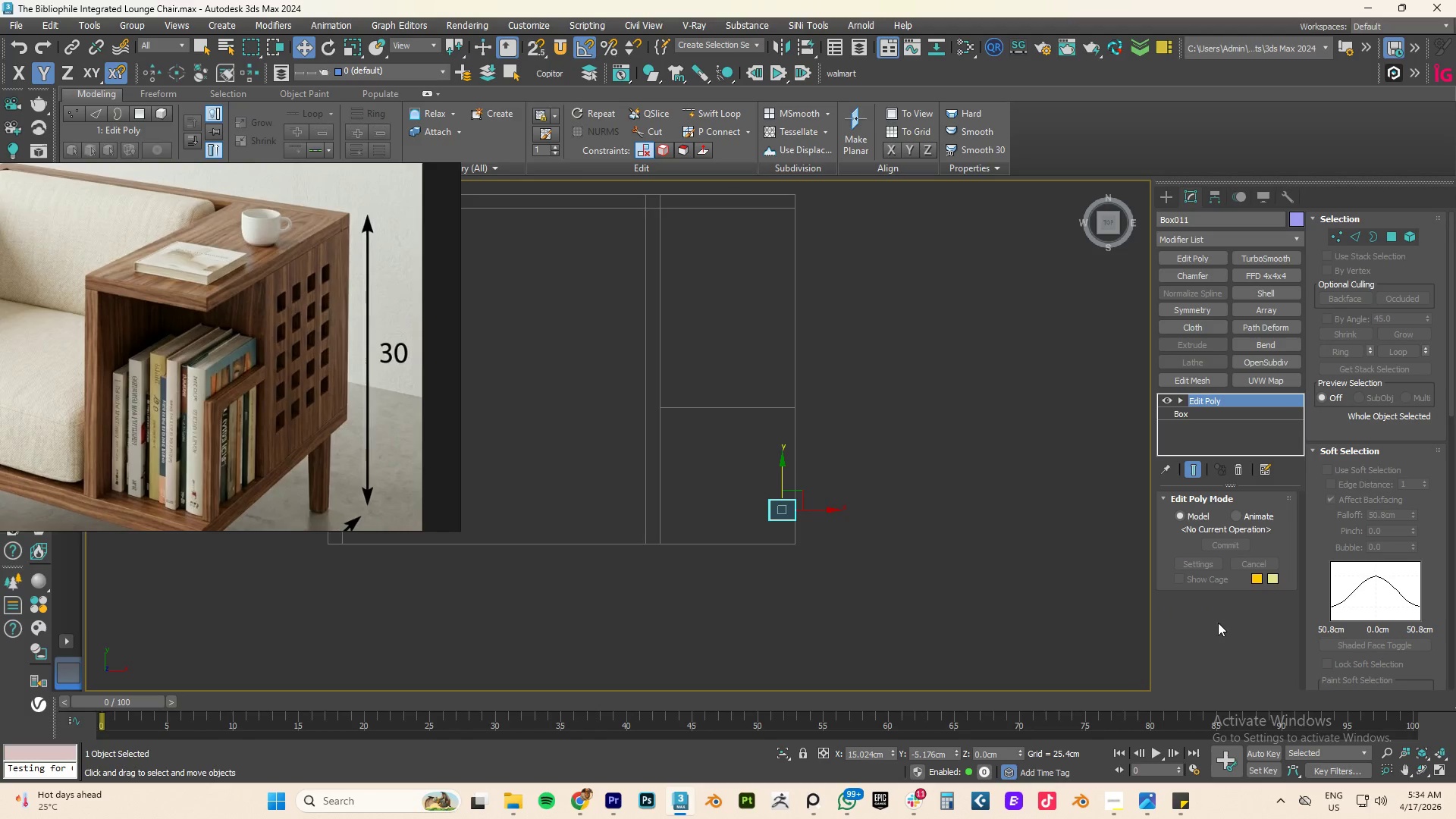 
type(11)
 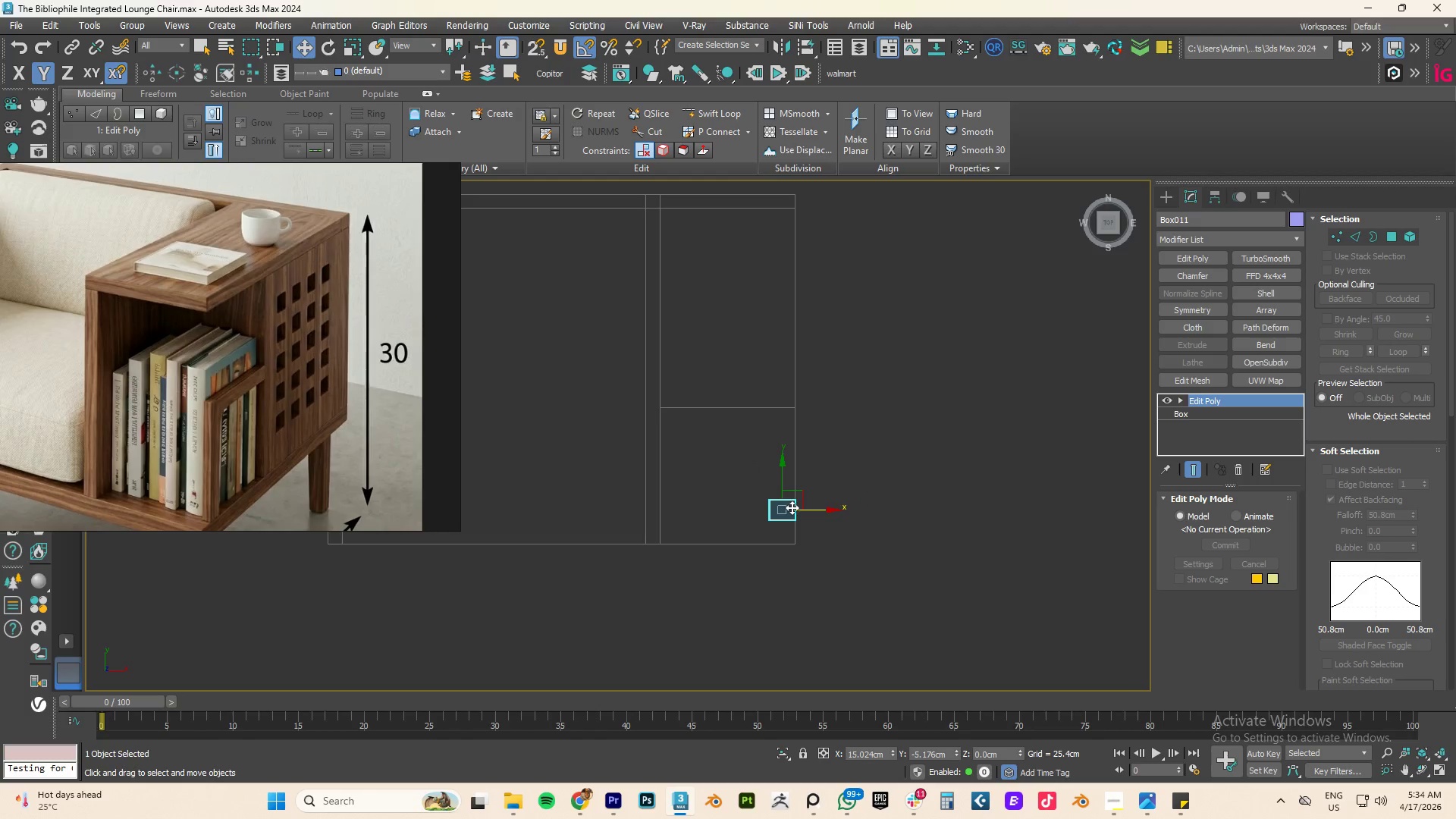 
left_click([792, 507])
 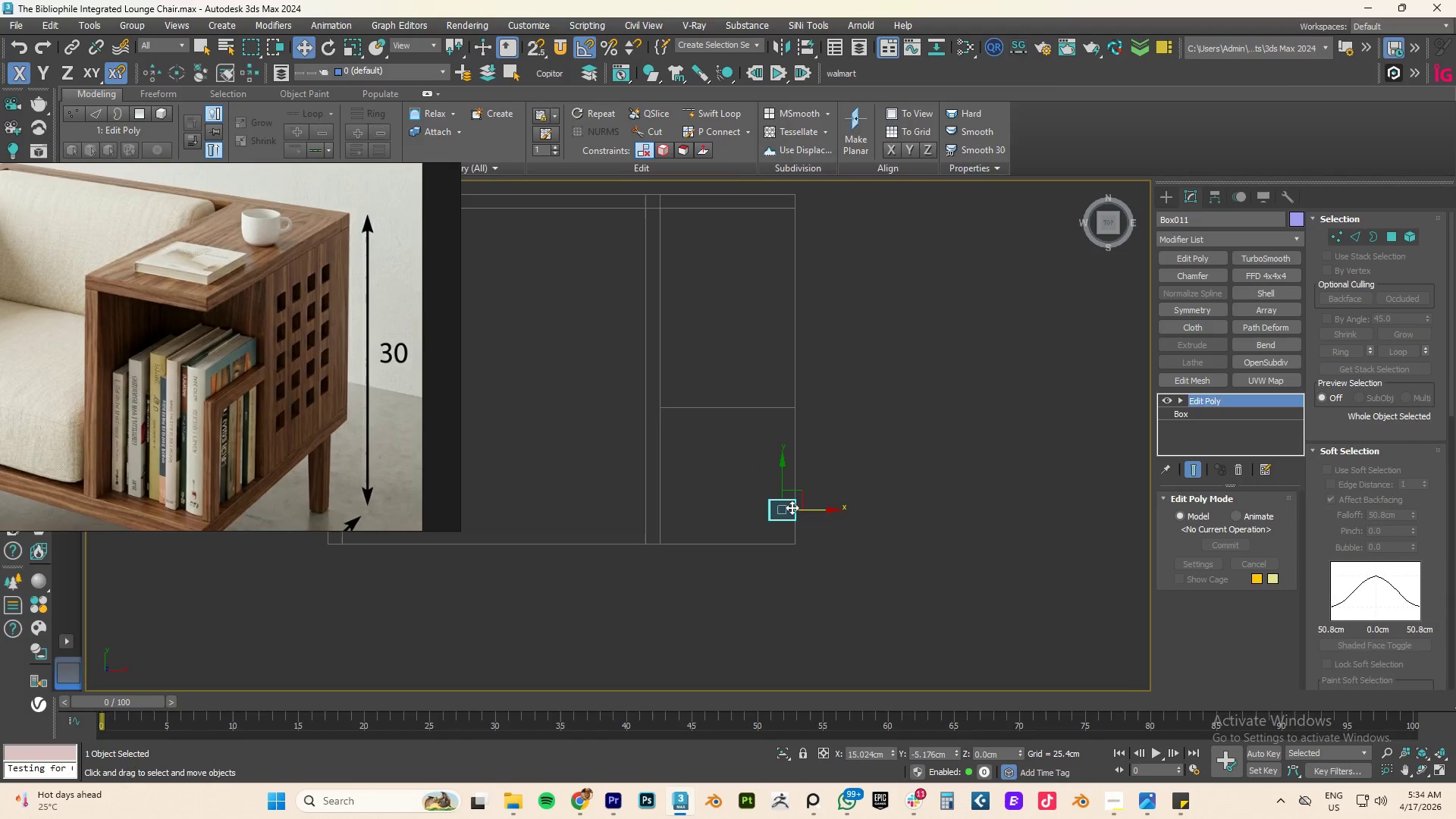 
key(1)
 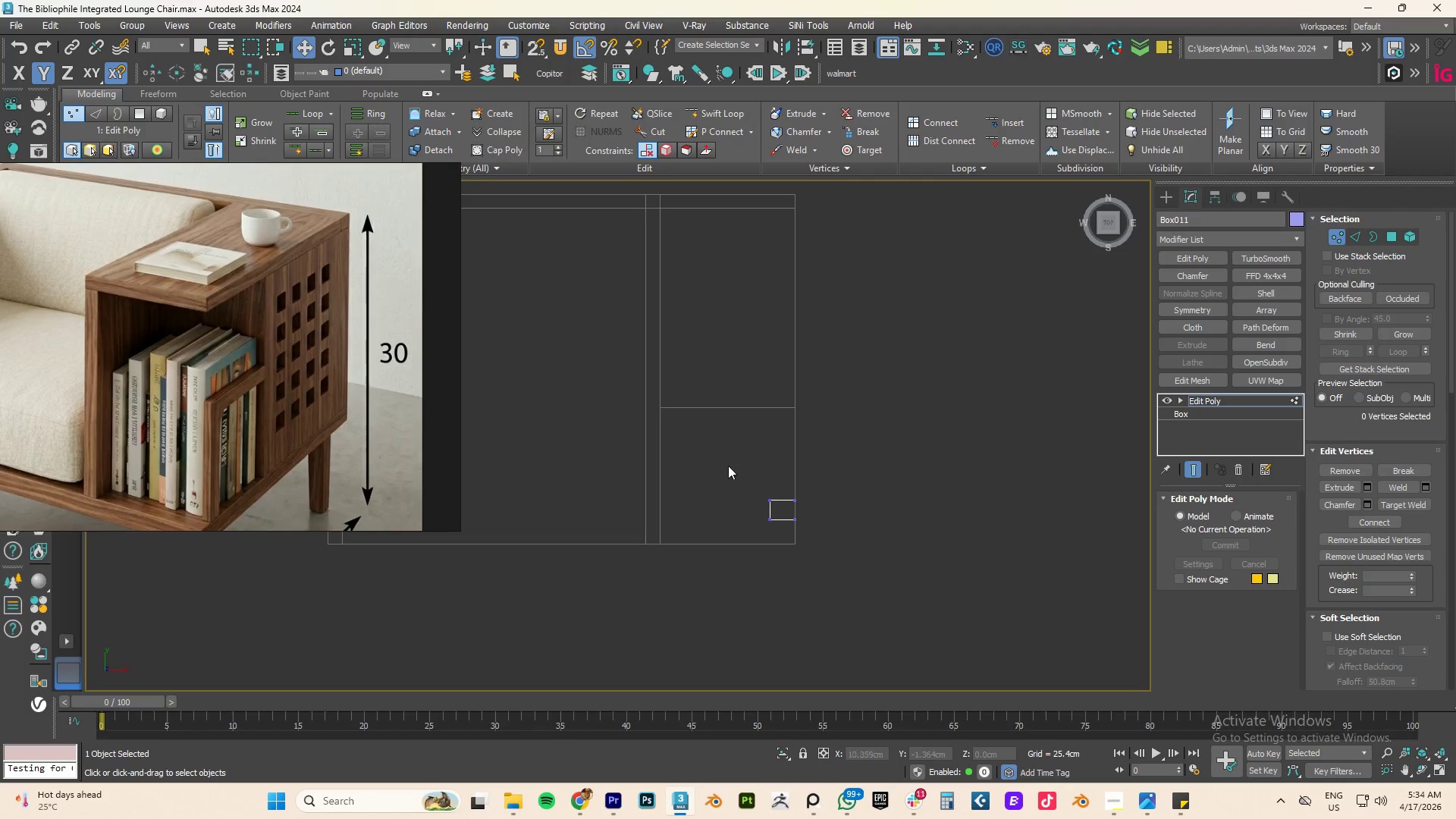 
left_click_drag(start_coordinate=[722, 463], to_coordinate=[777, 575])
 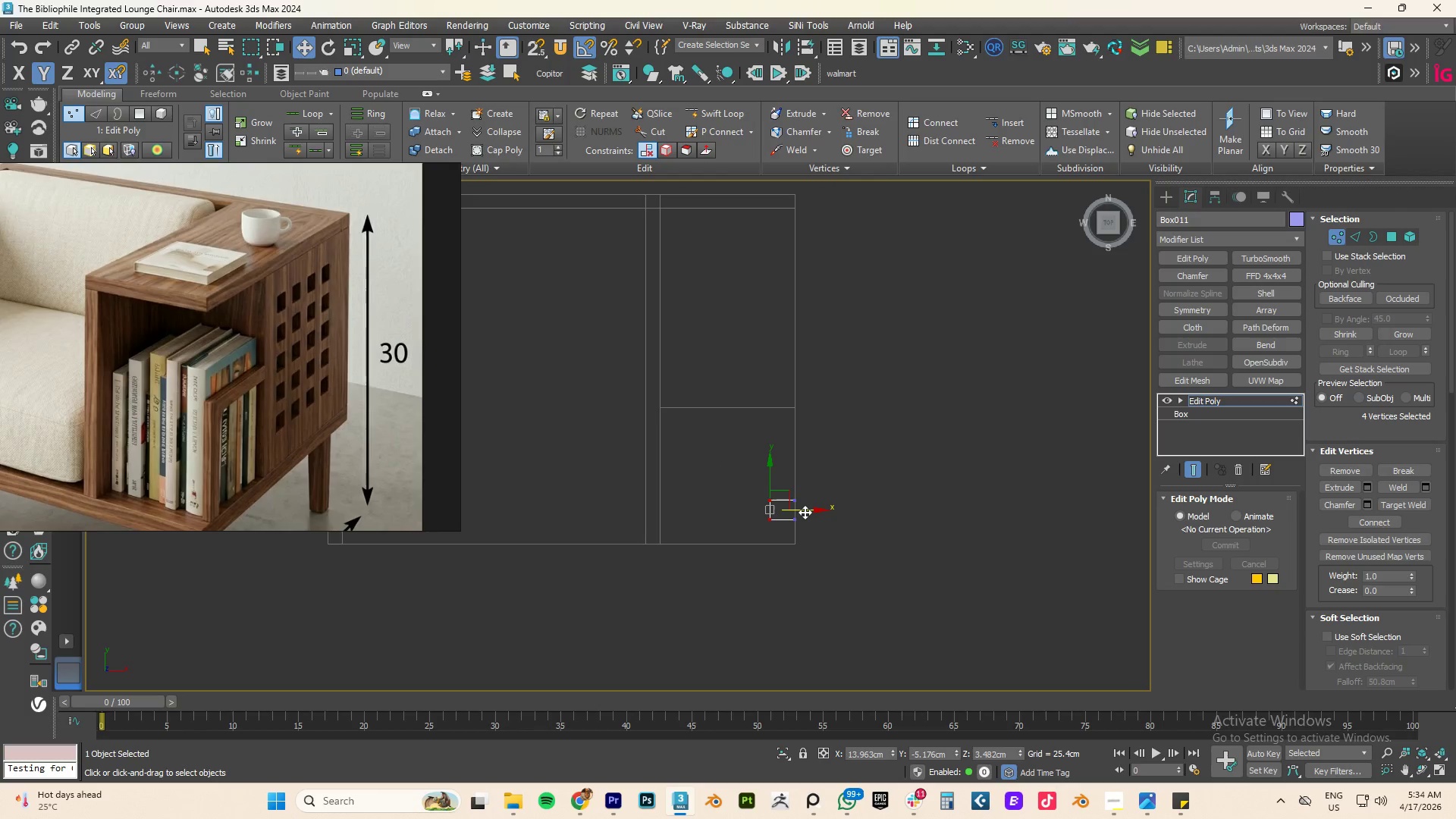 
left_click_drag(start_coordinate=[807, 512], to_coordinate=[821, 507])
 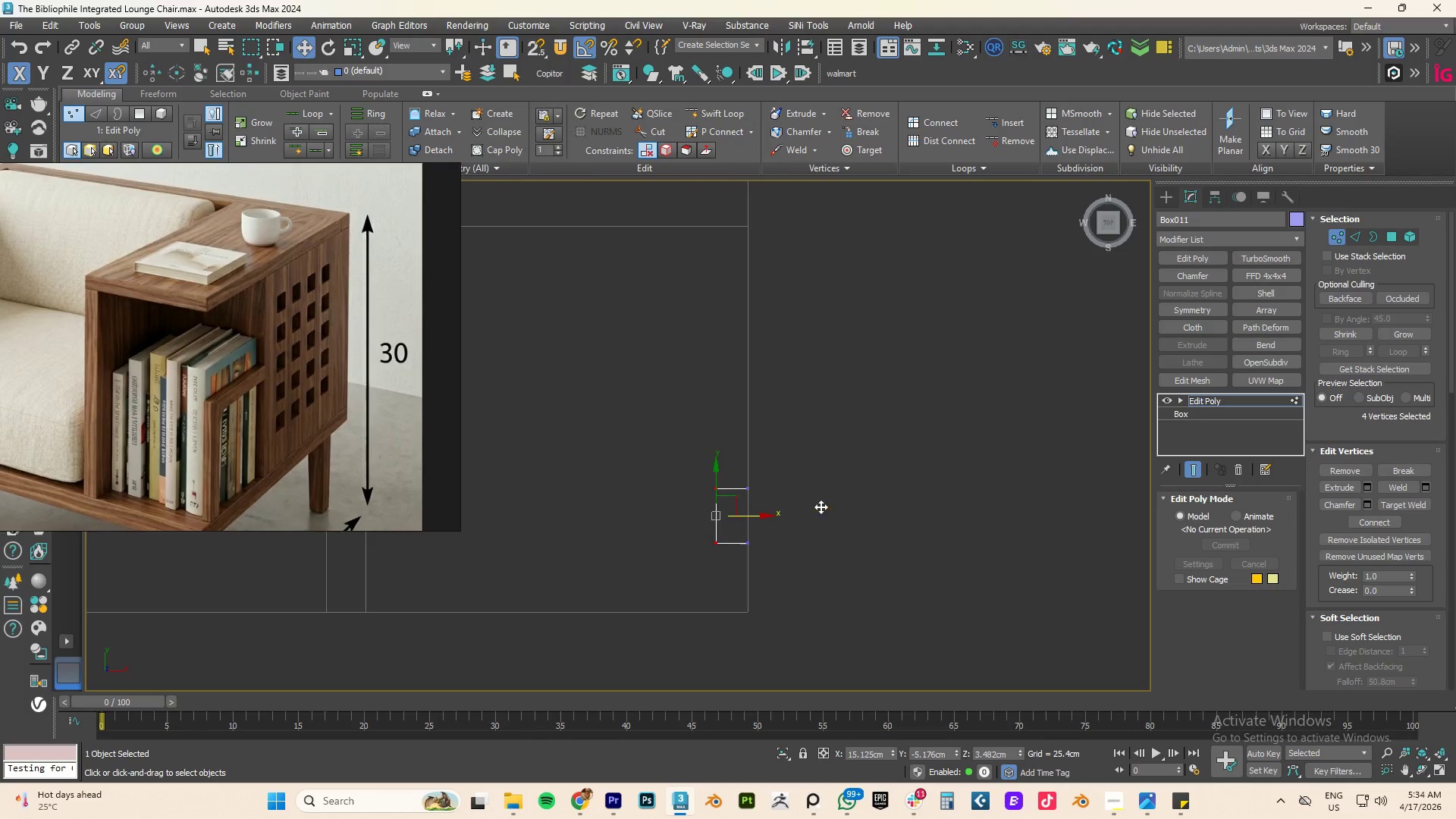 
scroll: coordinate [821, 507], scroll_direction: up, amount: 3.0
 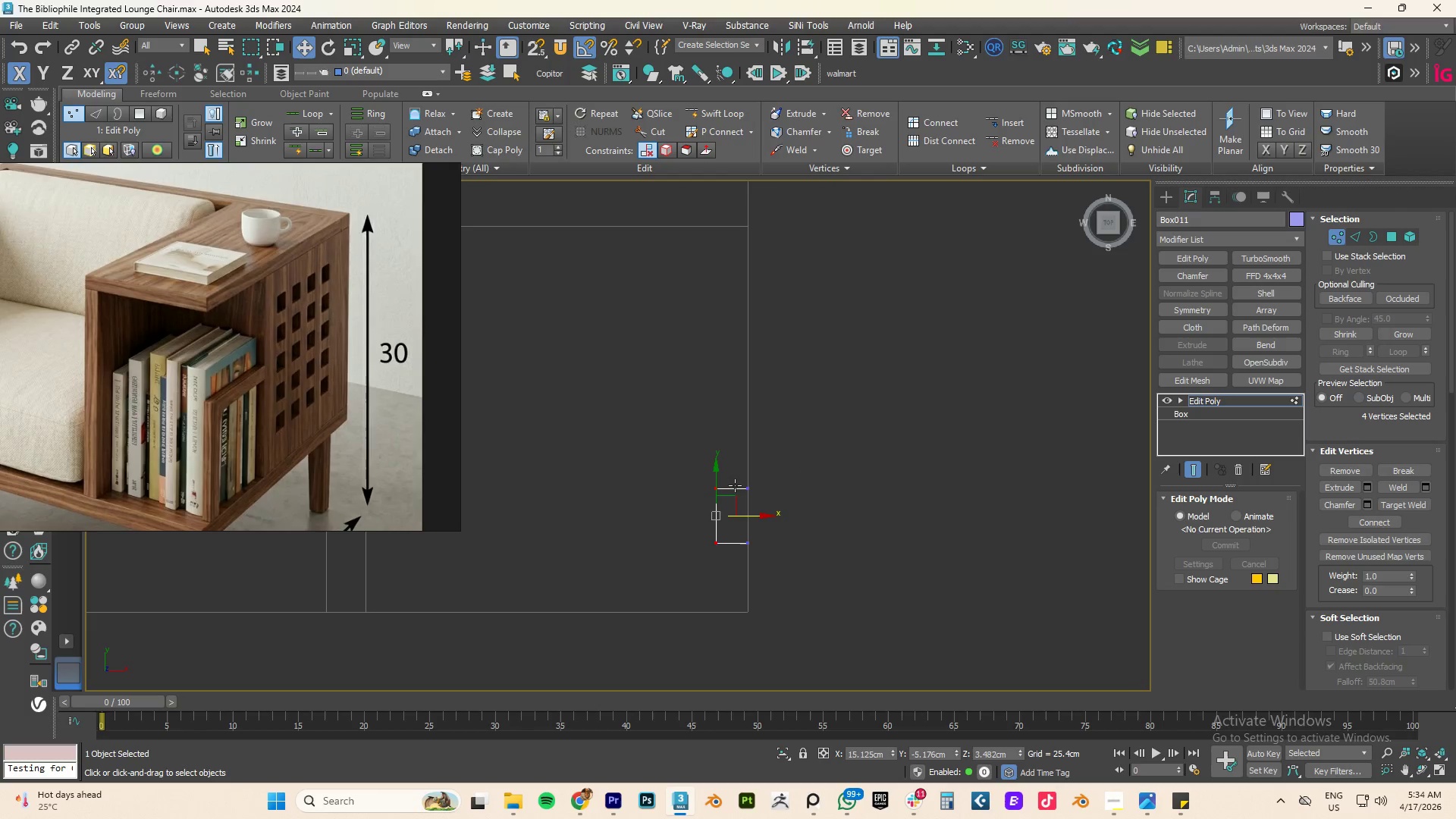 
left_click_drag(start_coordinate=[808, 455], to_coordinate=[667, 519])
 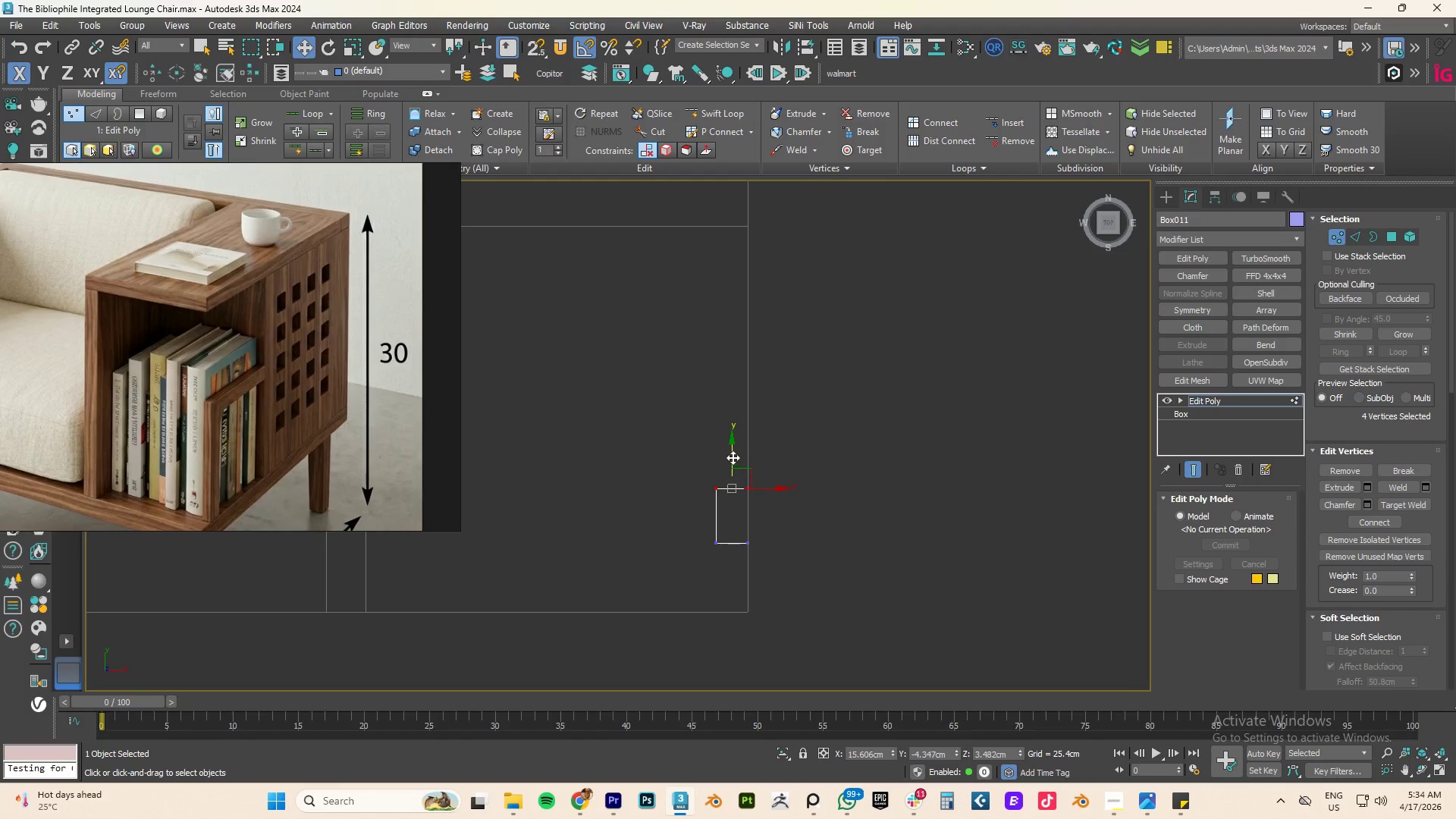 
left_click_drag(start_coordinate=[733, 456], to_coordinate=[736, 470])
 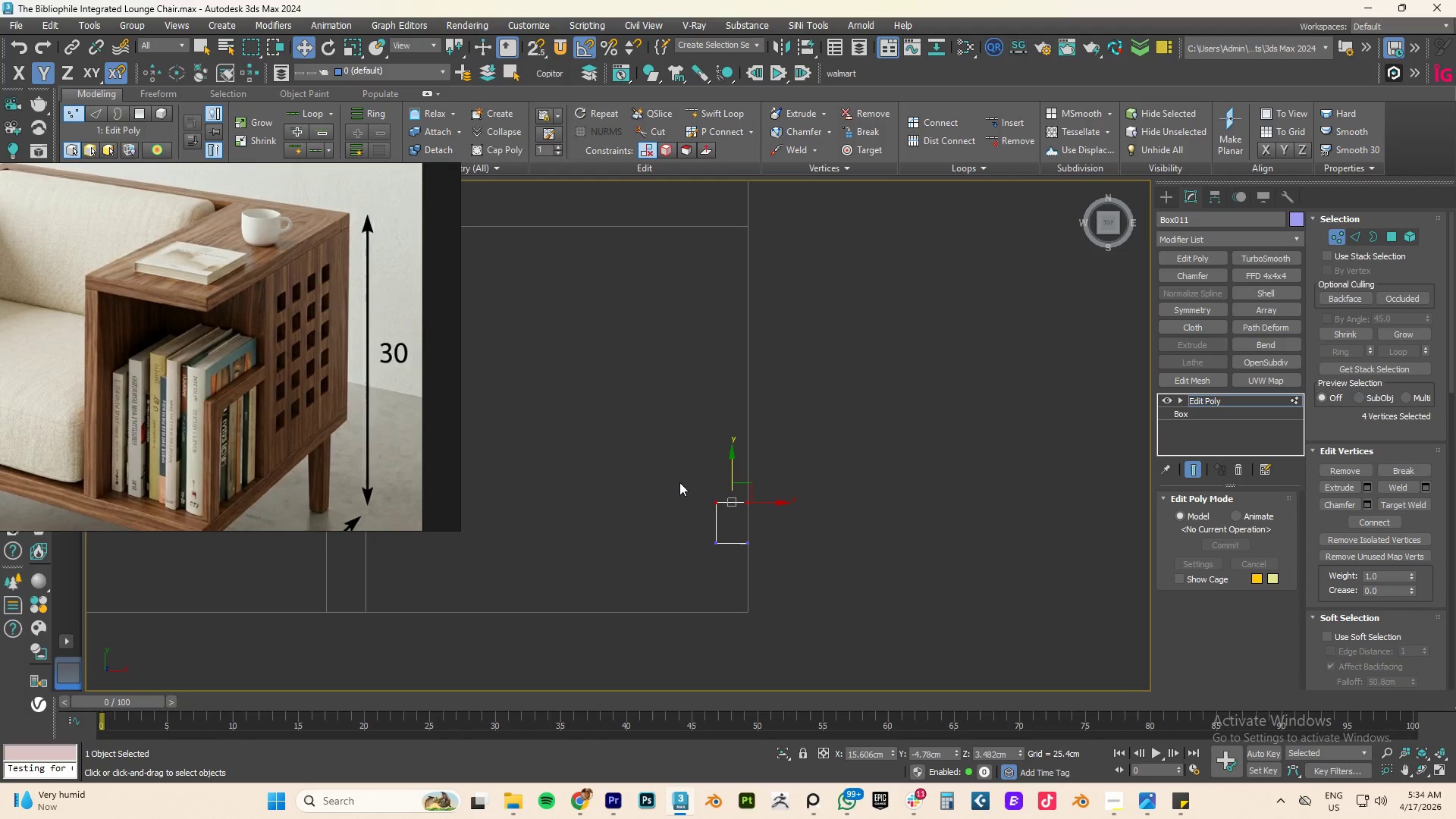 
left_click_drag(start_coordinate=[679, 484], to_coordinate=[720, 569])
 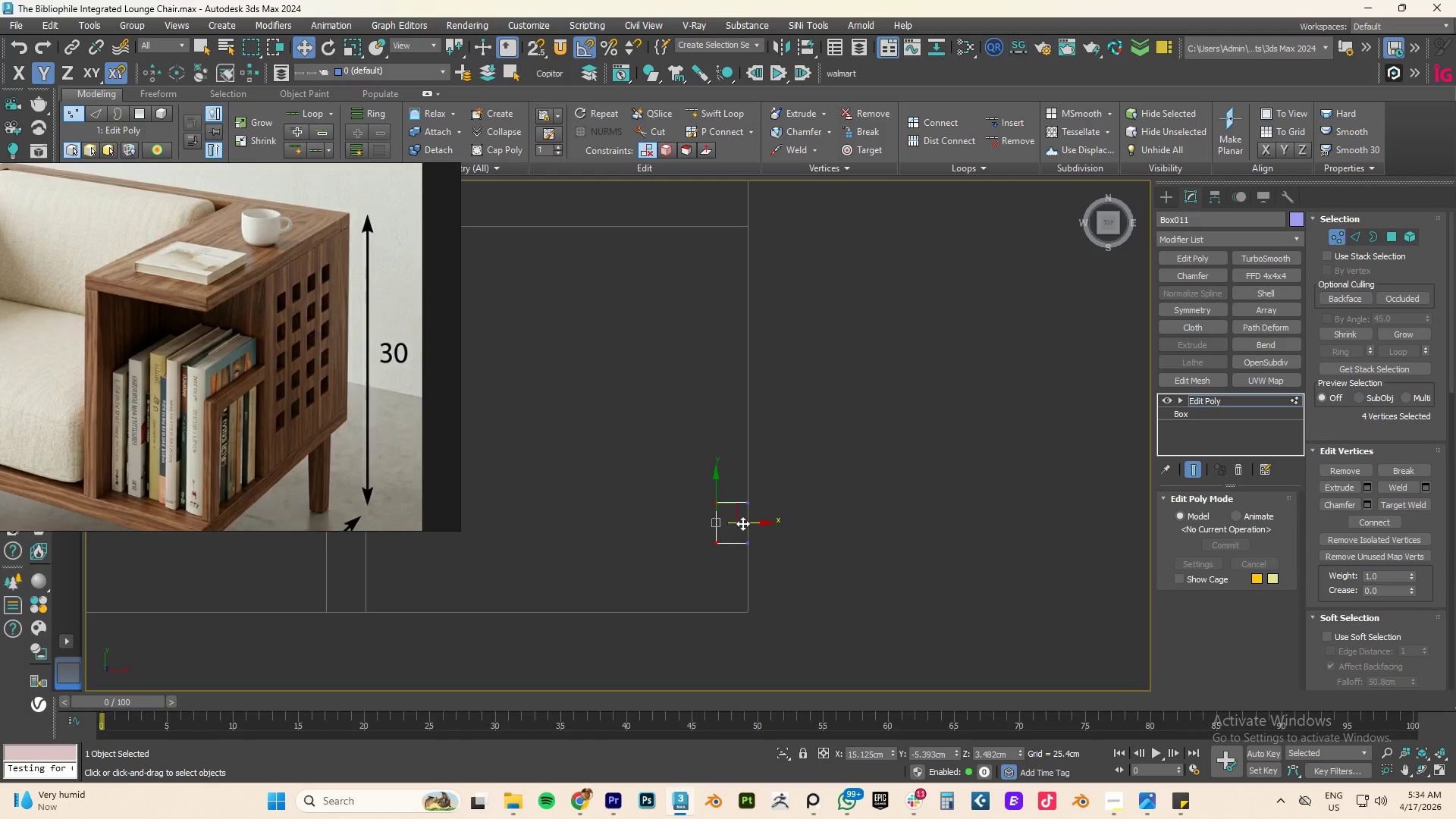 
left_click_drag(start_coordinate=[743, 523], to_coordinate=[756, 520])
 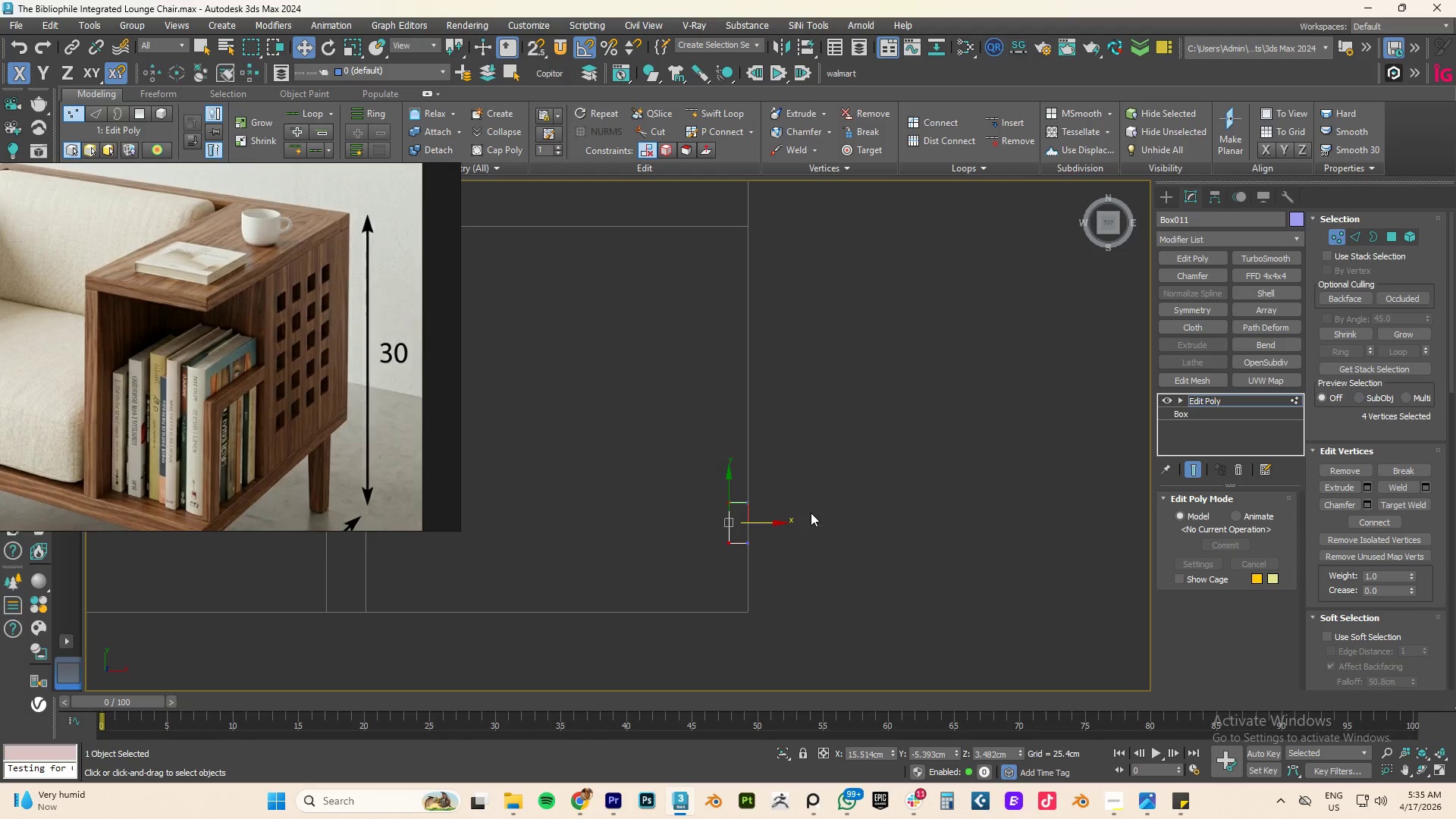 
hold_key(key=AltLeft, duration=1.08)
 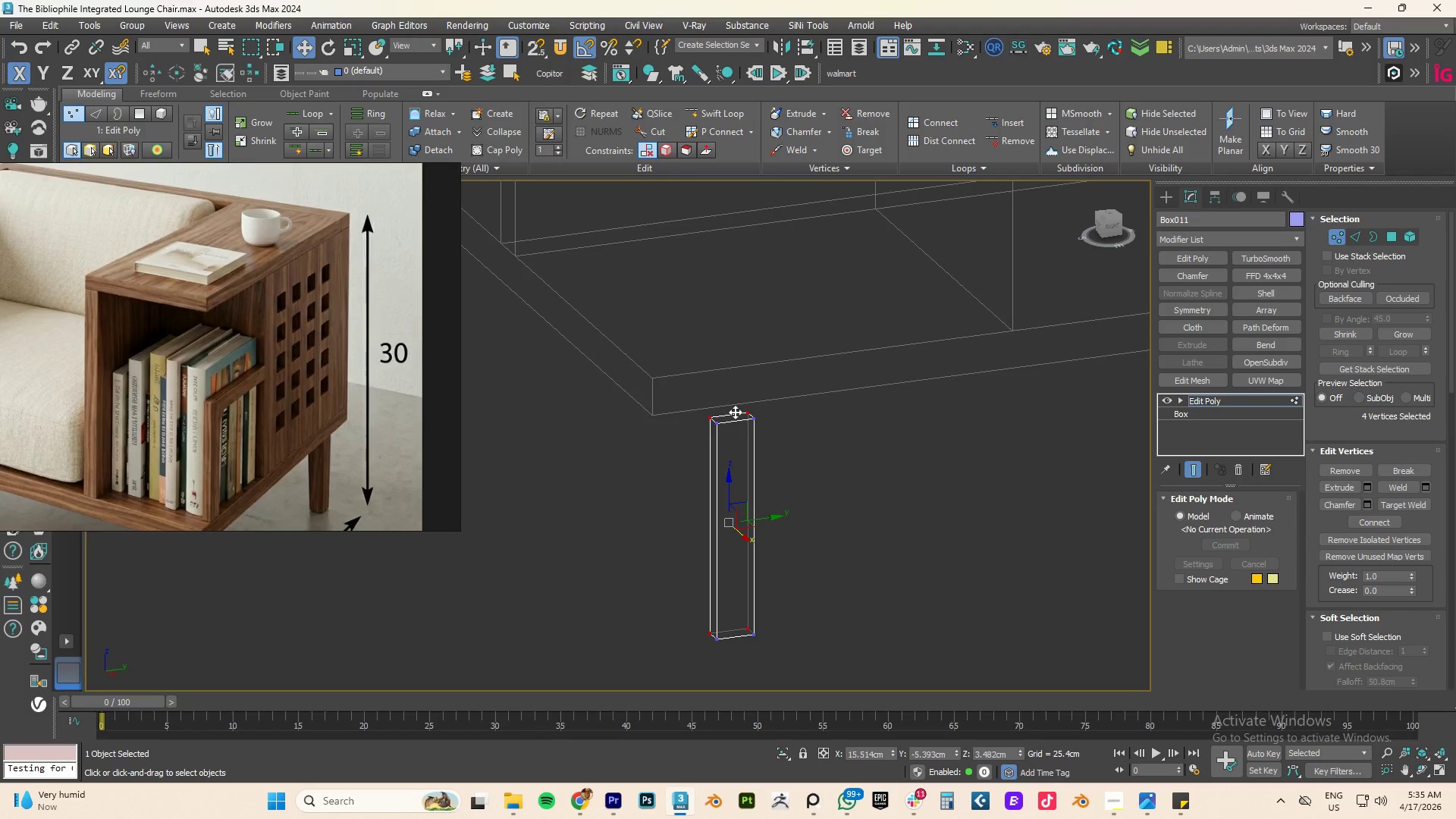 
type(fz)
 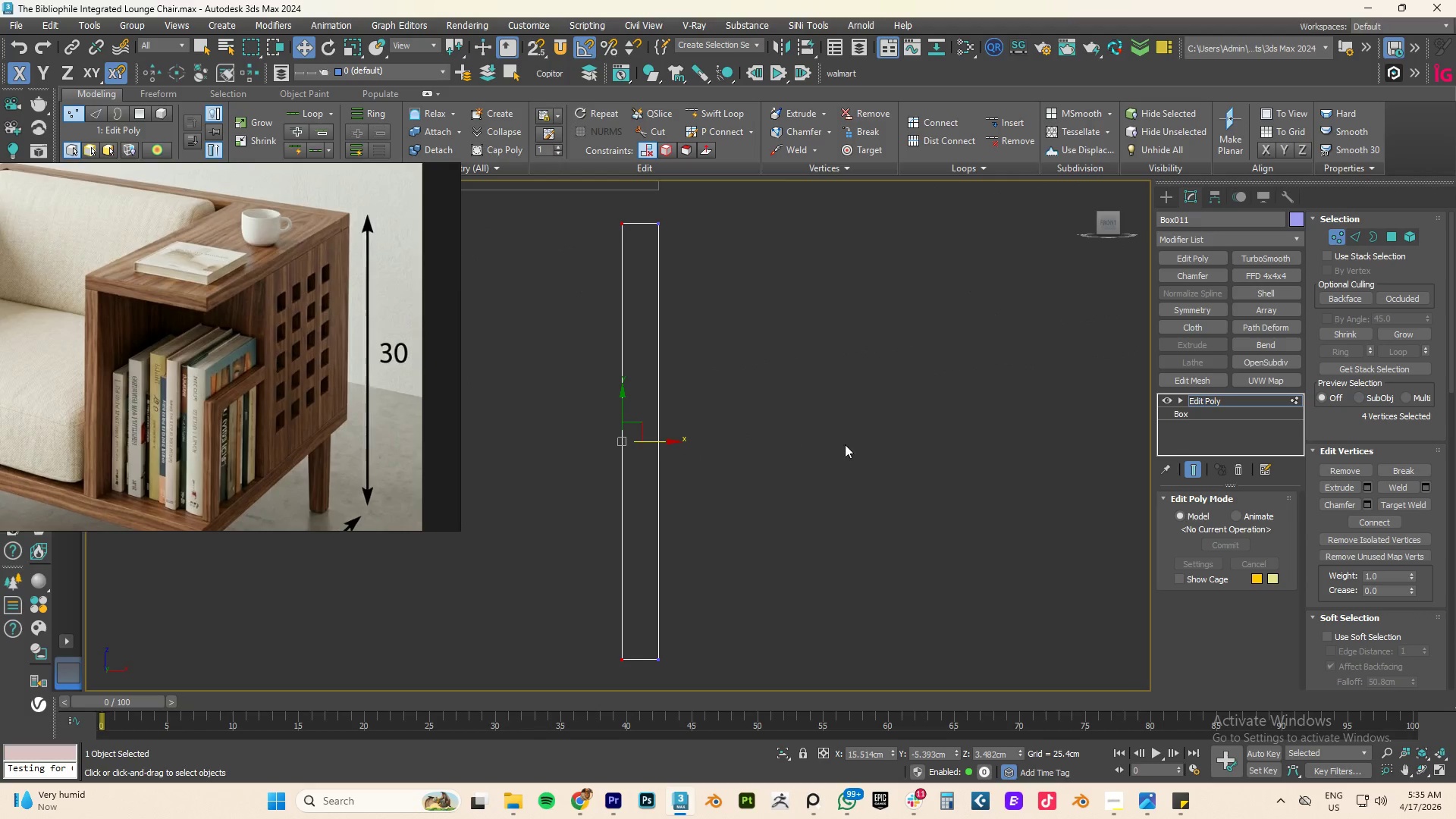 
scroll: coordinate [873, 472], scroll_direction: down, amount: 7.0
 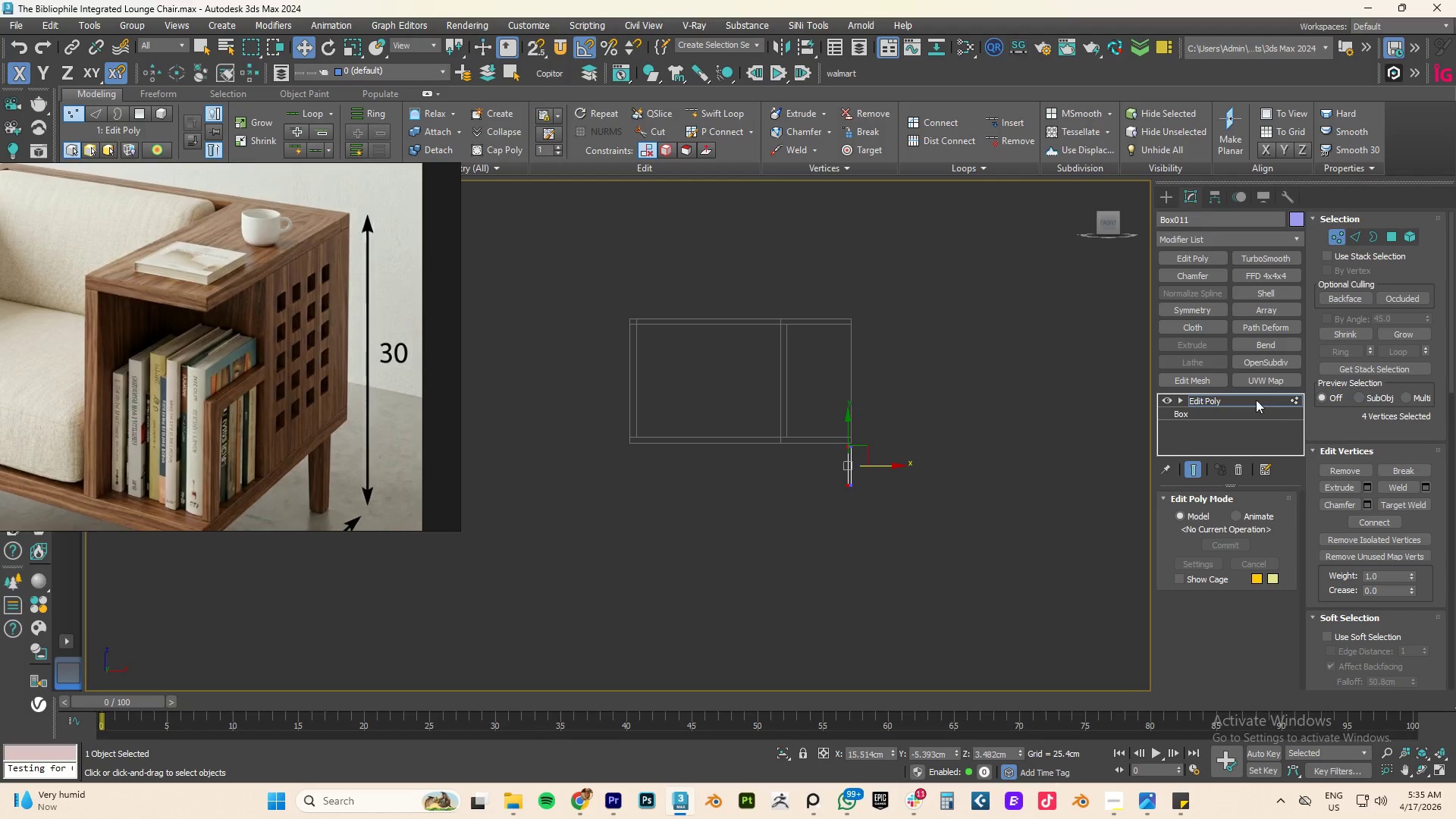 
left_click([1209, 400])
 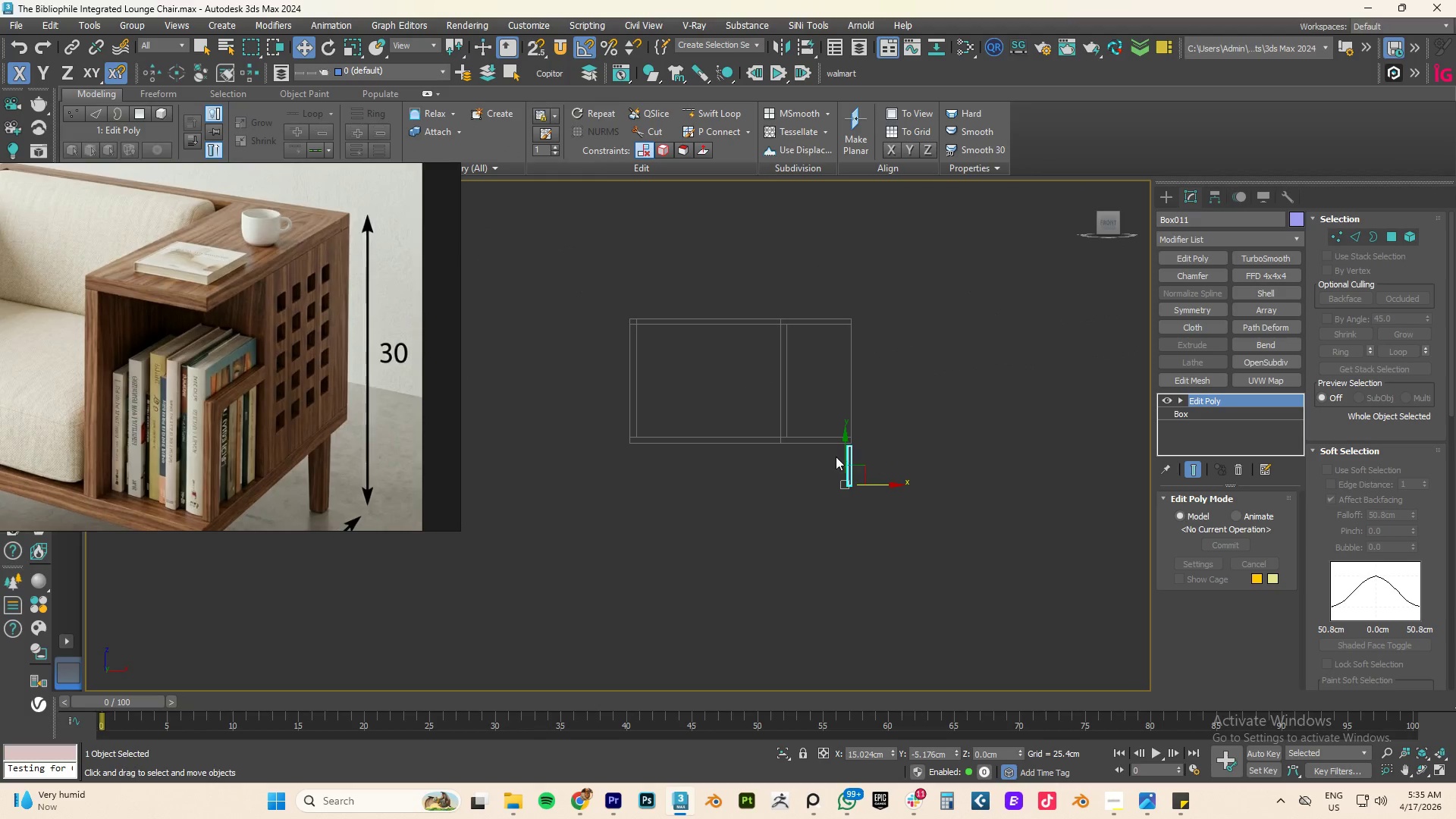 
scroll: coordinate [834, 457], scroll_direction: up, amount: 3.0
 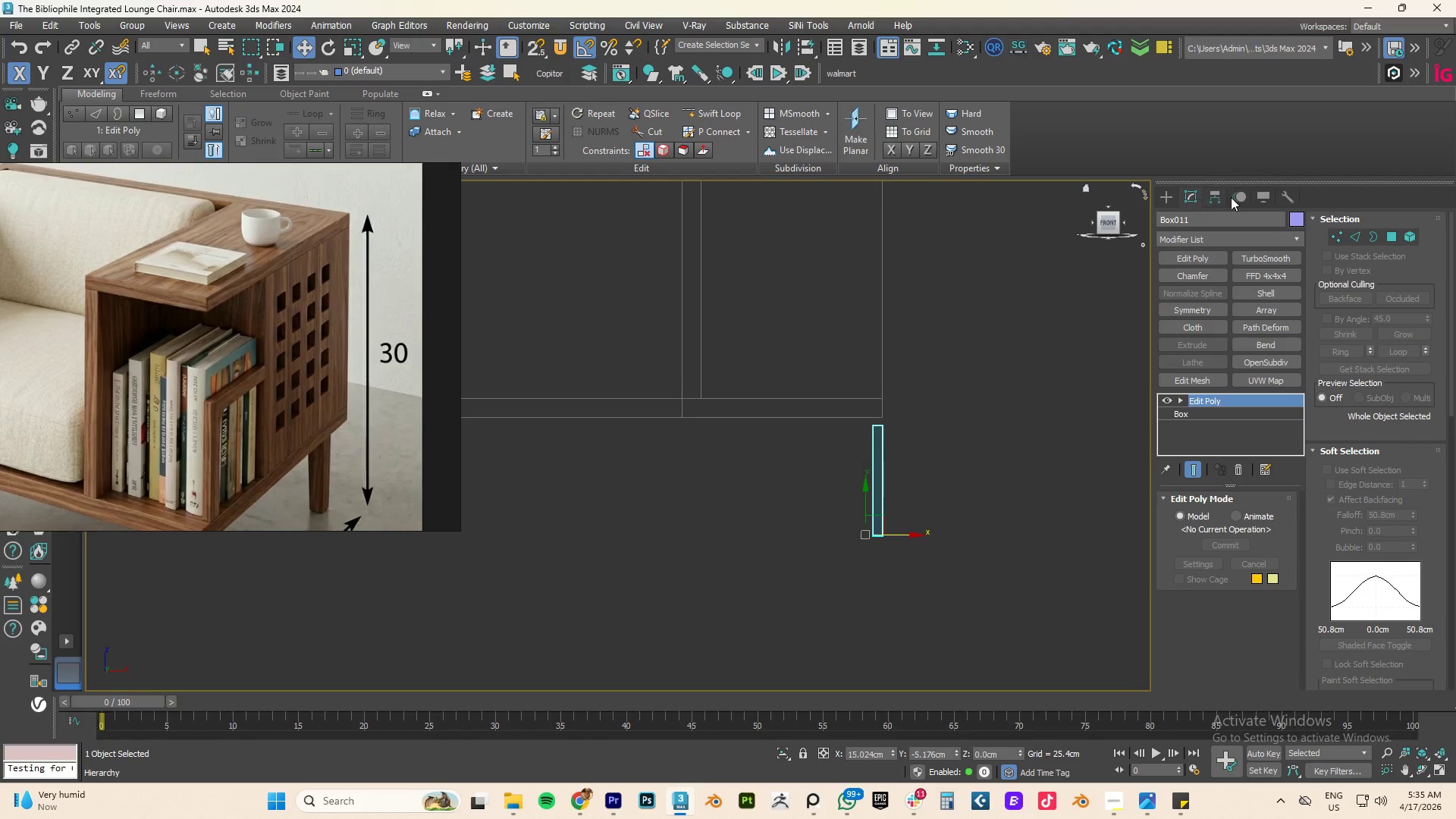 
left_click([1217, 196])
 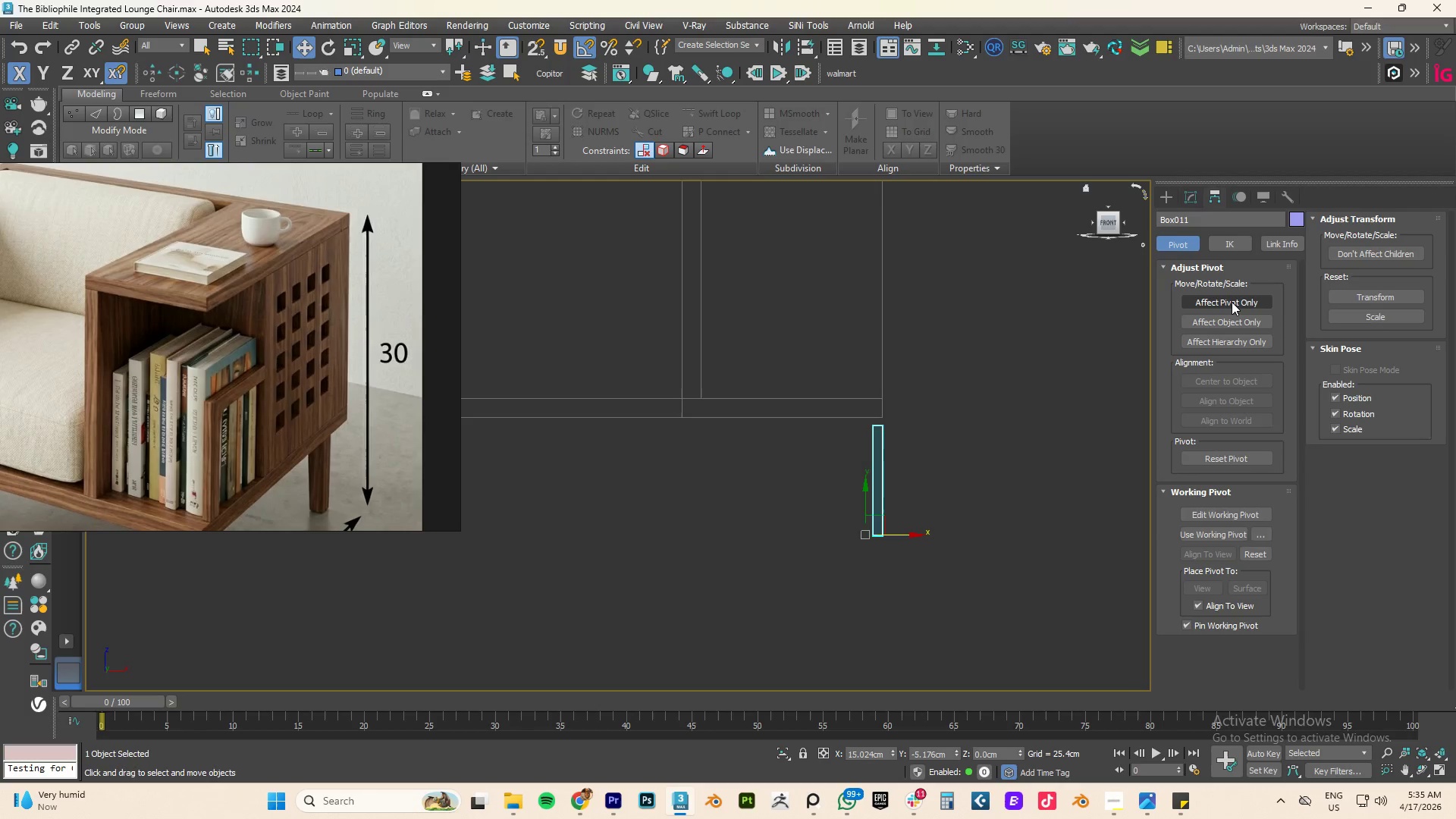 
left_click([1232, 300])
 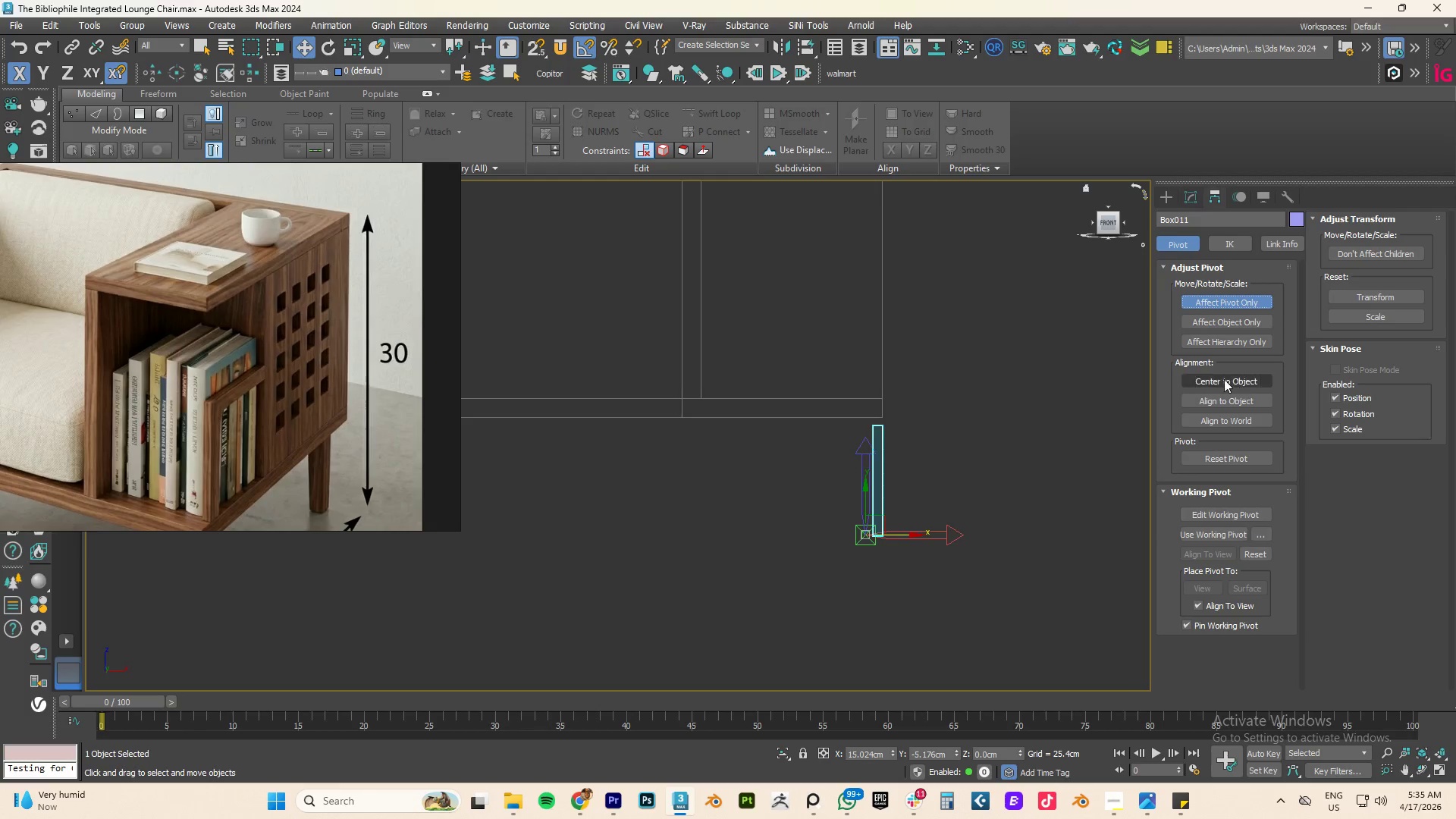 
left_click([1219, 378])
 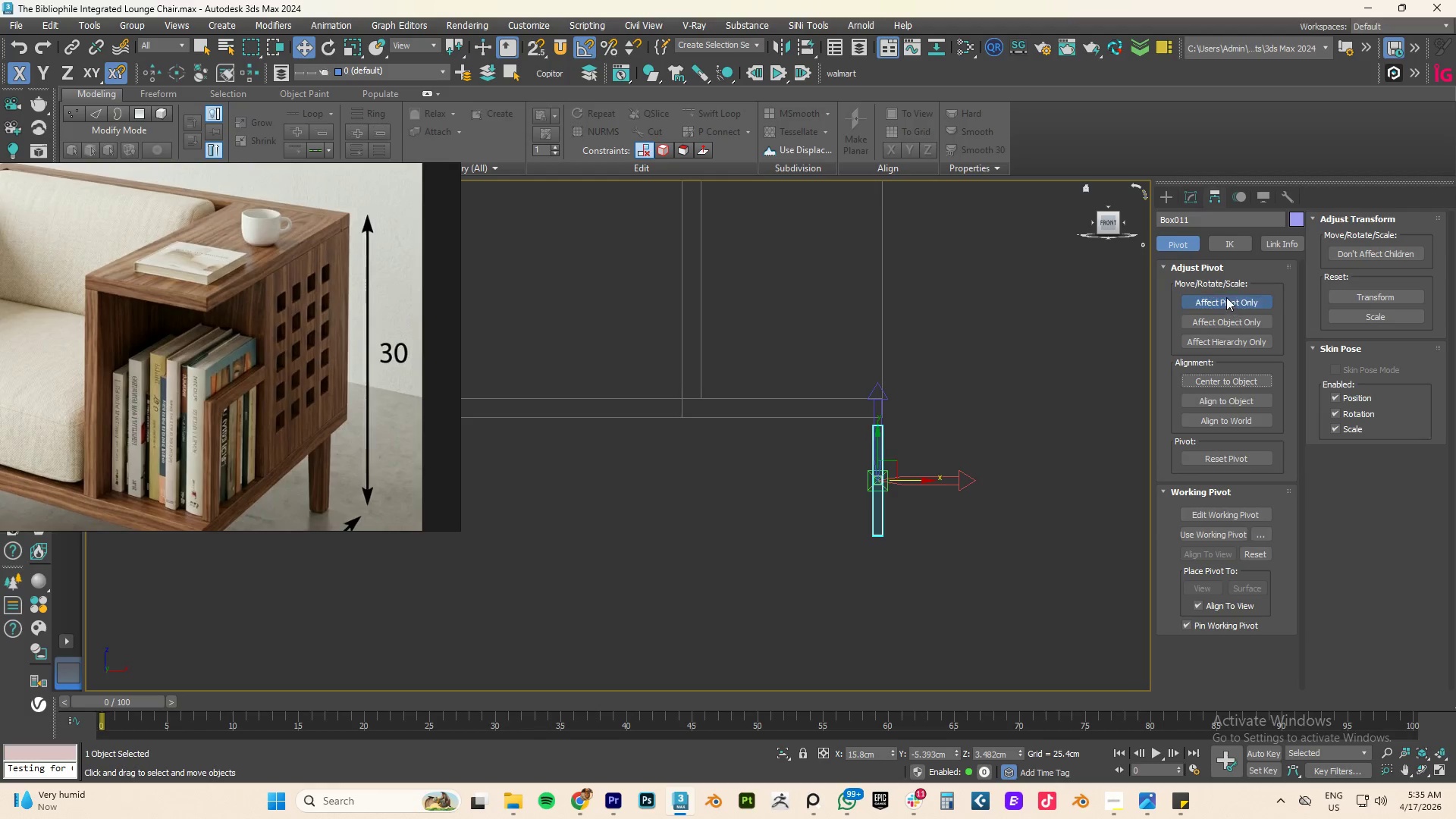 
left_click([1226, 297])
 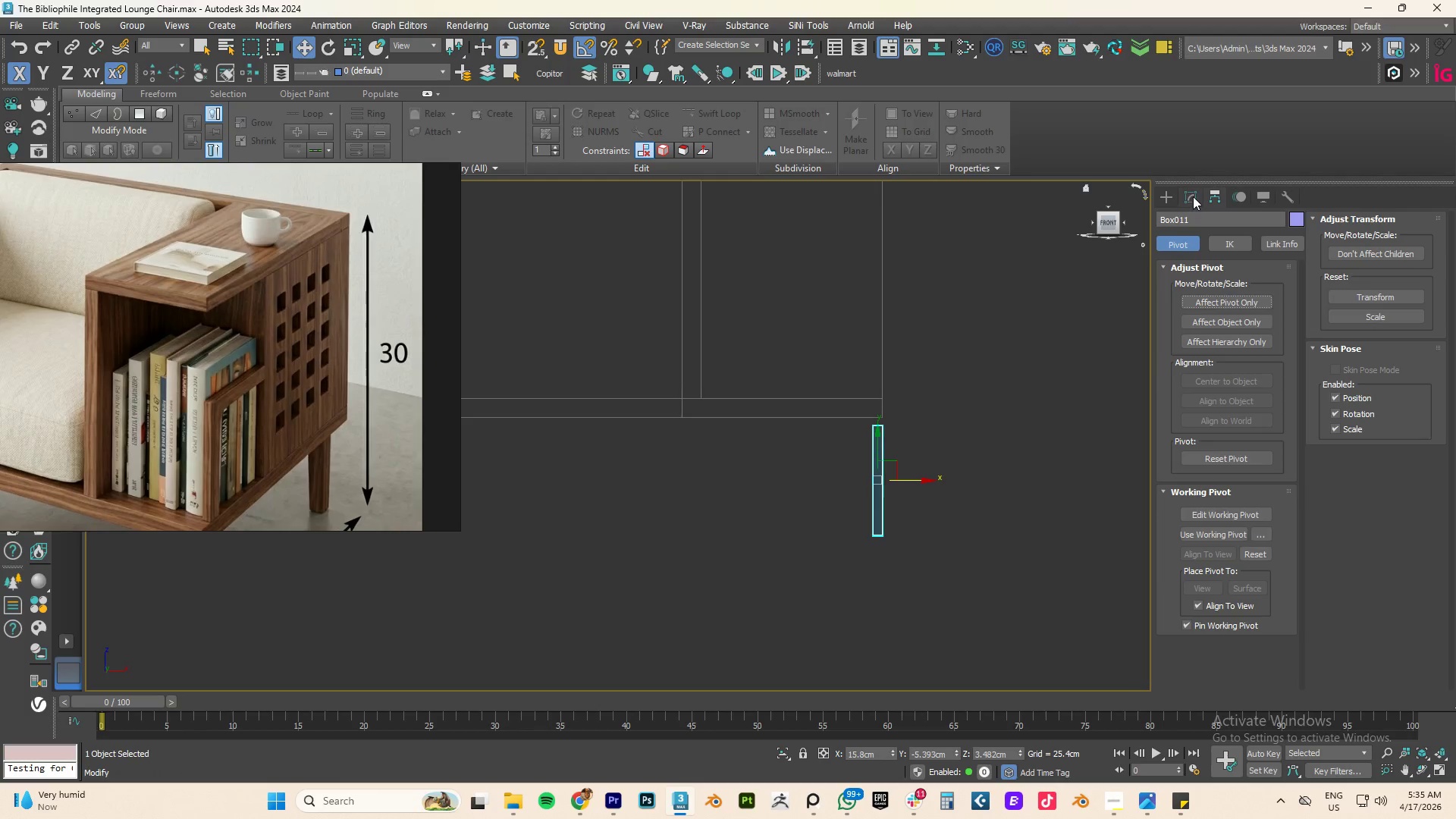 
left_click([1193, 196])
 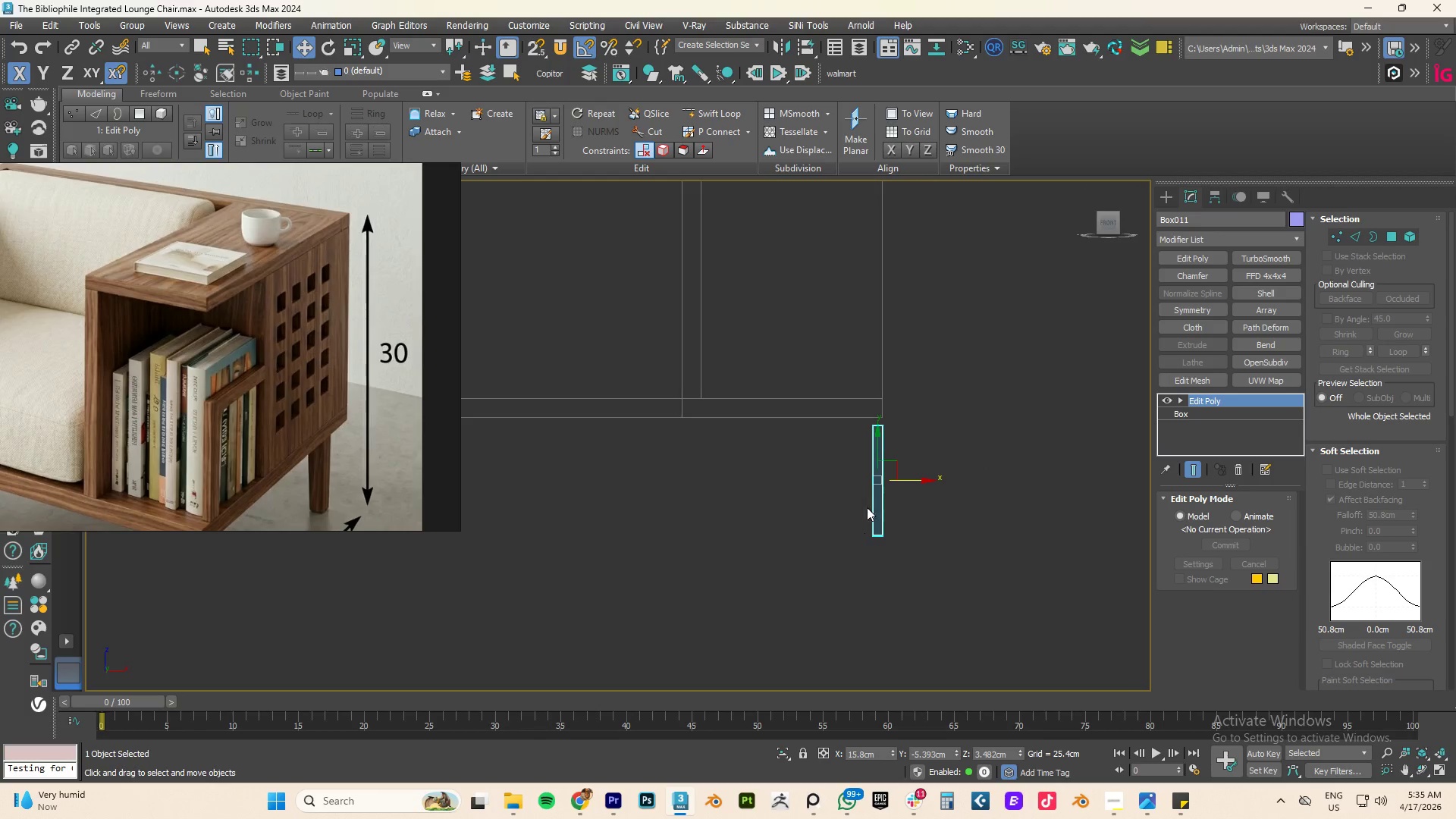 
left_click([880, 445])
 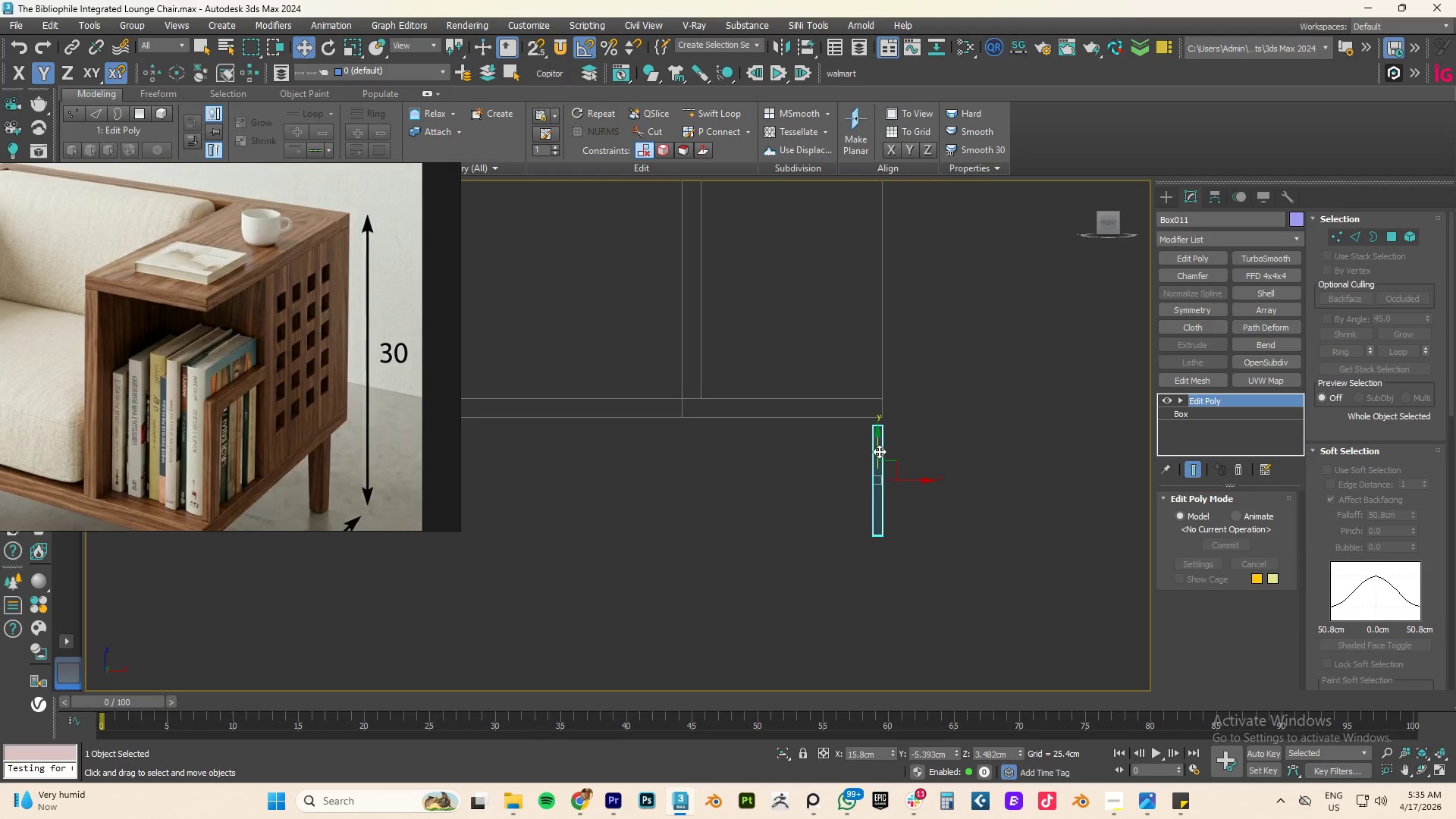 
left_click([878, 450])
 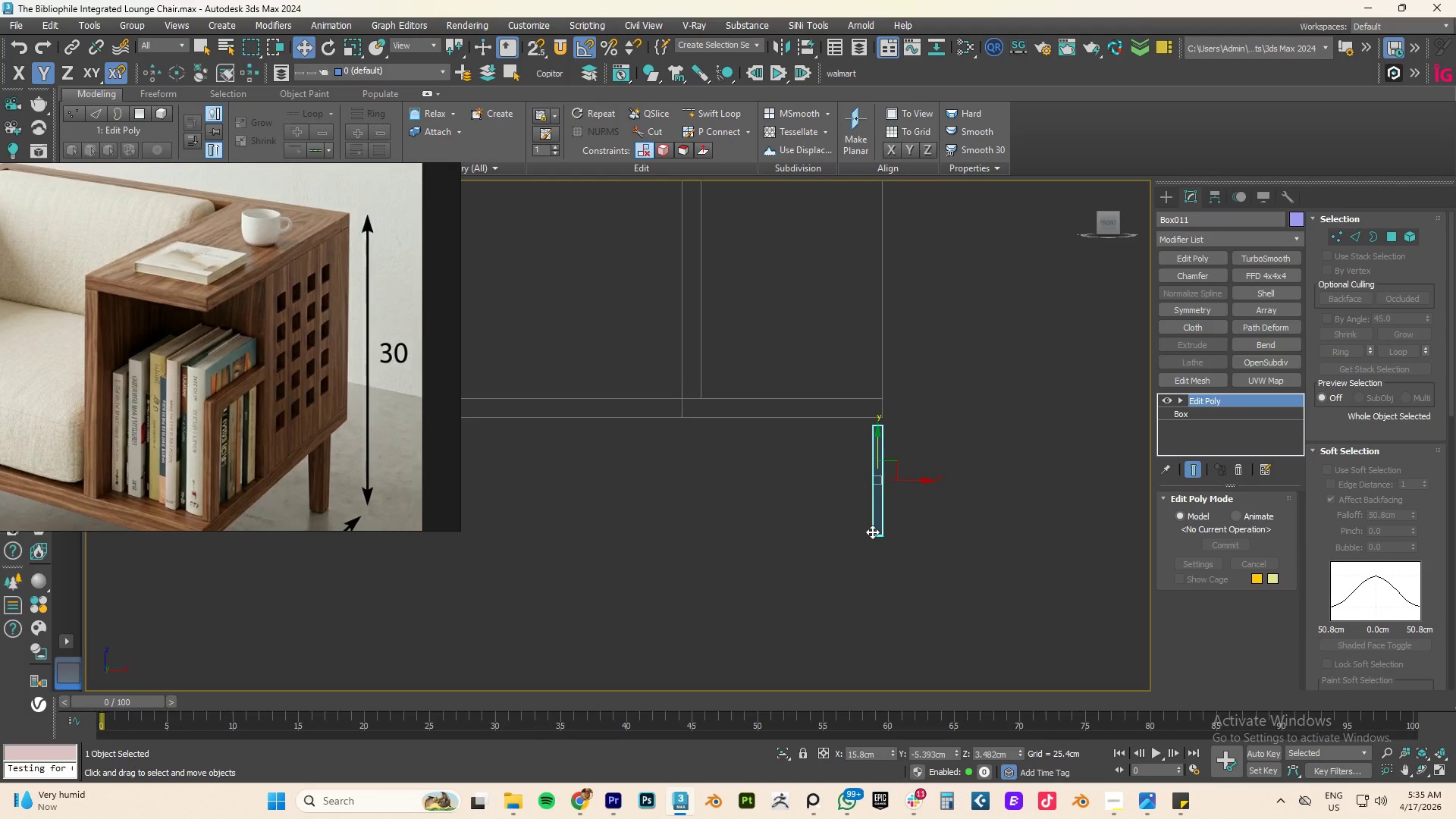 
key(S)
 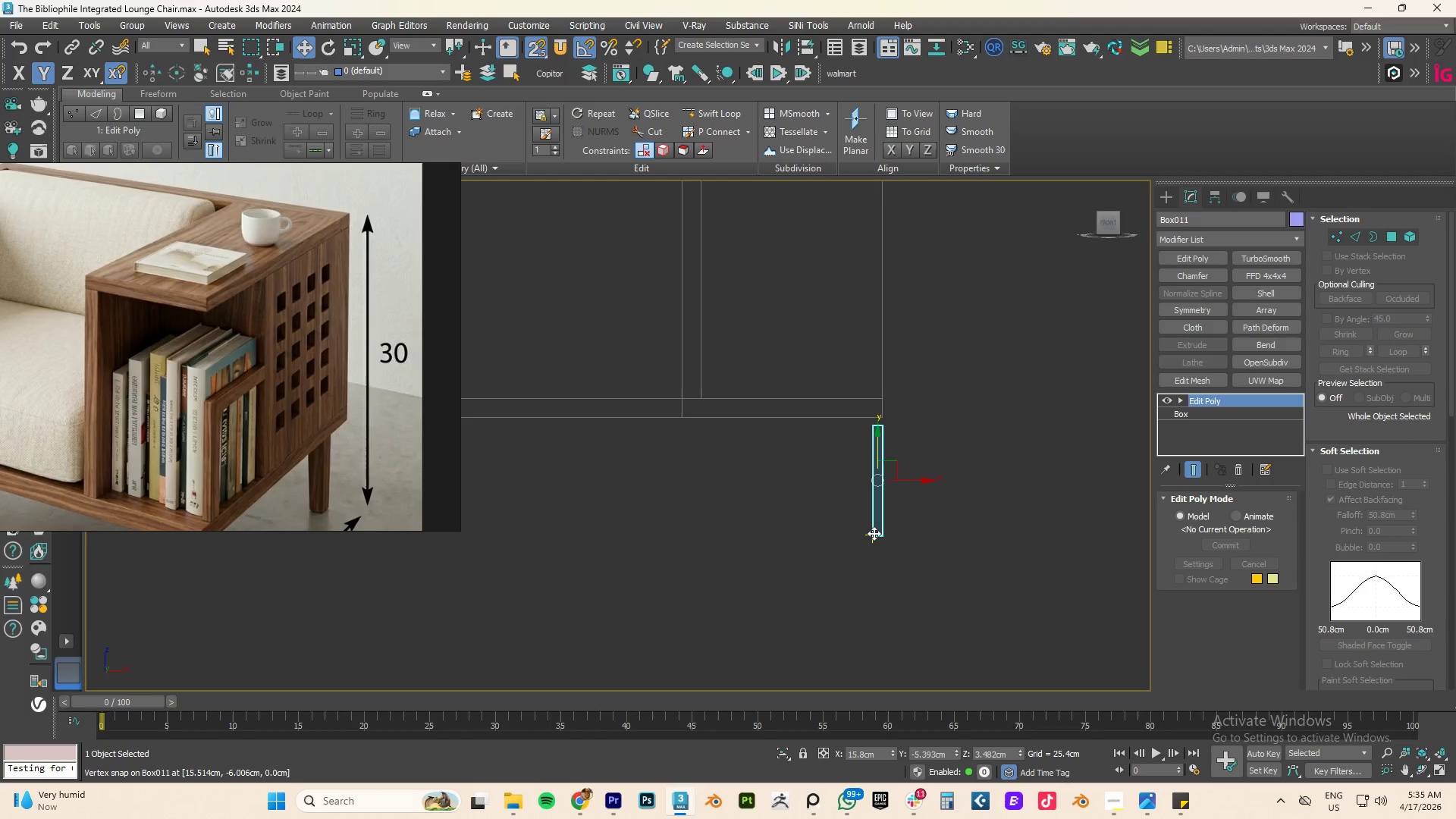 
left_click_drag(start_coordinate=[874, 533], to_coordinate=[873, 397])
 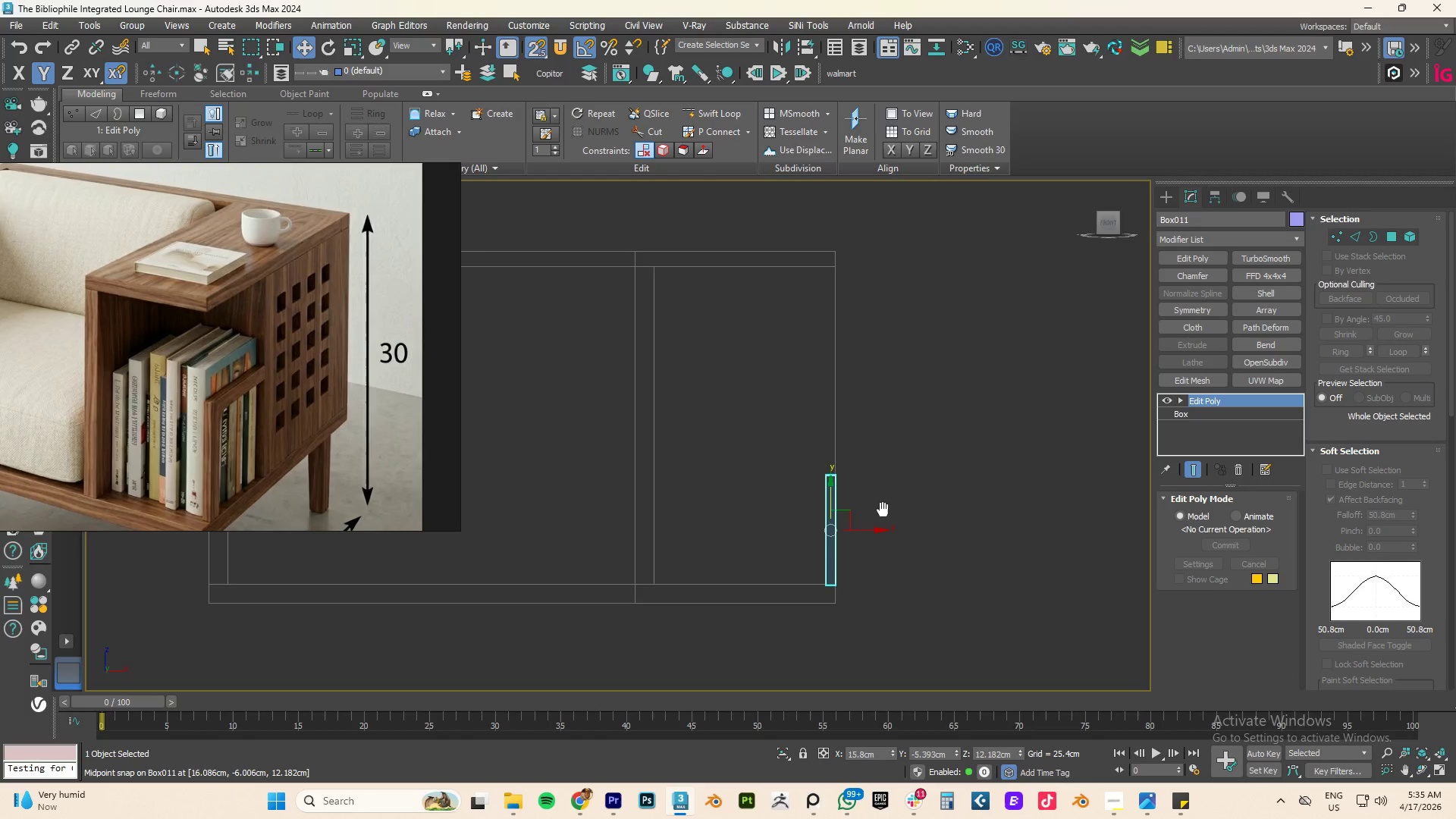 
key(1)
 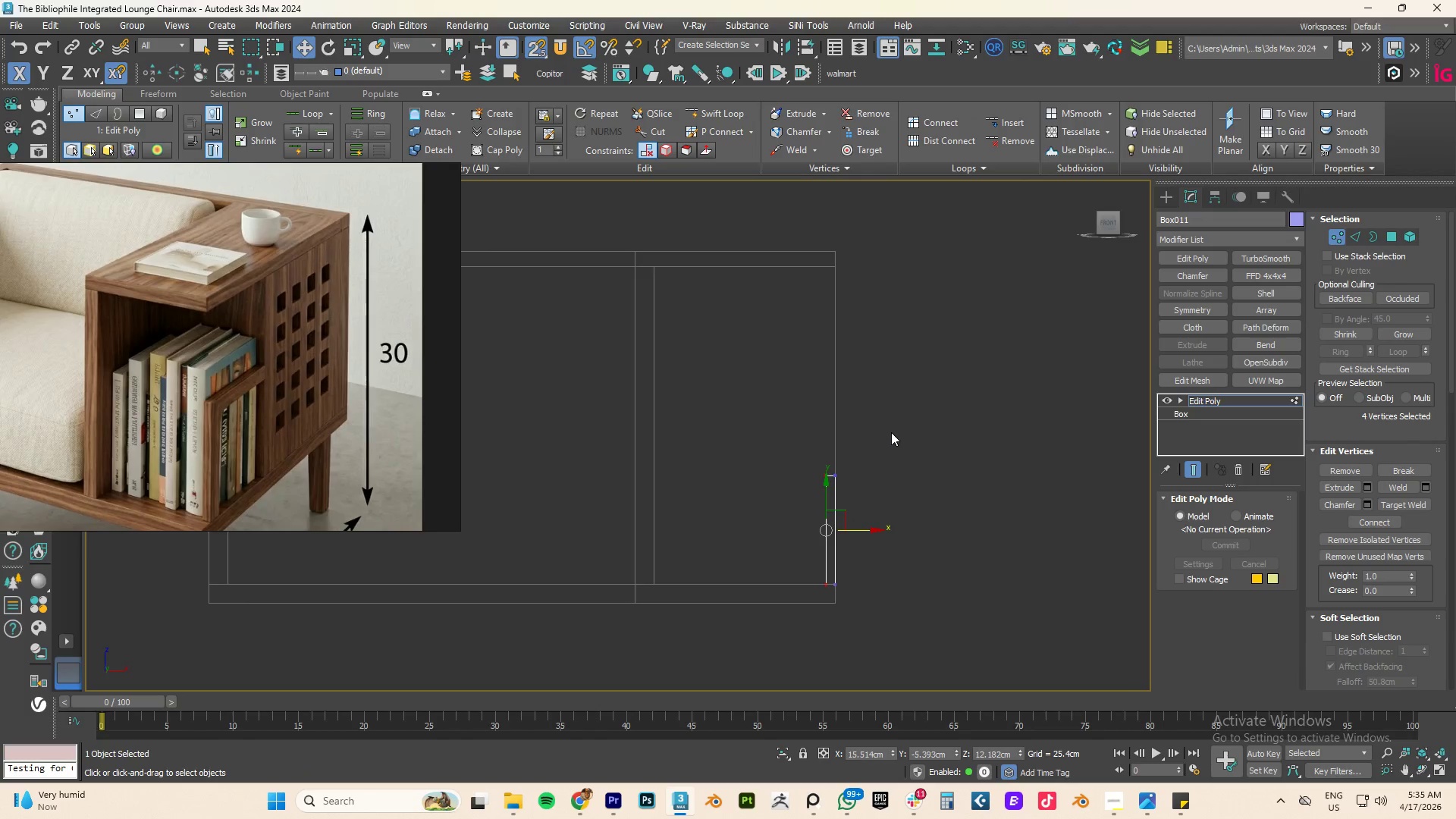 
left_click_drag(start_coordinate=[853, 450], to_coordinate=[722, 518])
 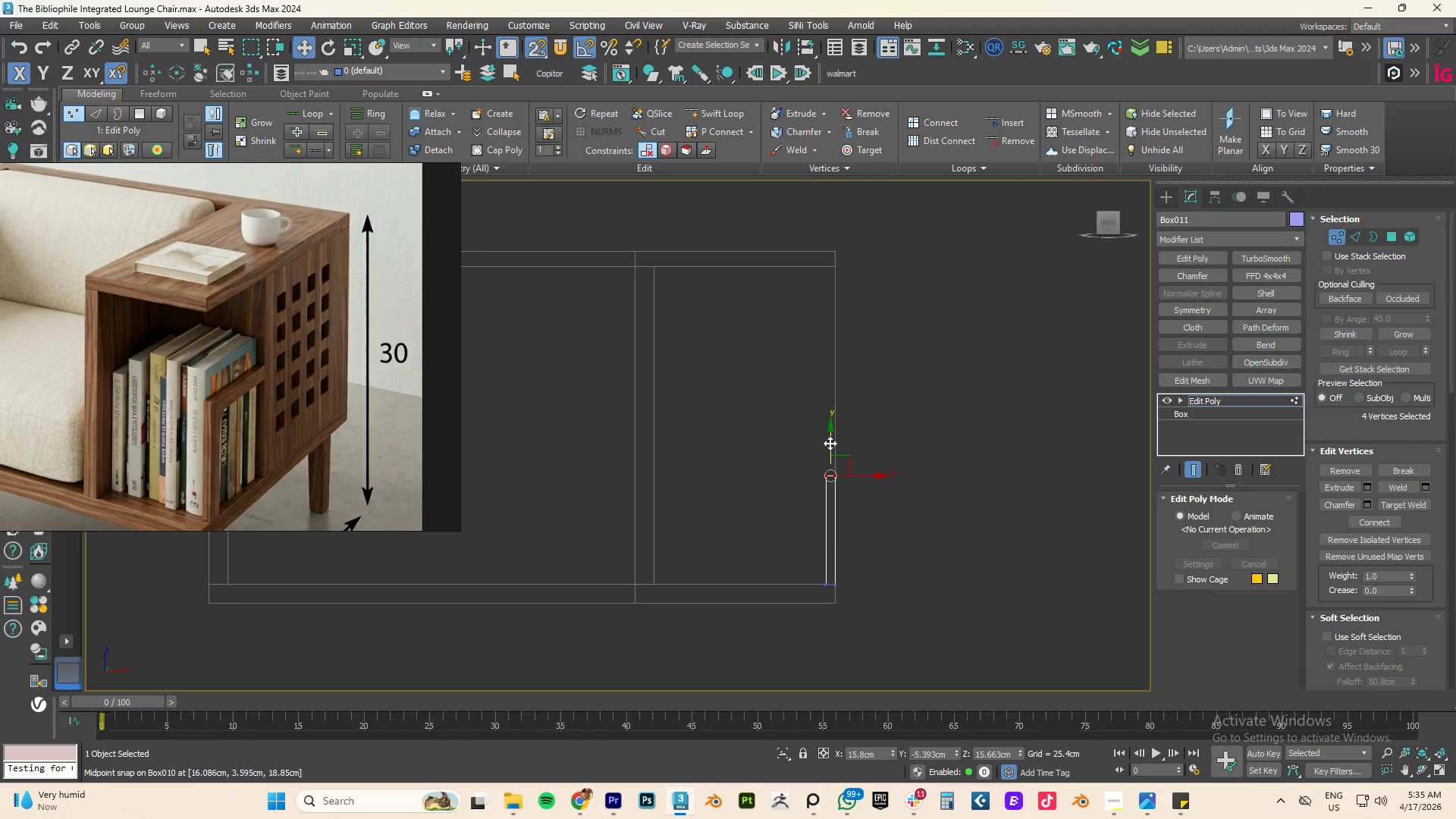 
left_click_drag(start_coordinate=[830, 442], to_coordinate=[642, 419])
 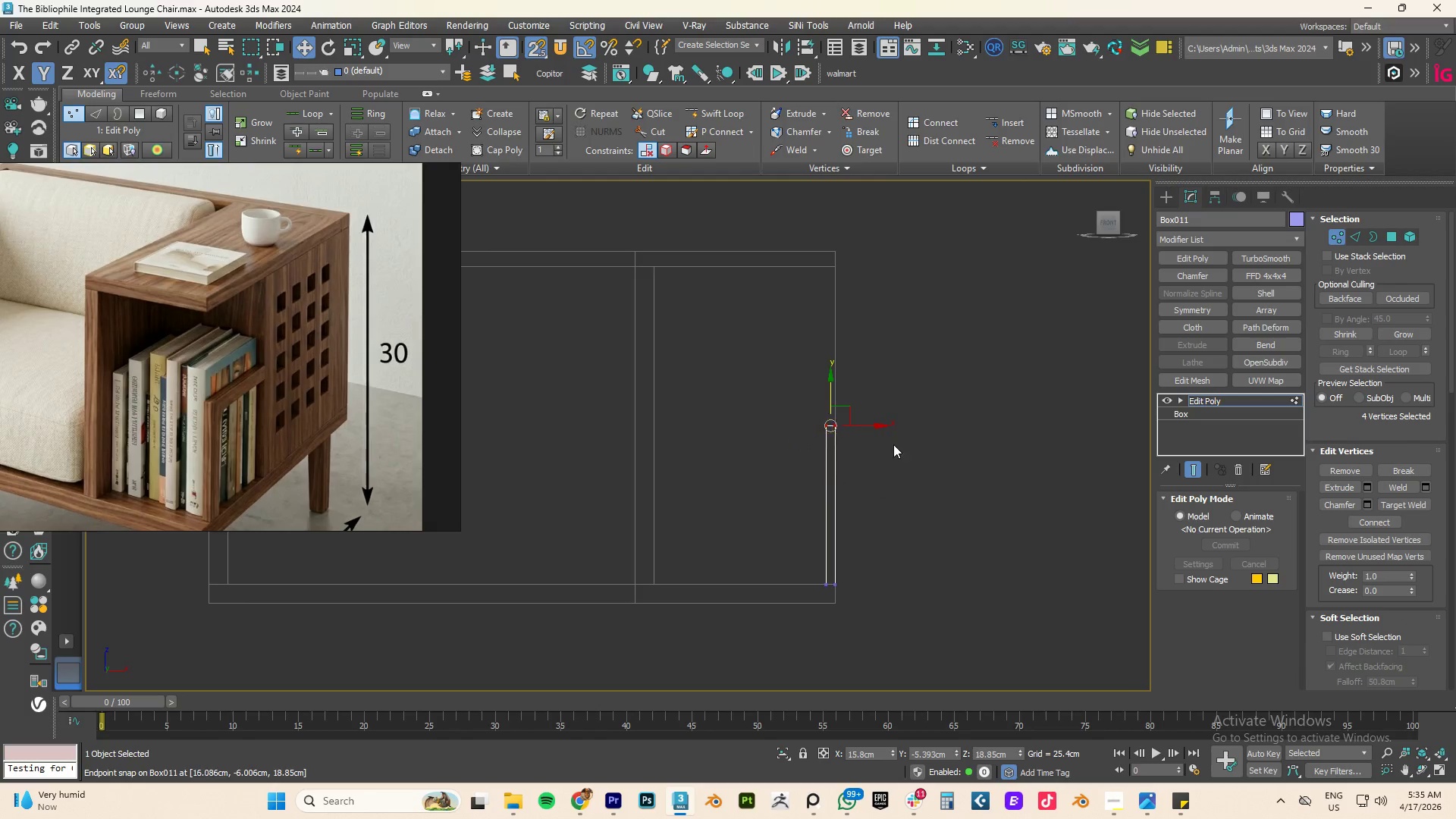 
hold_key(key=AltLeft, duration=2.23)
 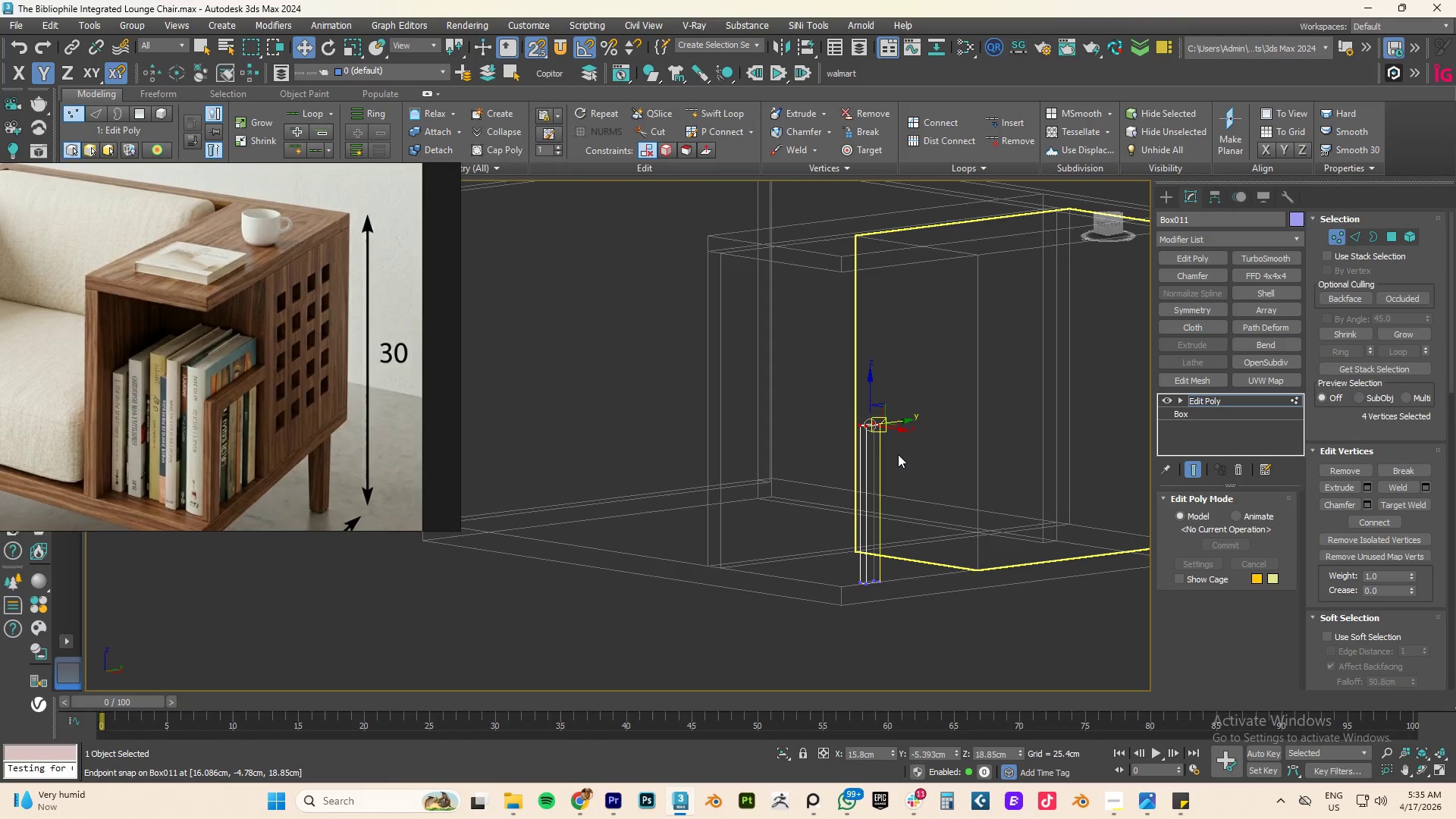 
type(fz)
 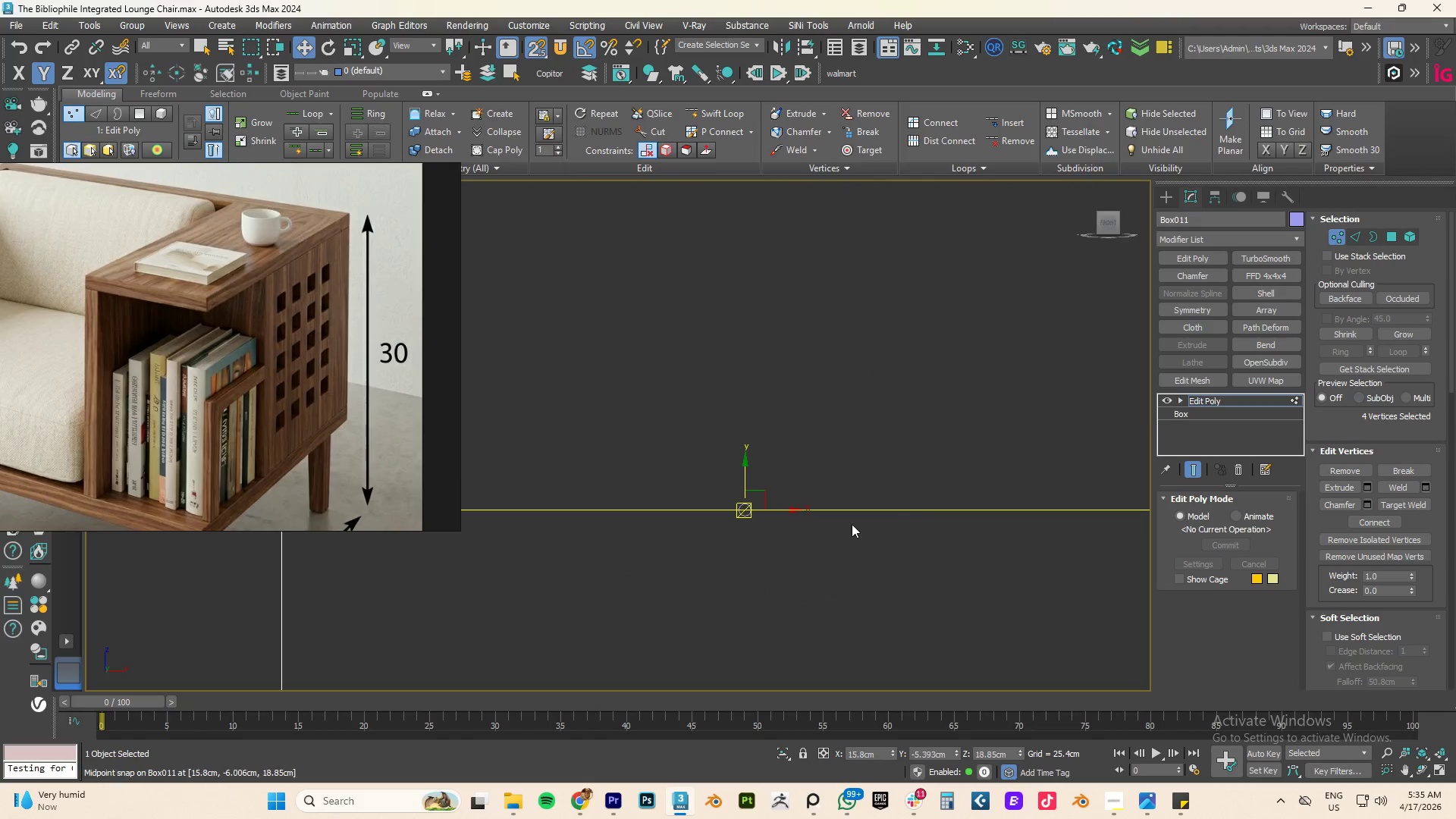 
scroll: coordinate [791, 525], scroll_direction: down, amount: 12.0
 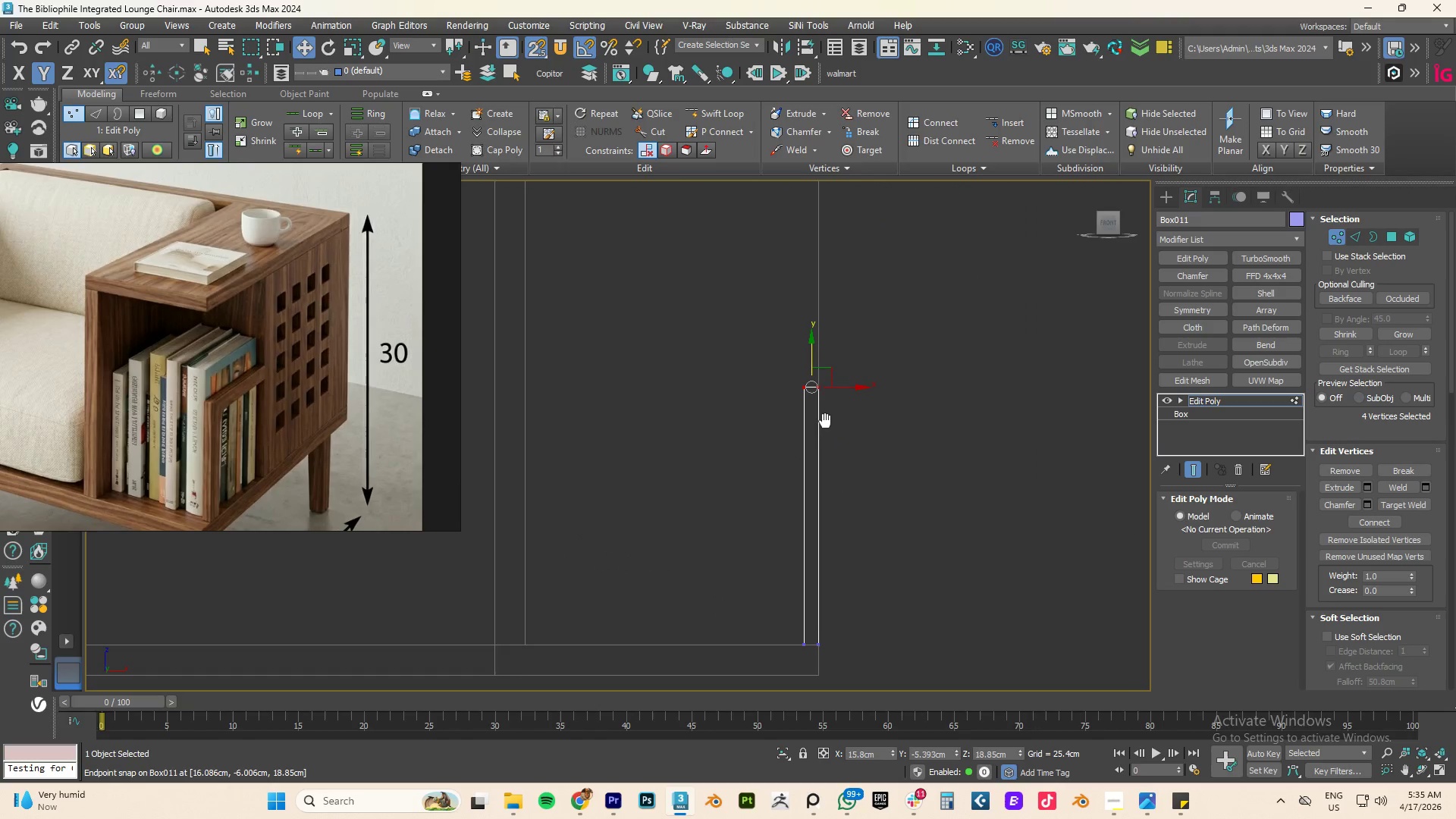 
key(Alt+1)
 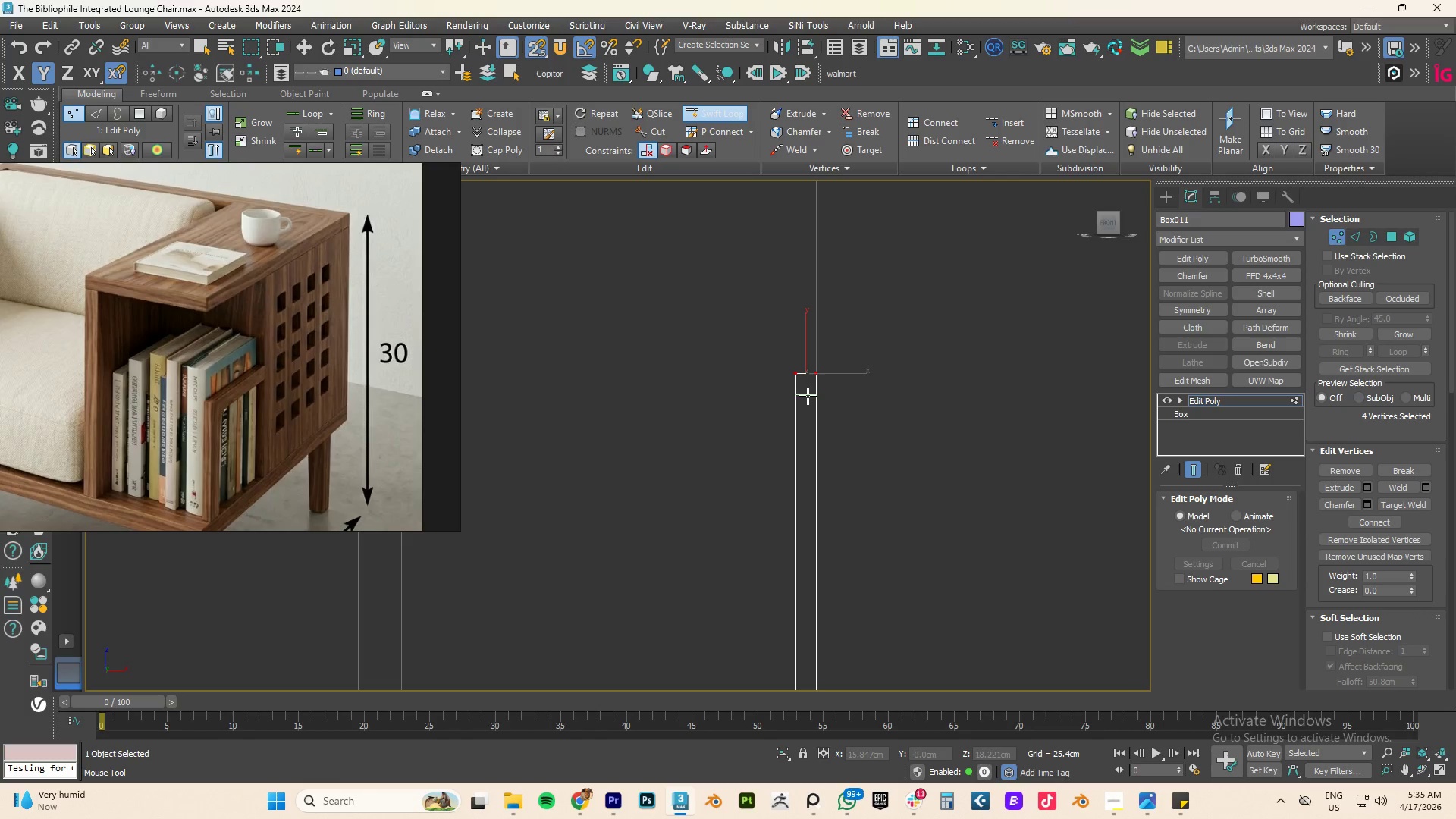 
scroll: coordinate [825, 421], scroll_direction: up, amount: 1.0
 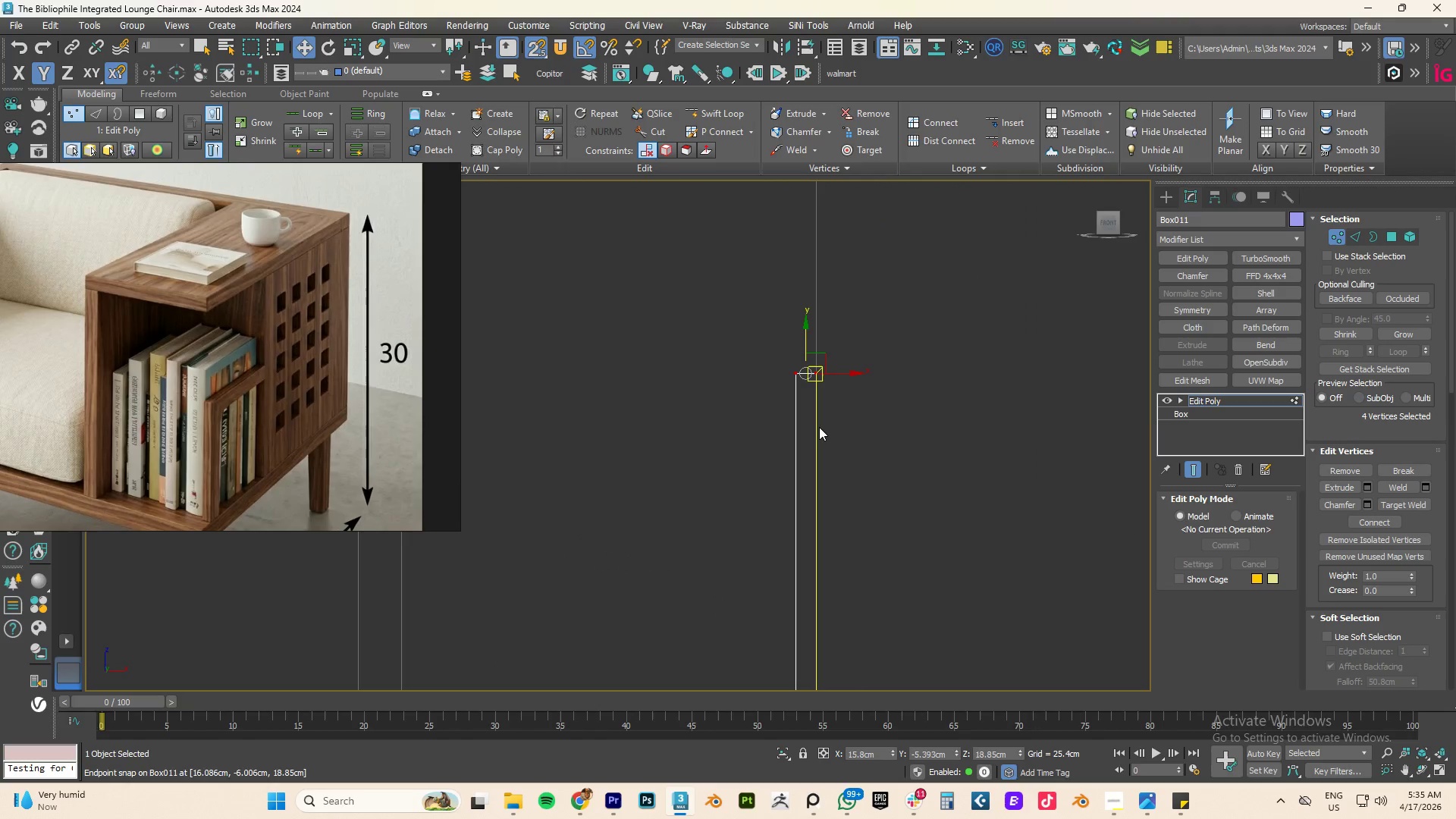 
right_click([840, 400])
 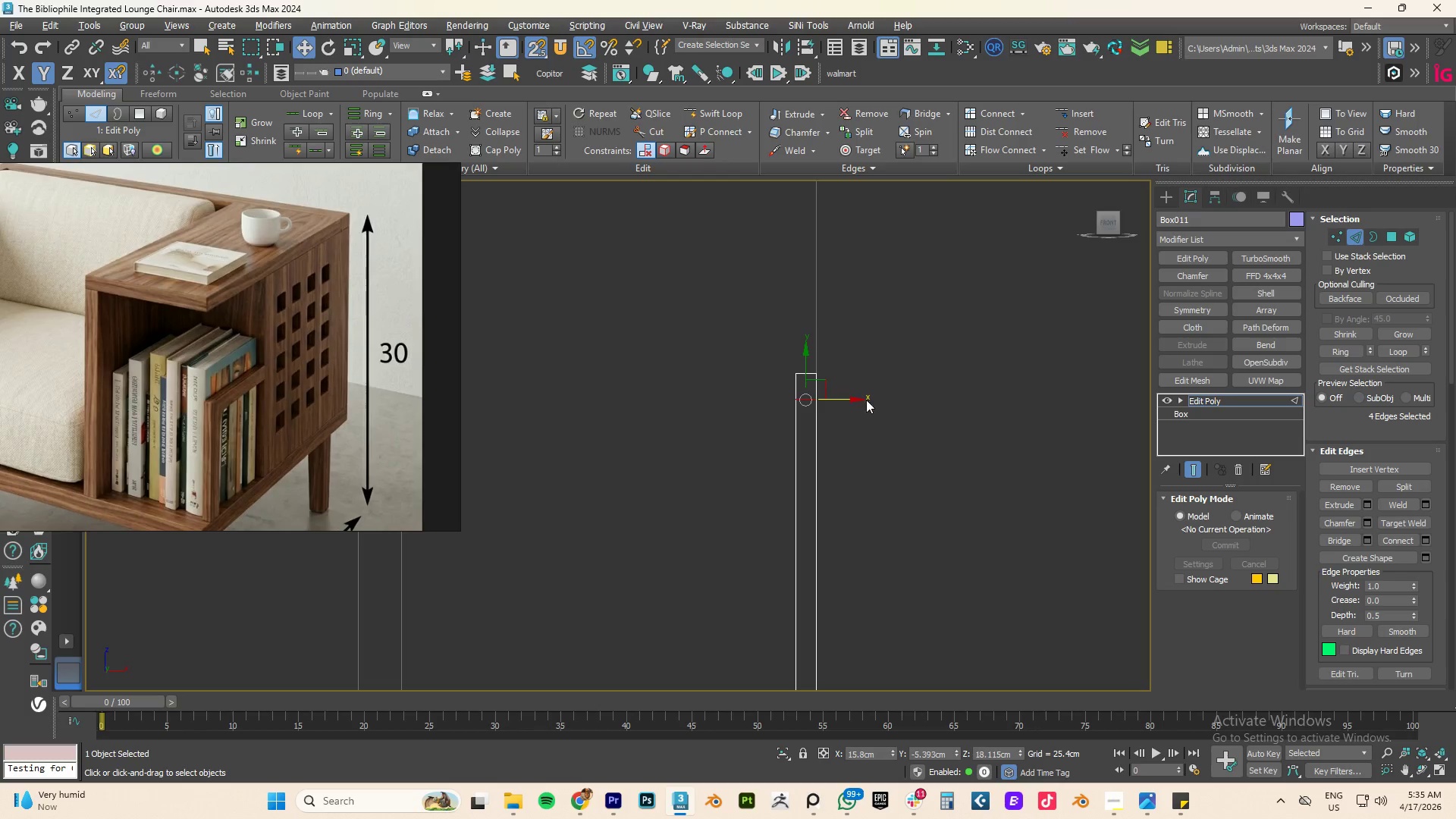 
hold_key(key=AltLeft, duration=0.83)
 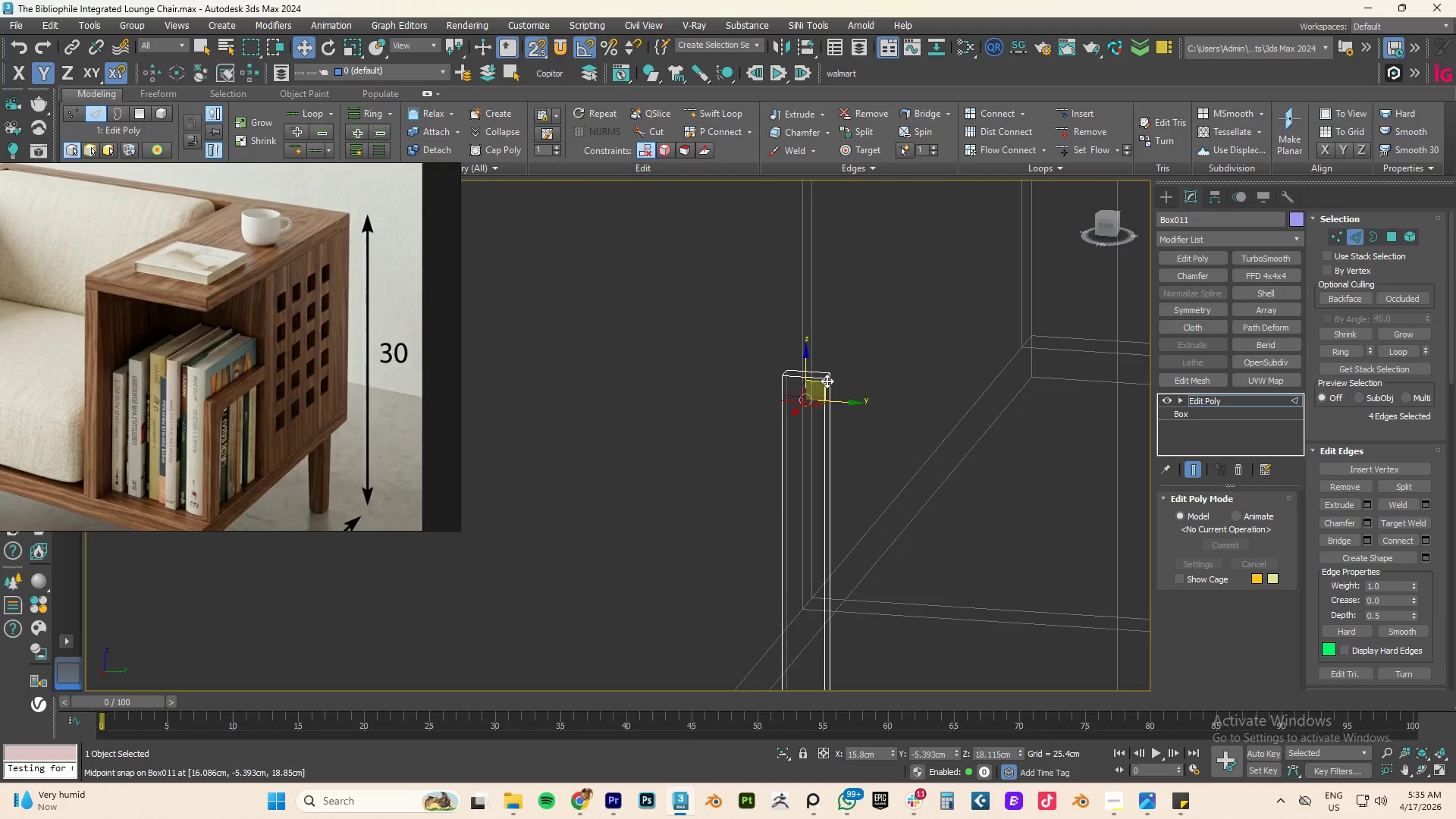 
key(4)
 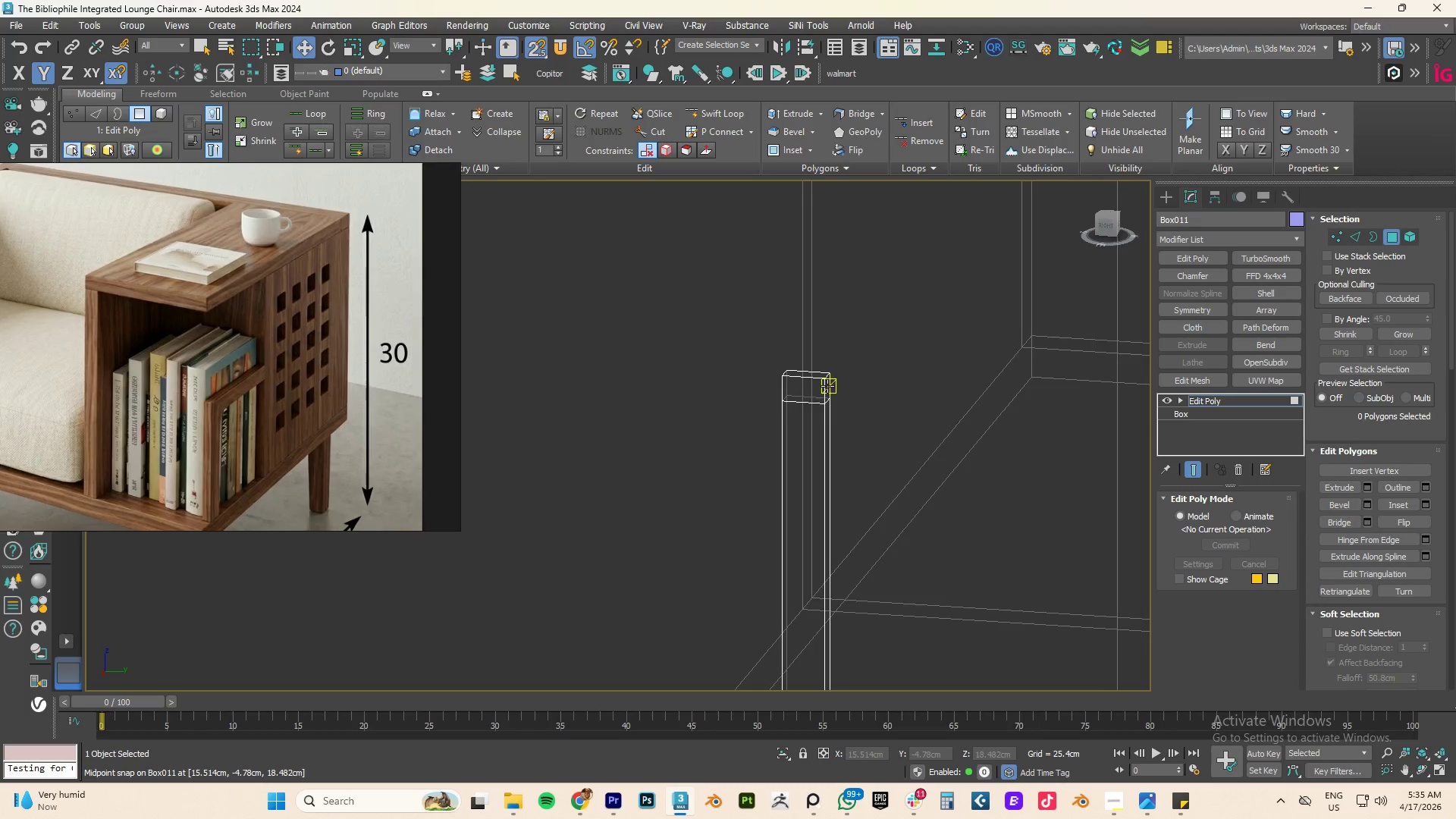 
left_click([827, 386])
 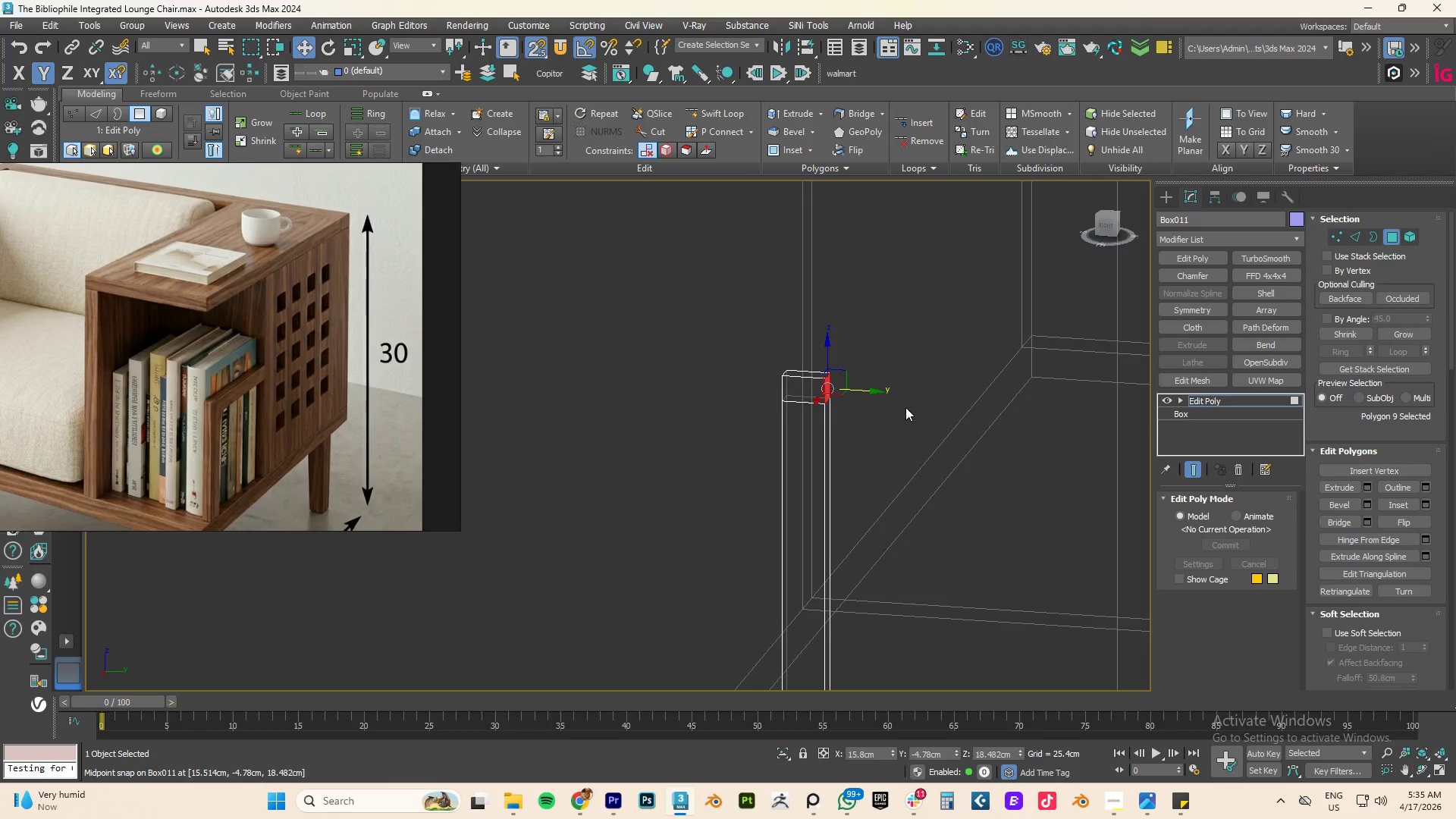 
type(xz)
 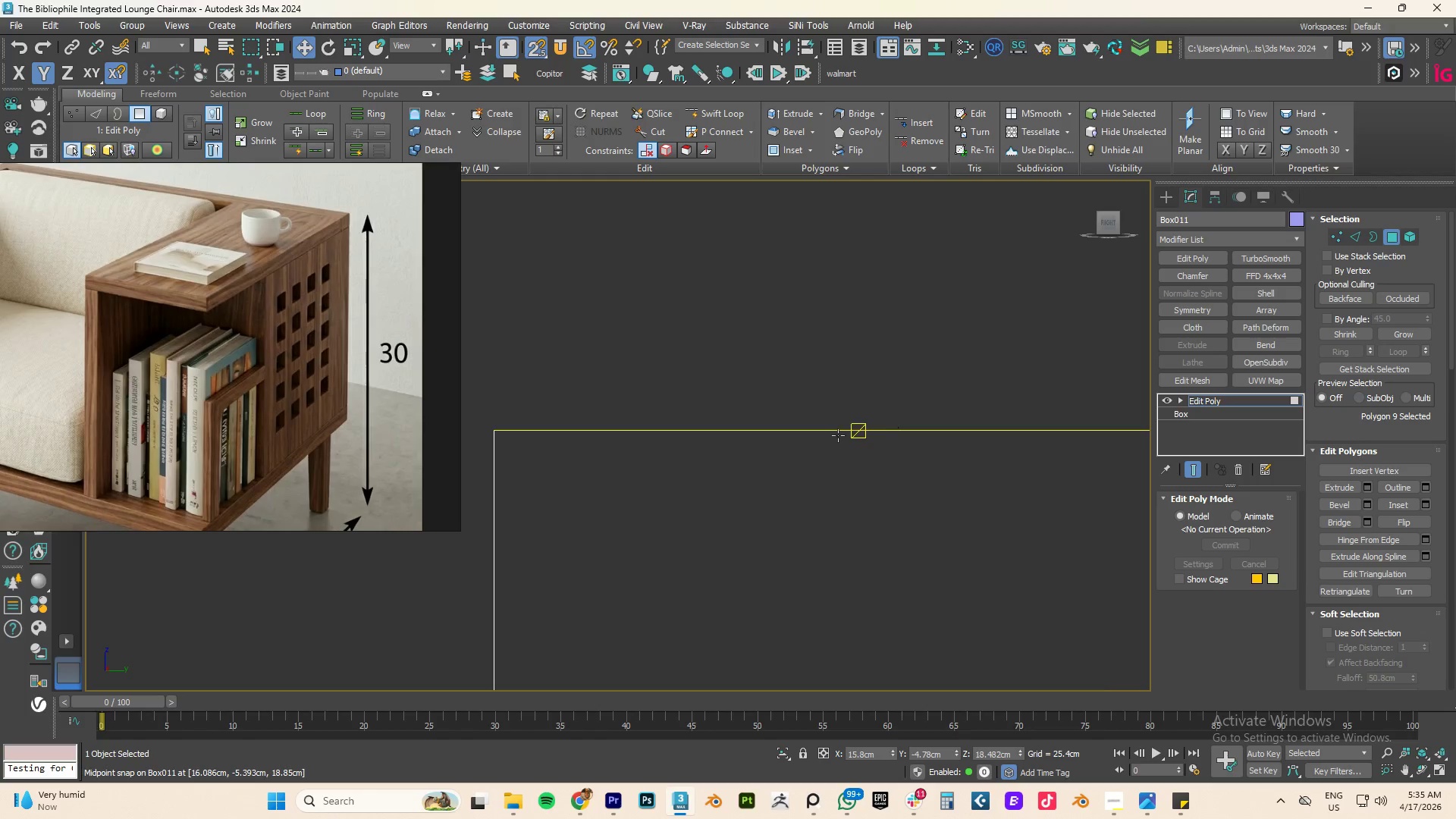 
scroll: coordinate [882, 487], scroll_direction: down, amount: 12.0
 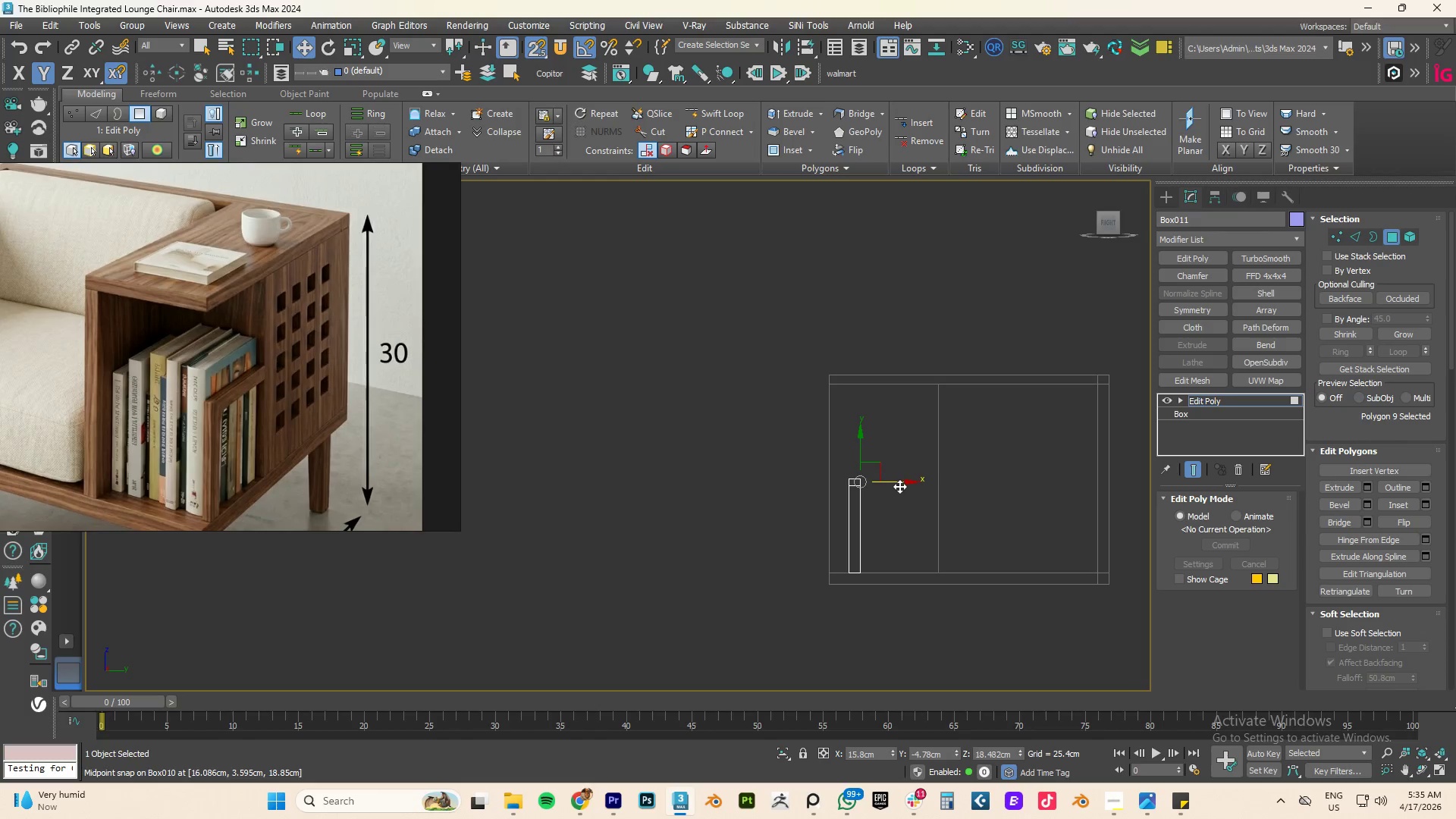 
hold_key(key=ShiftLeft, duration=1.72)
left_click_drag(start_coordinate=[896, 482], to_coordinate=[942, 479])
 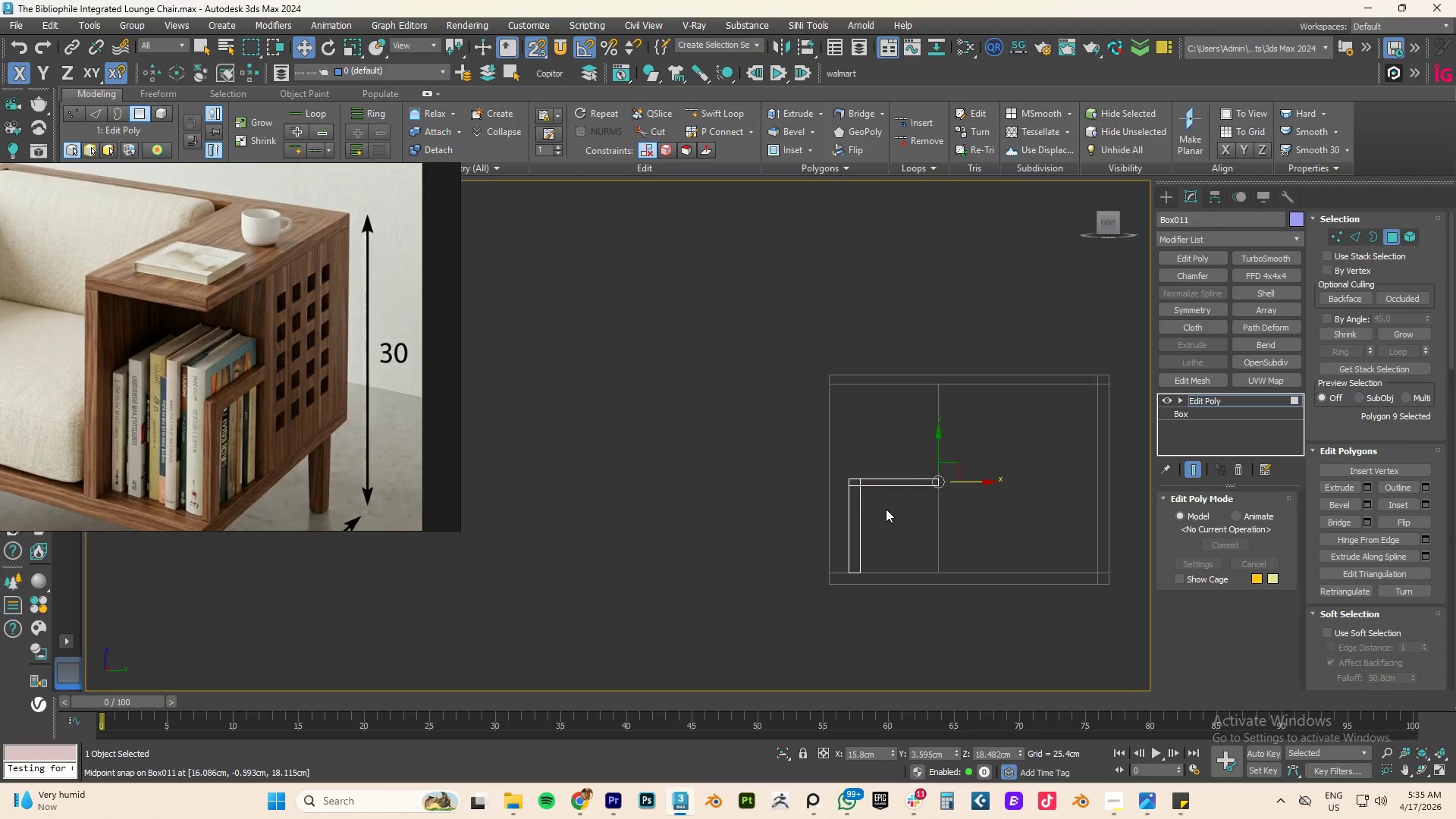 
scroll: coordinate [876, 495], scroll_direction: up, amount: 4.0
 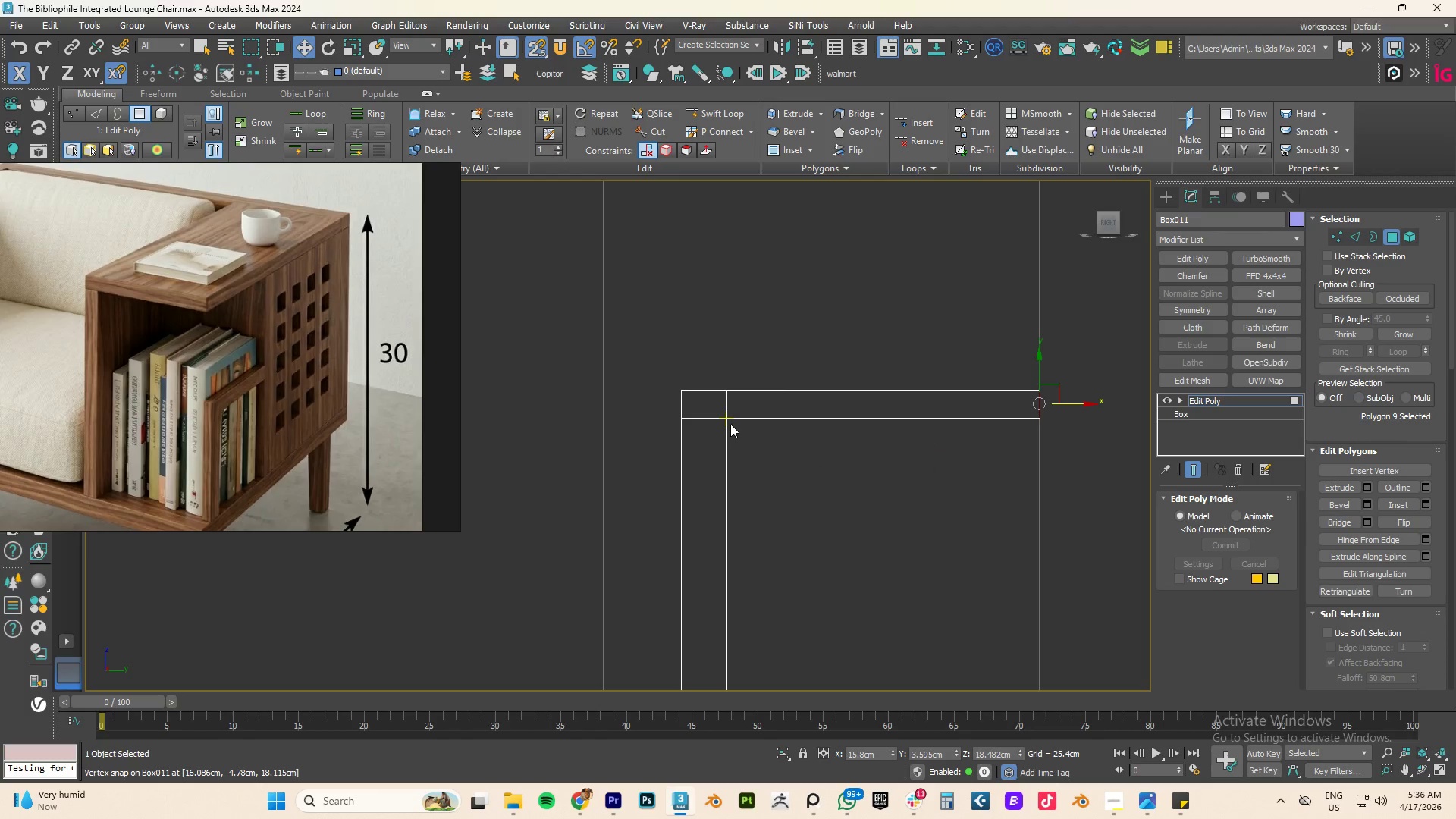 
key(2)
 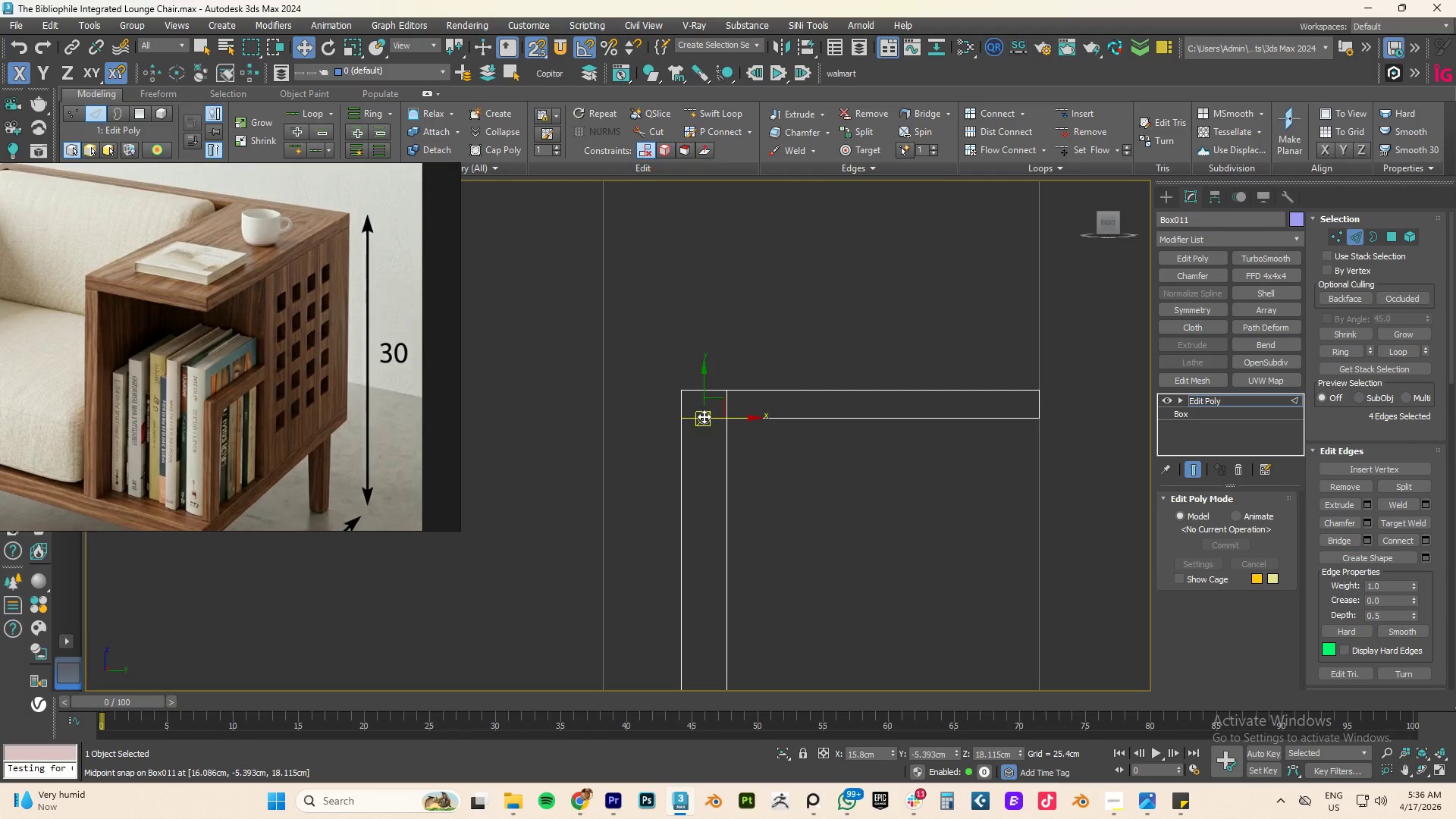 
double_click([704, 416])
 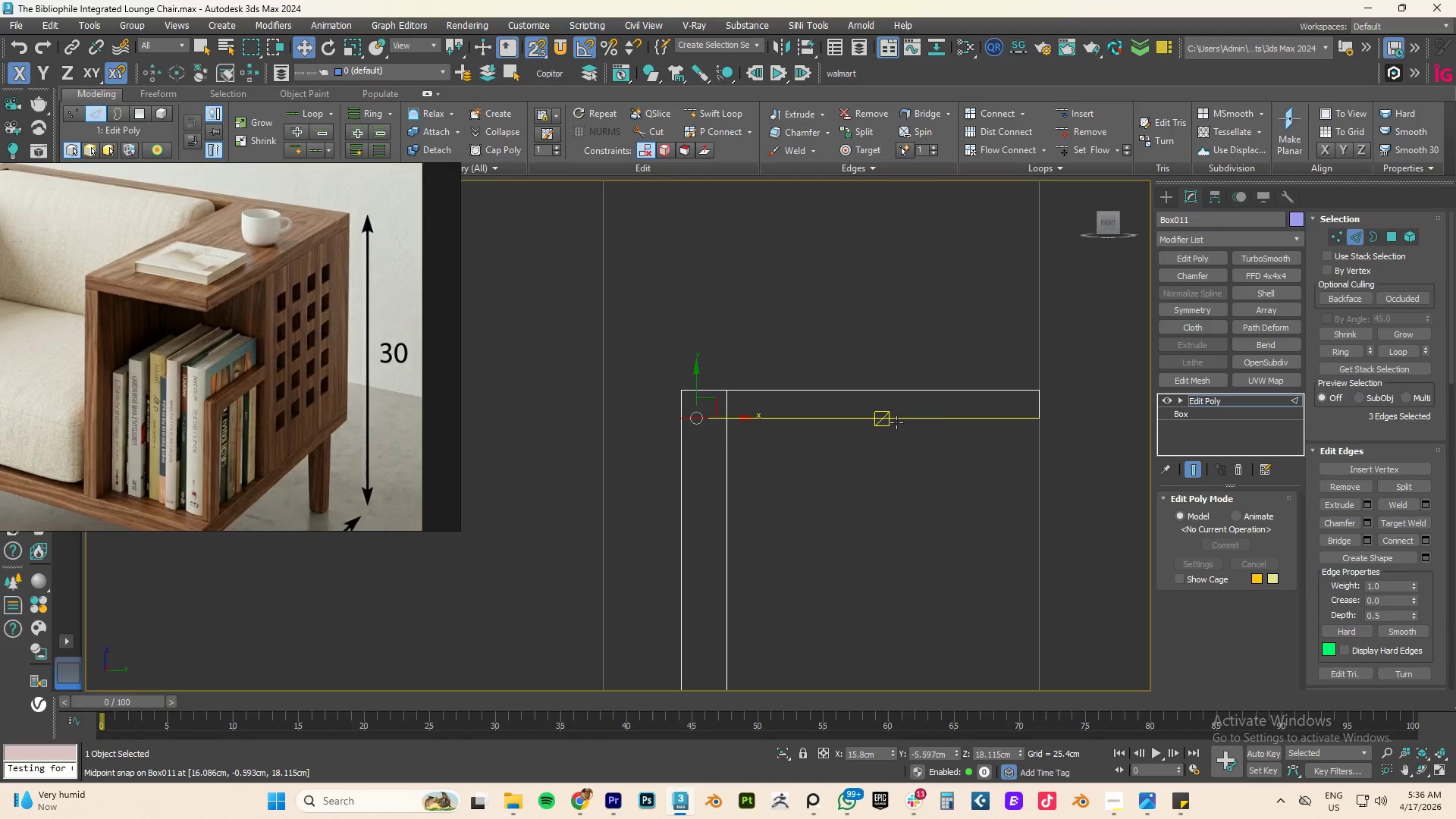 
double_click([894, 422])
 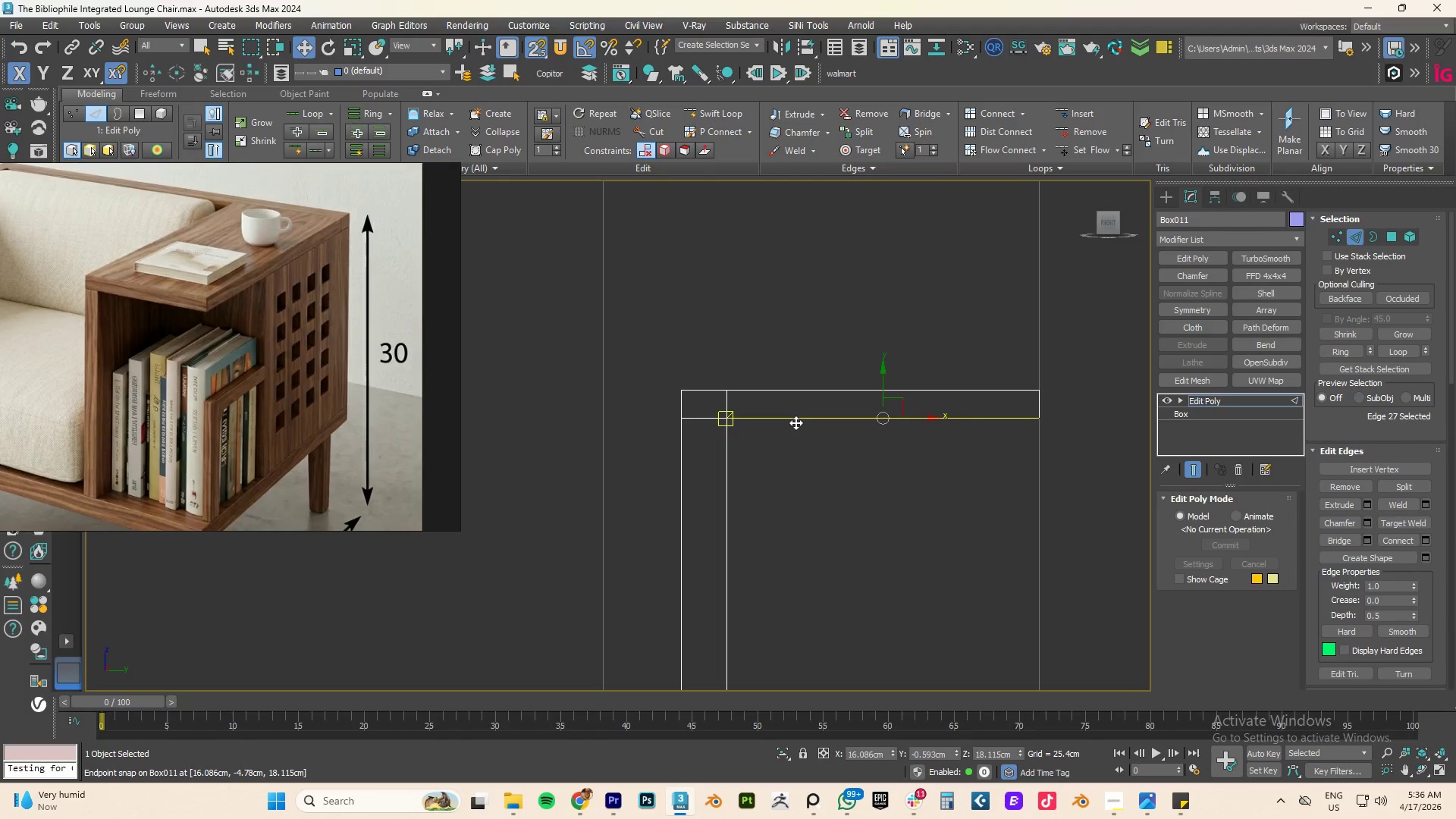 
double_click([795, 422])
 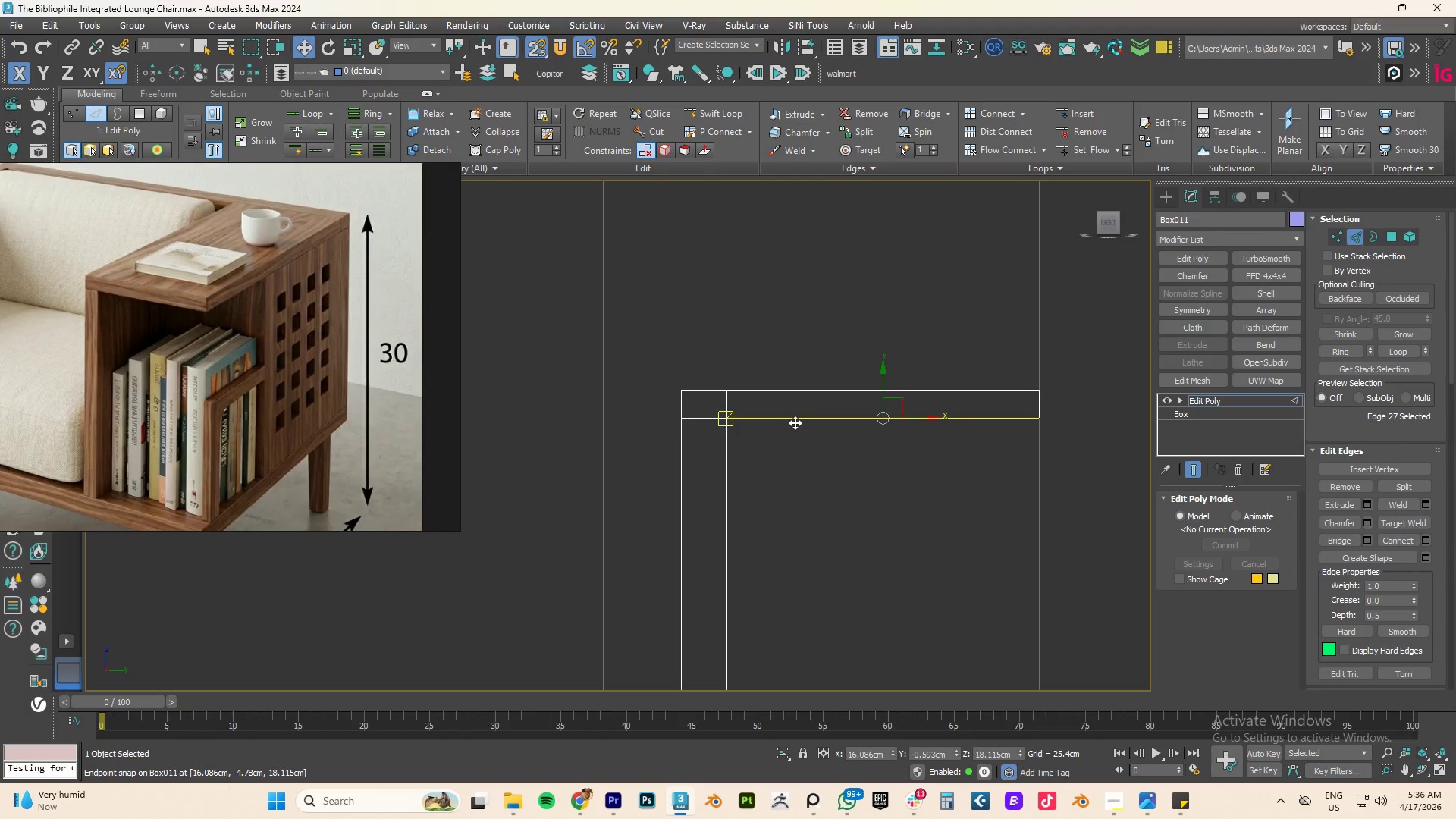 
key(1)
 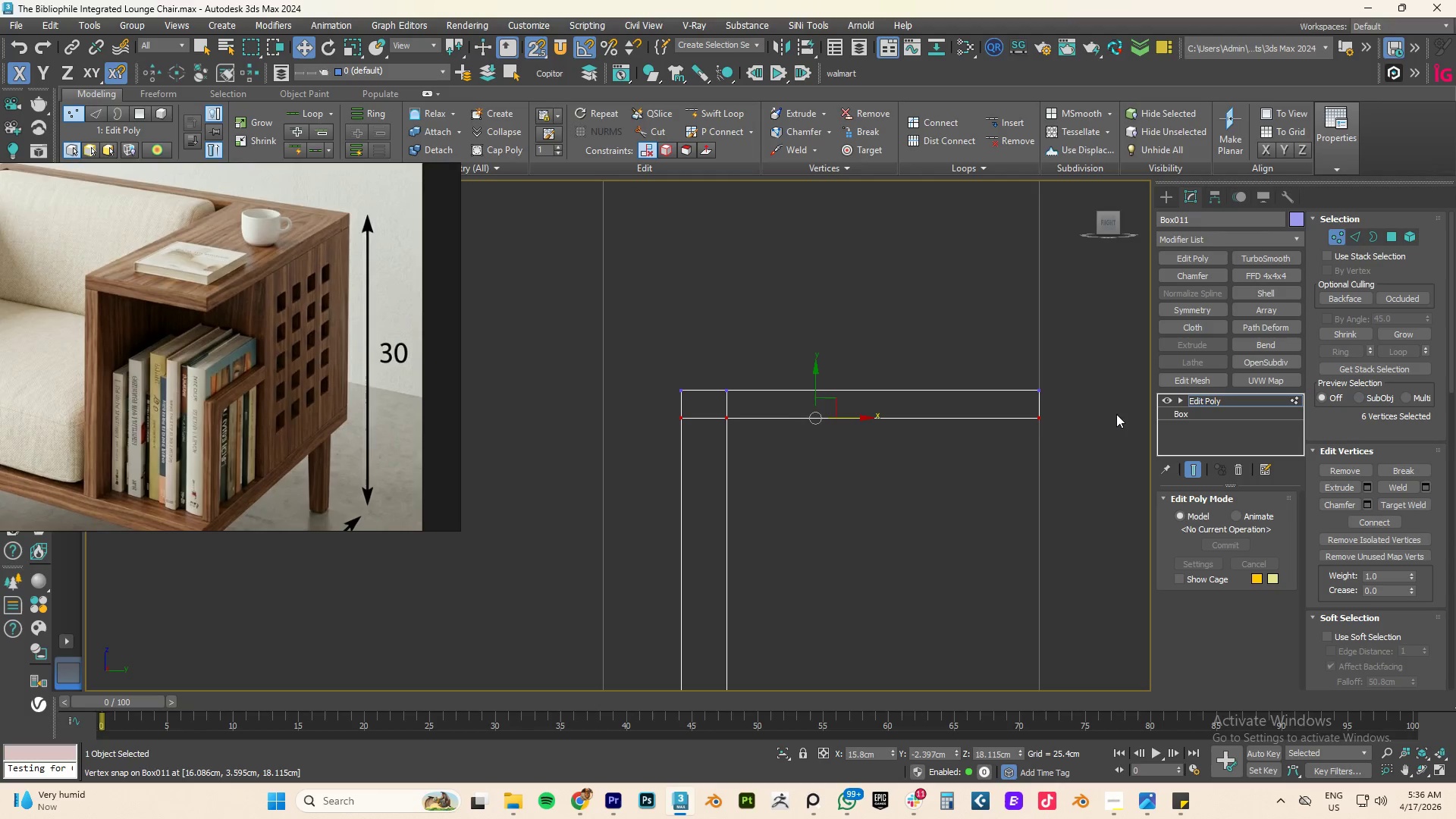 
left_click_drag(start_coordinate=[1112, 410], to_coordinate=[619, 444])
 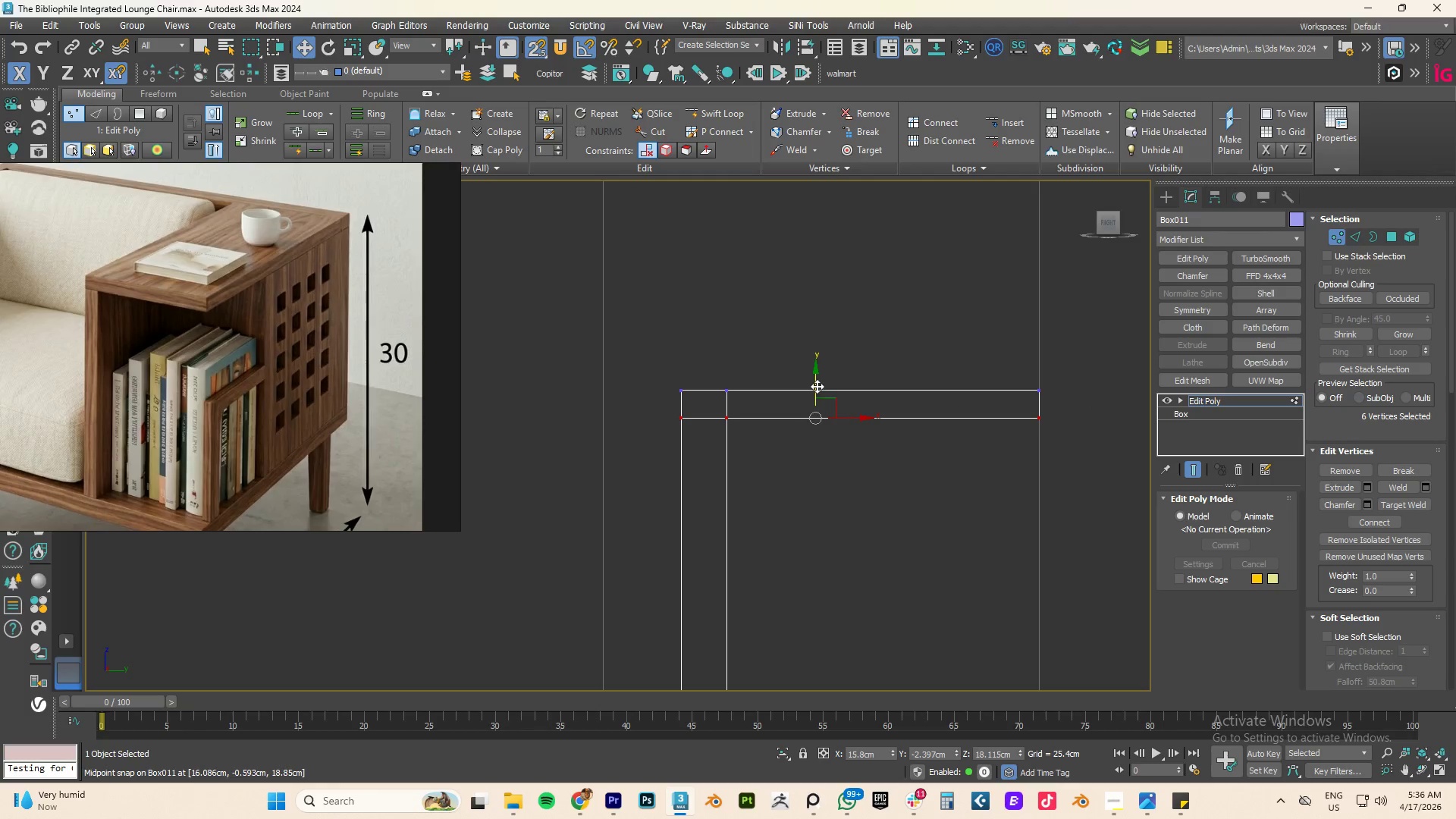 
left_click_drag(start_coordinate=[817, 386], to_coordinate=[828, 428])
 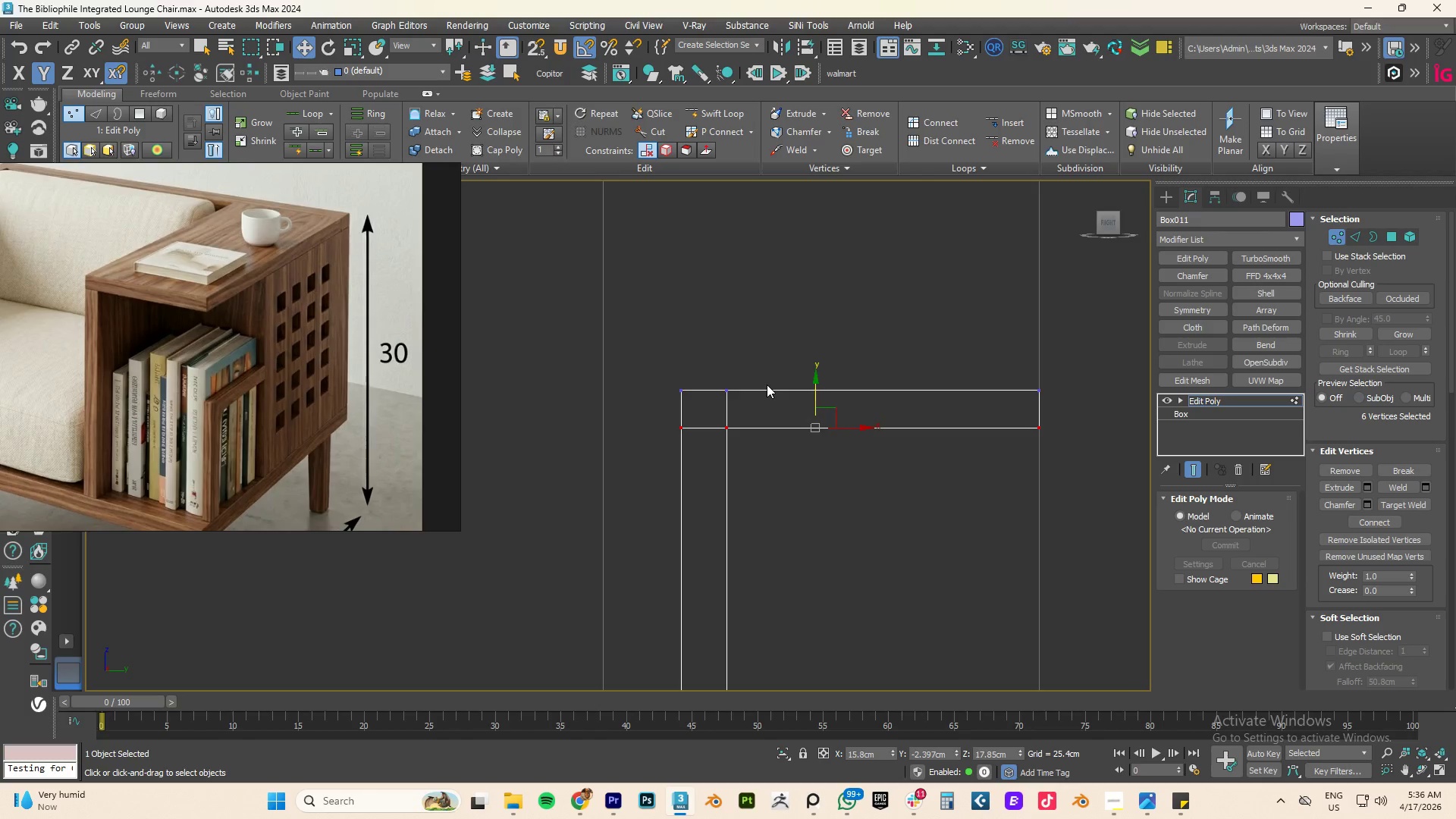 
key(S)
 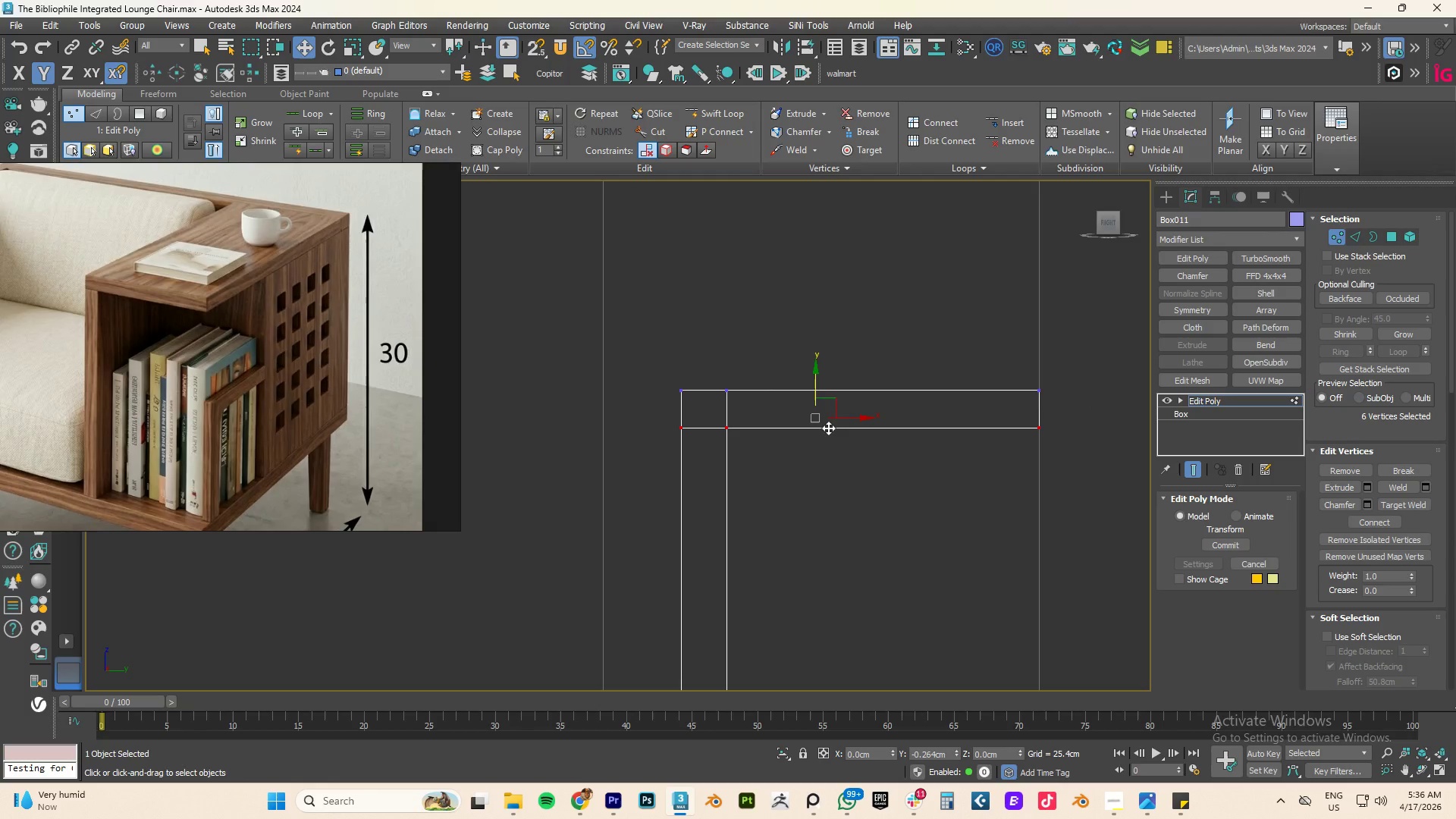 
scroll: coordinate [767, 384], scroll_direction: down, amount: 2.0
 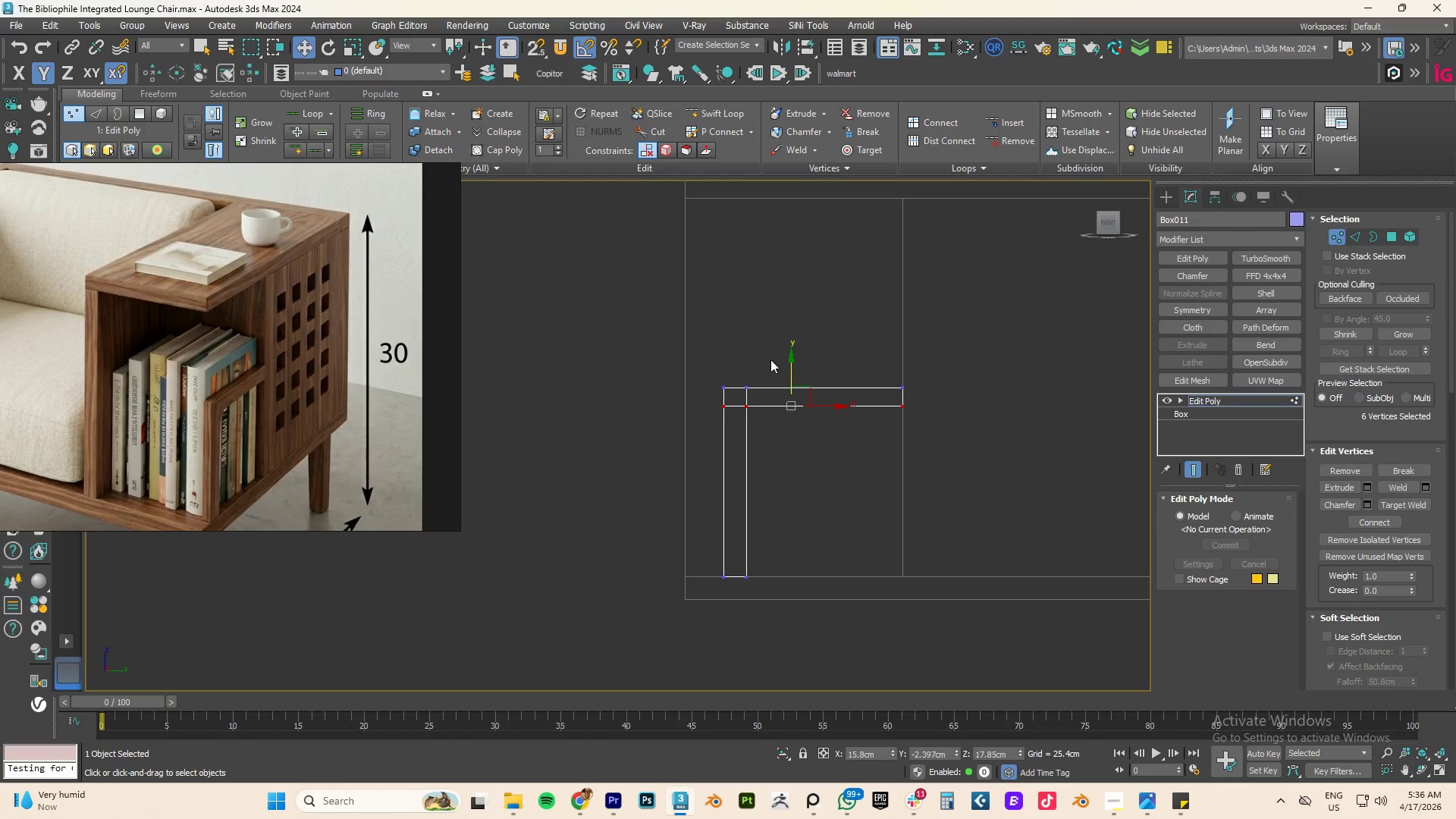 
left_click_drag(start_coordinate=[772, 362], to_coordinate=[736, 627])
 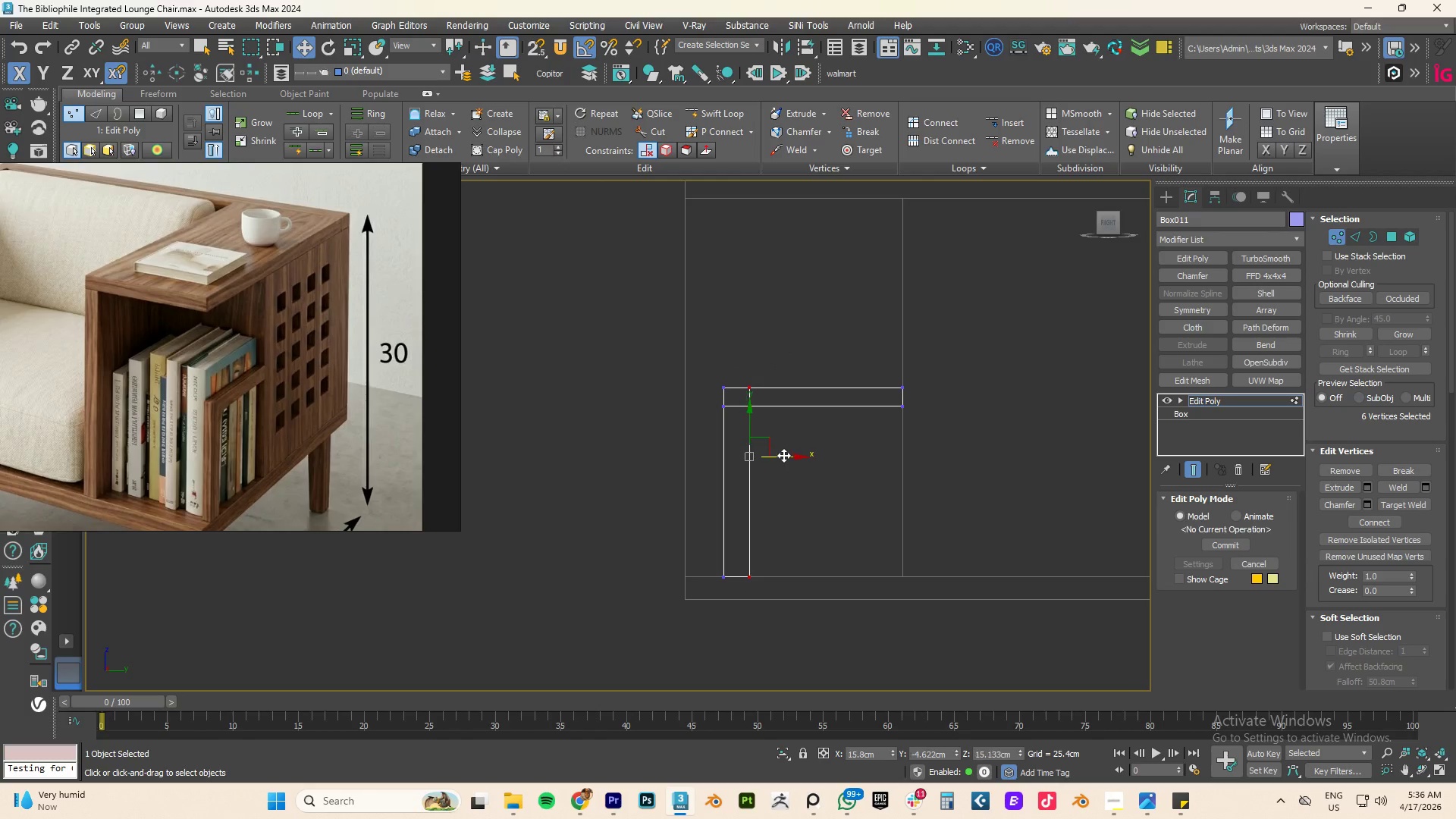 
left_click_drag(start_coordinate=[981, 444], to_coordinate=[702, 402])
 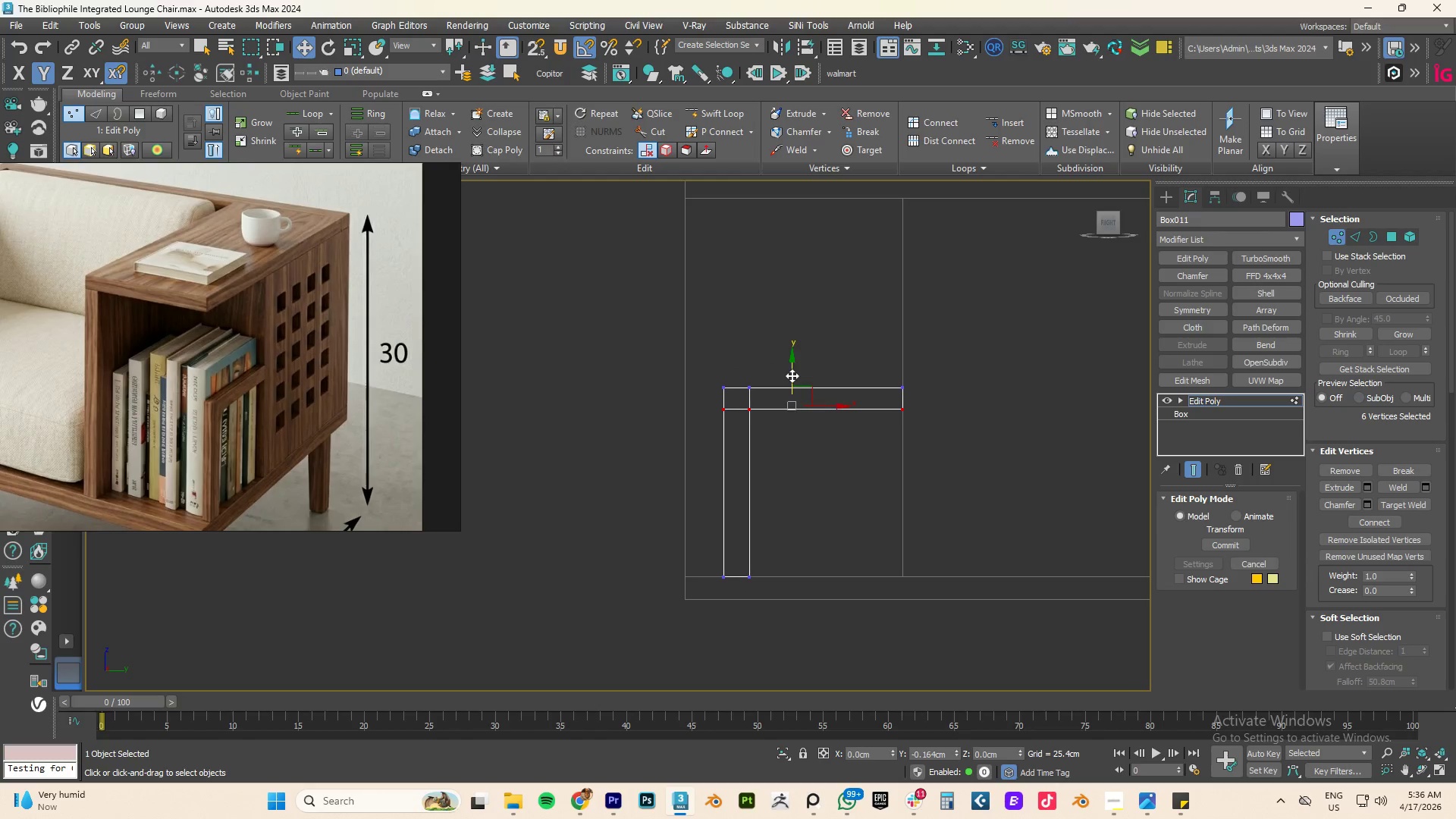 
left_click([881, 447])
 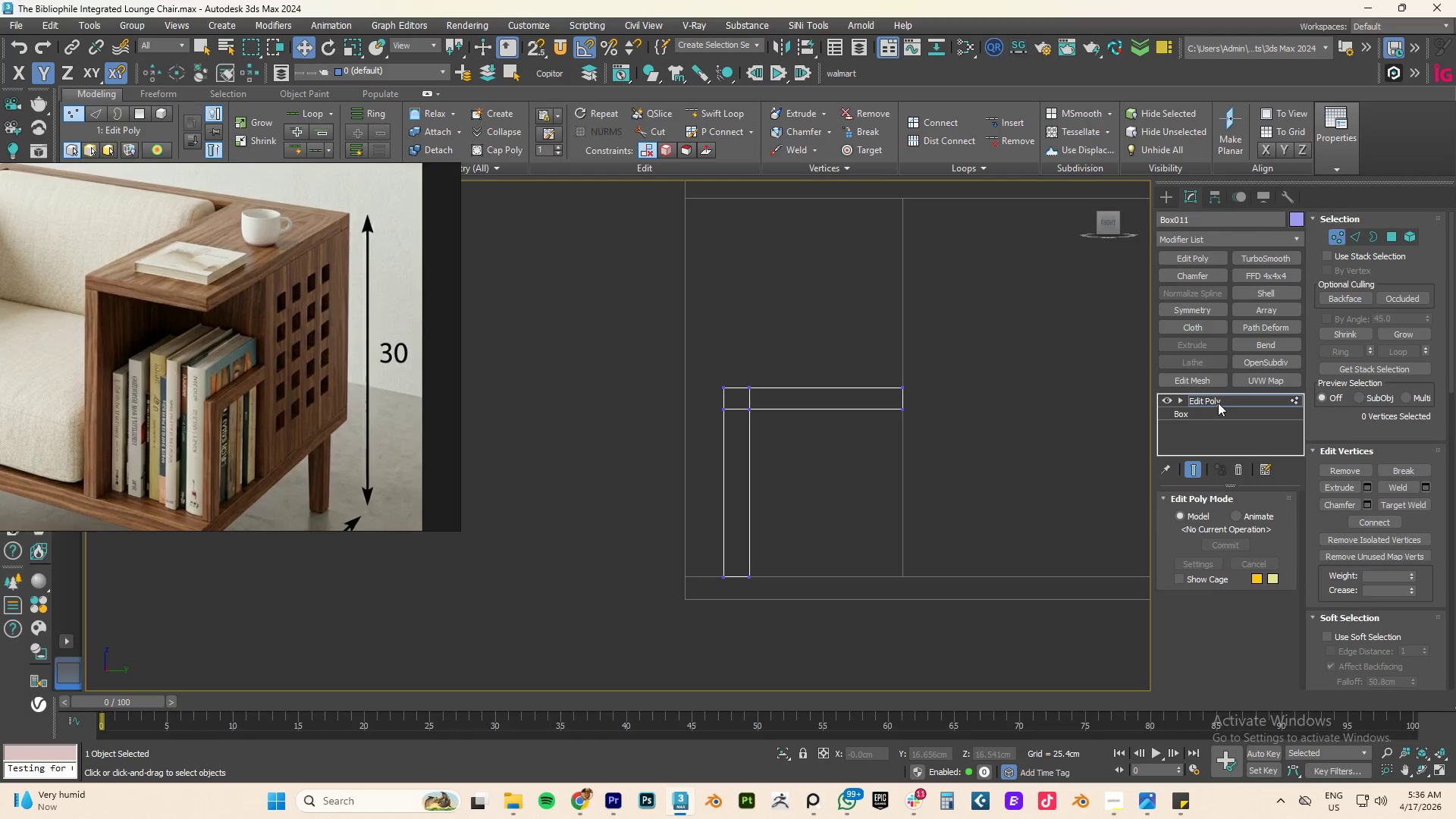 
left_click([1219, 397])
 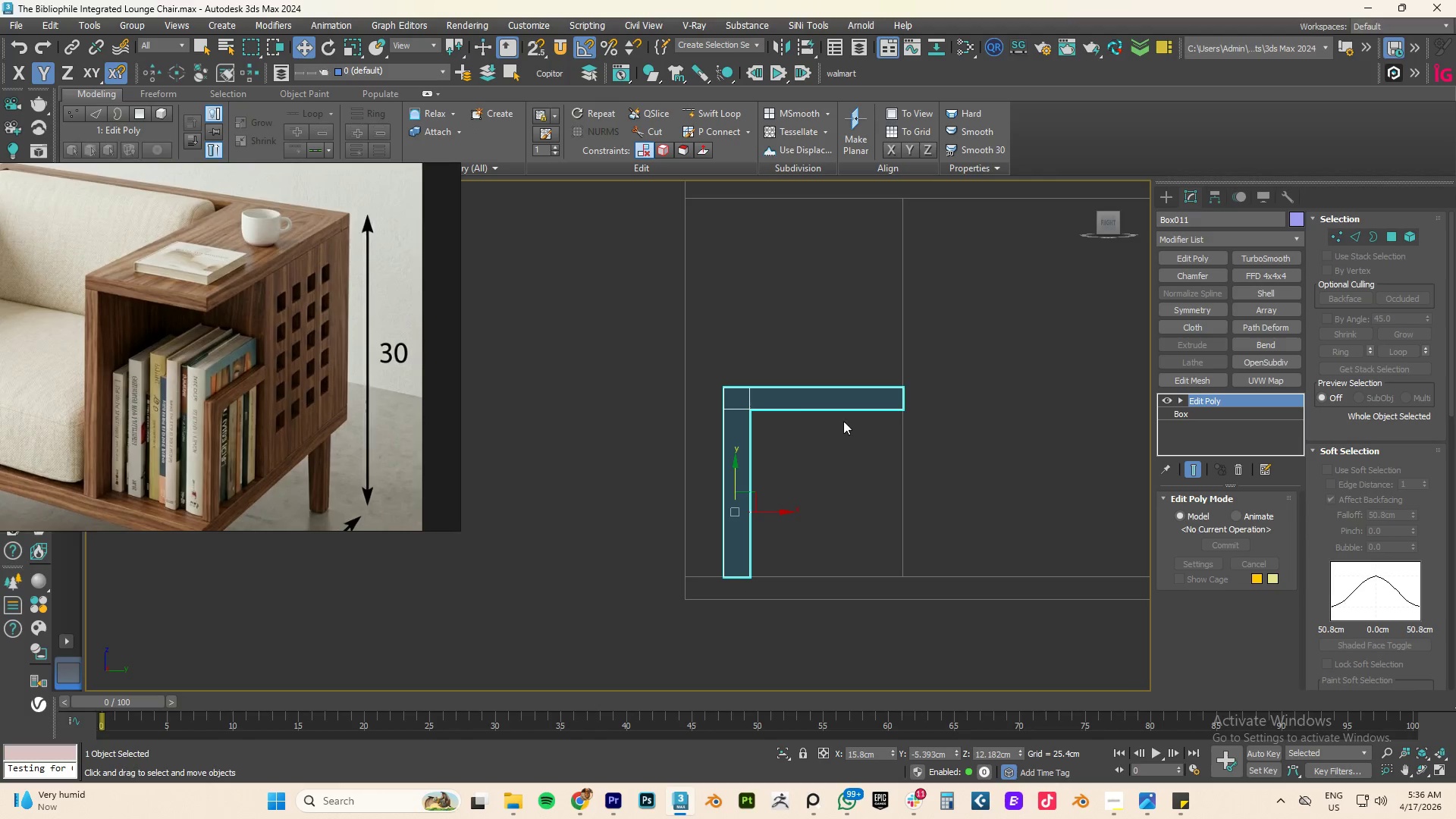 
hold_key(key=AltLeft, duration=0.75)
 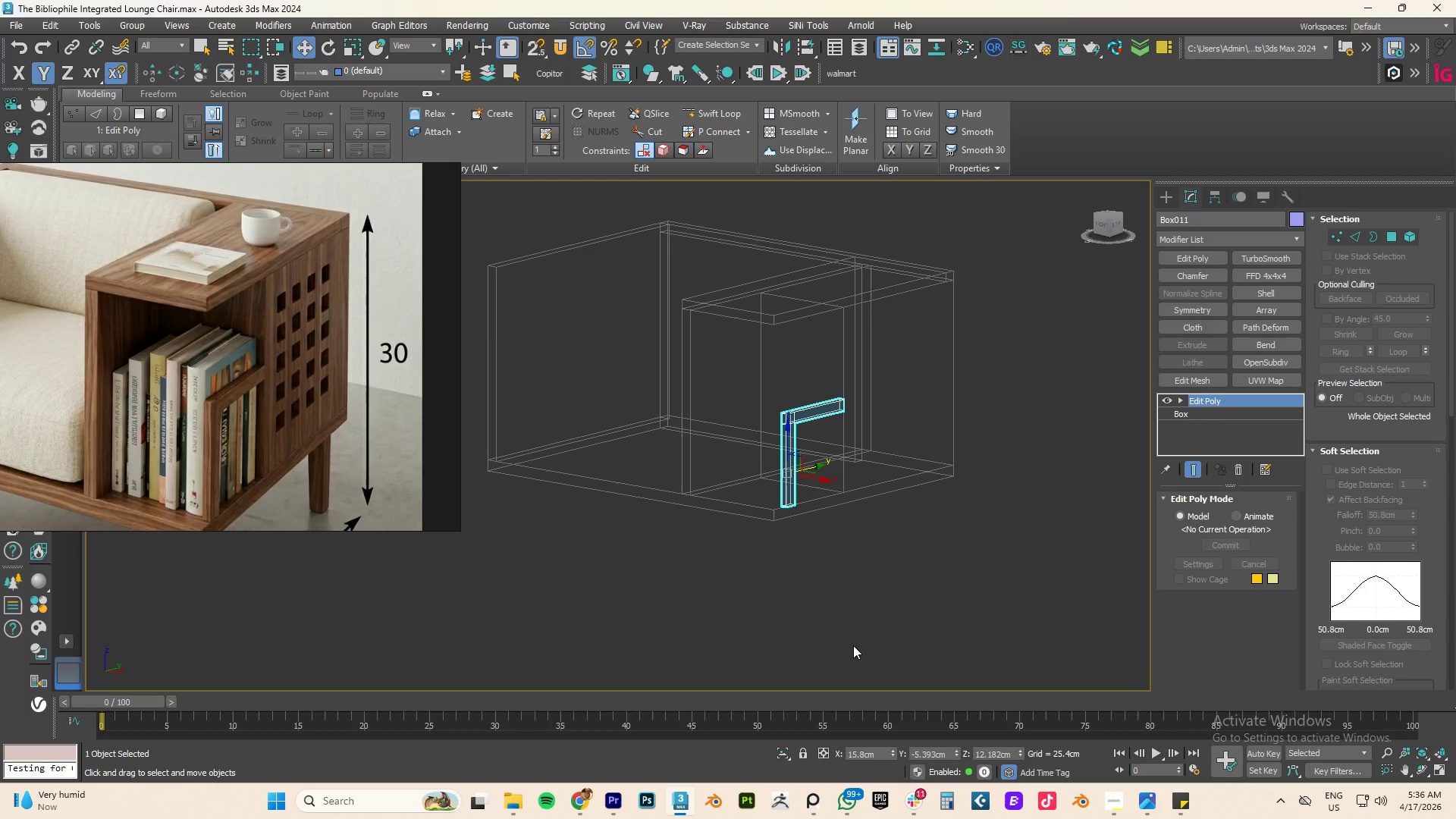 
scroll: coordinate [812, 423], scroll_direction: down, amount: 2.0
 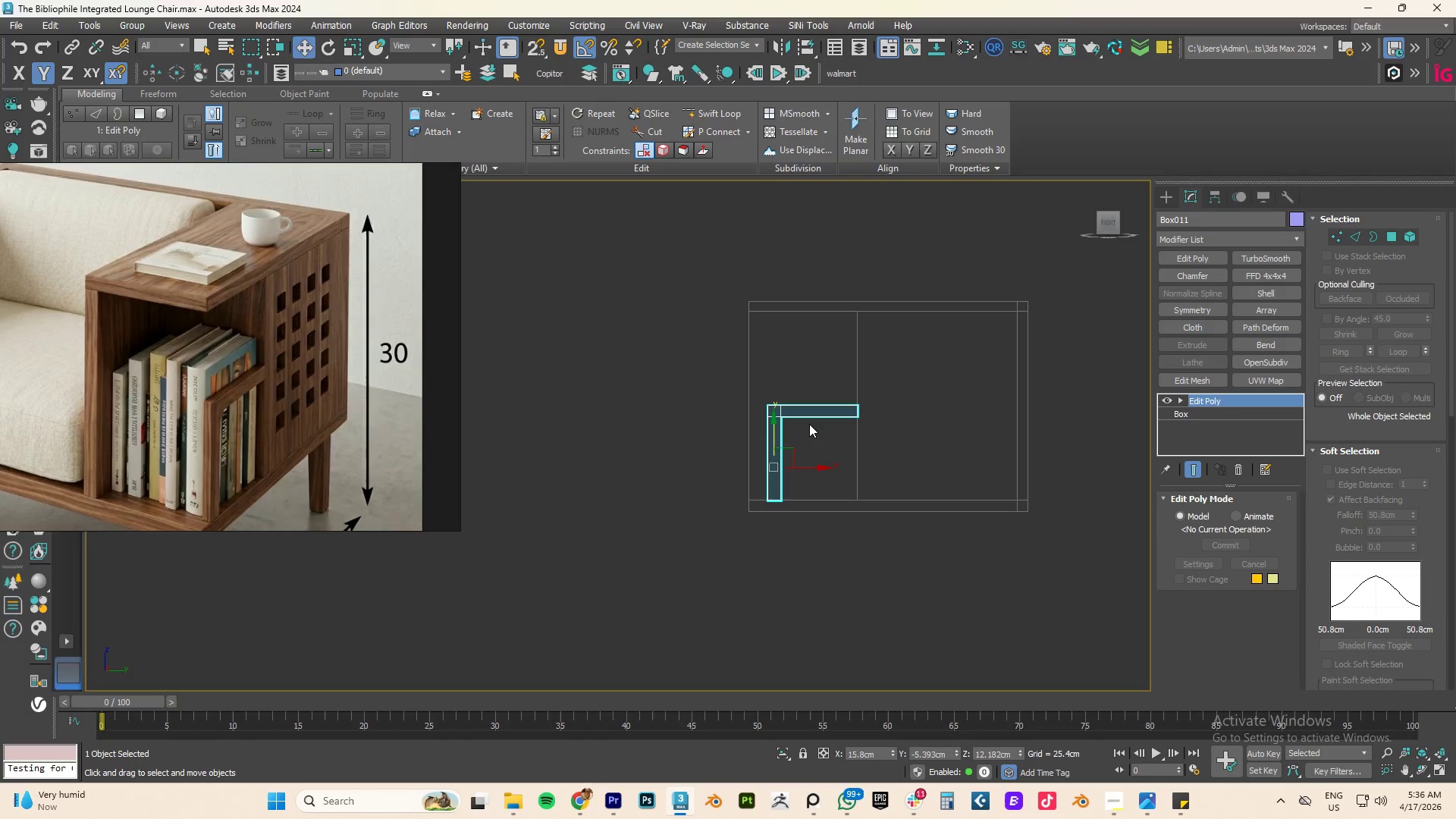 
wait(7.7)
 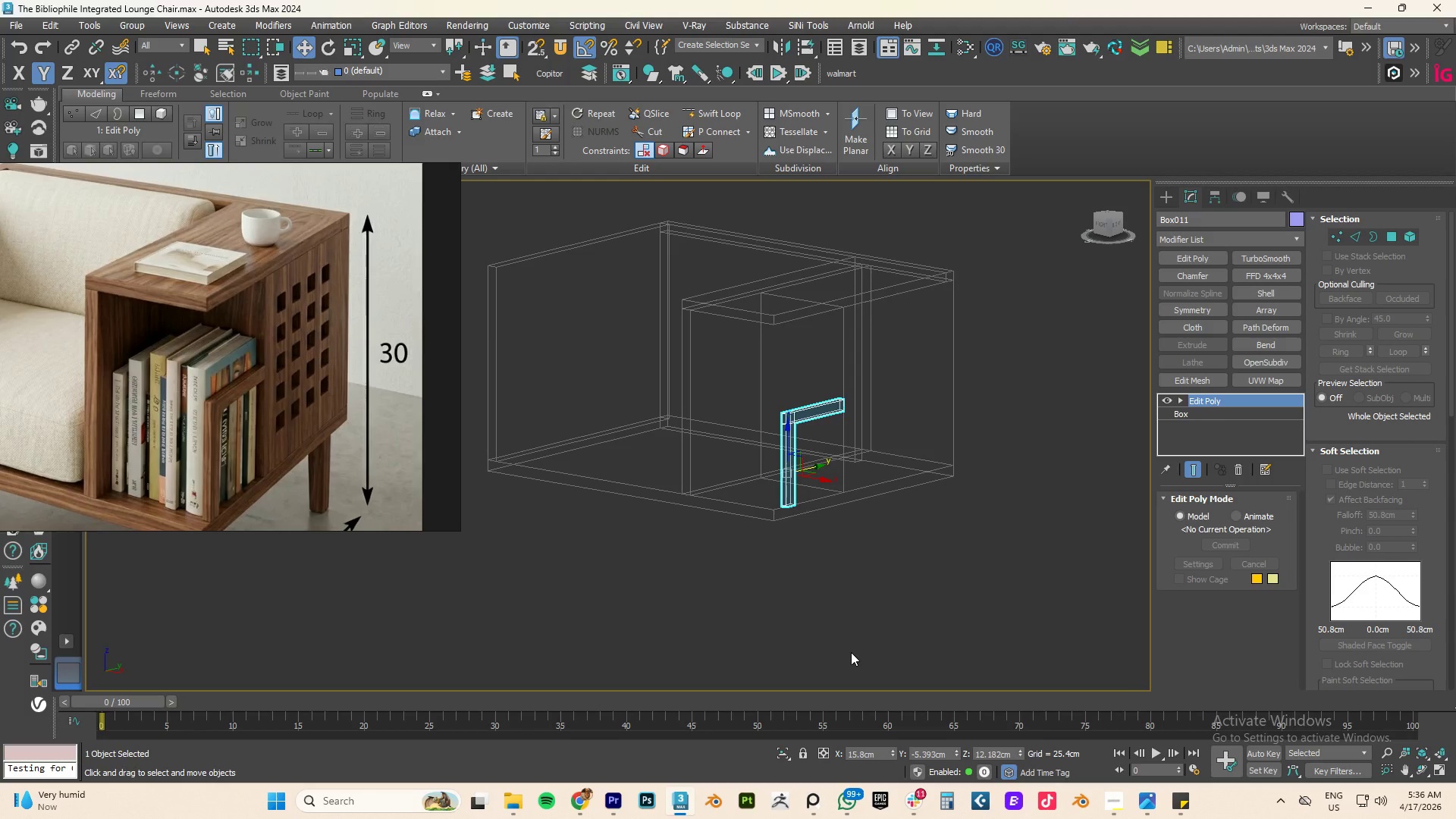 
hold_key(key=AltLeft, duration=0.47)
 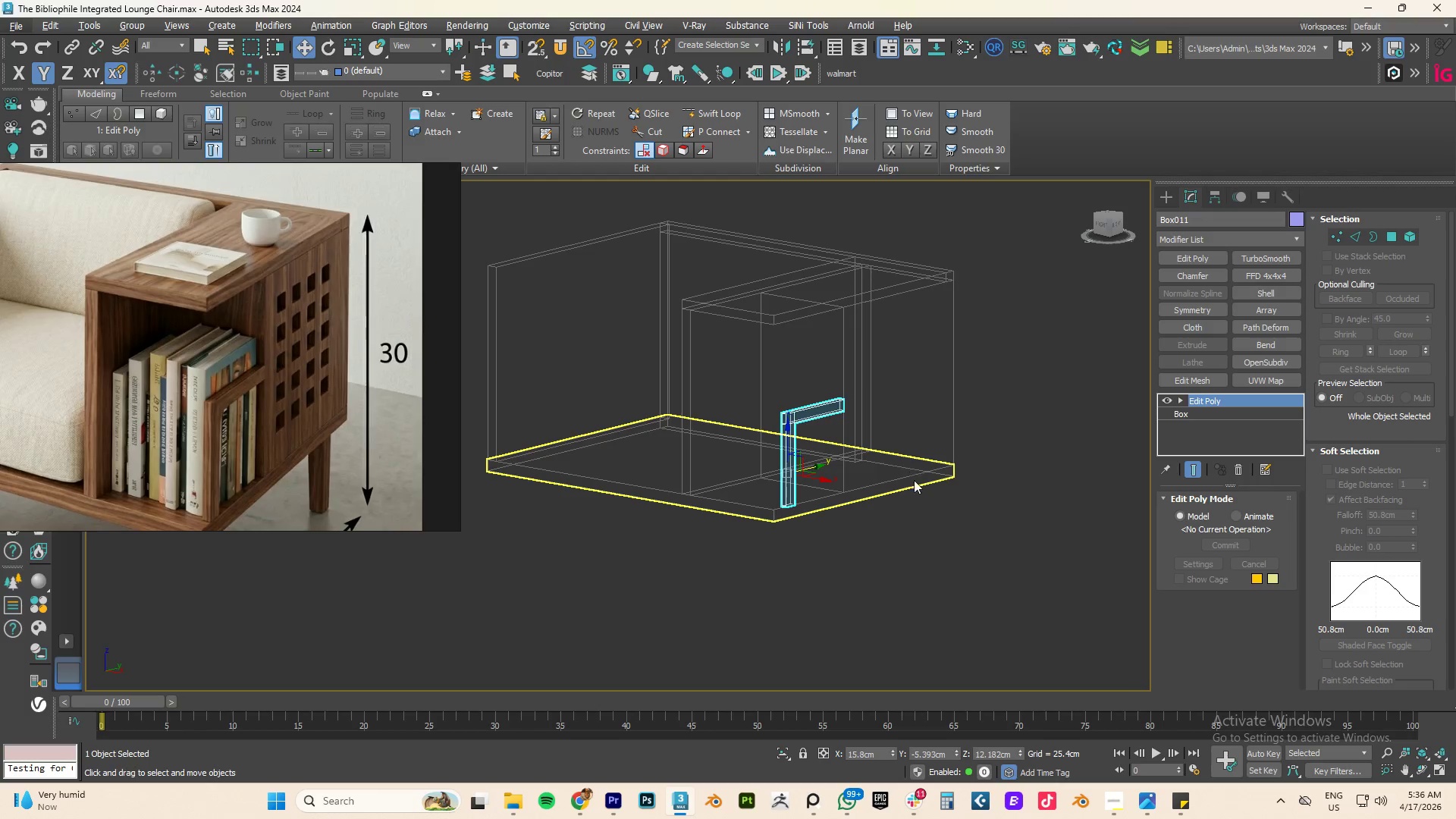 
hold_key(key=AltLeft, duration=1.0)
 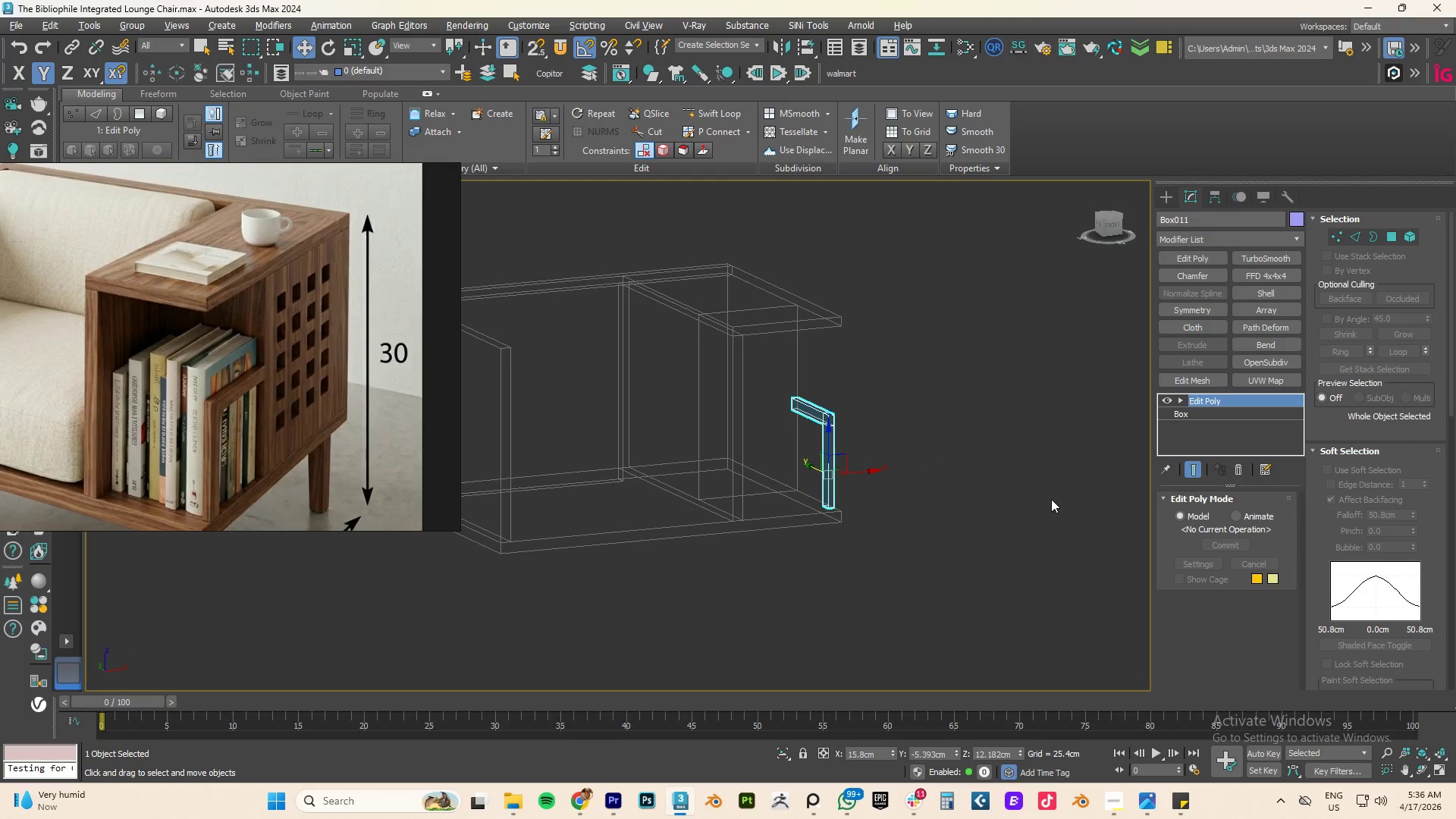 
key(F3)
 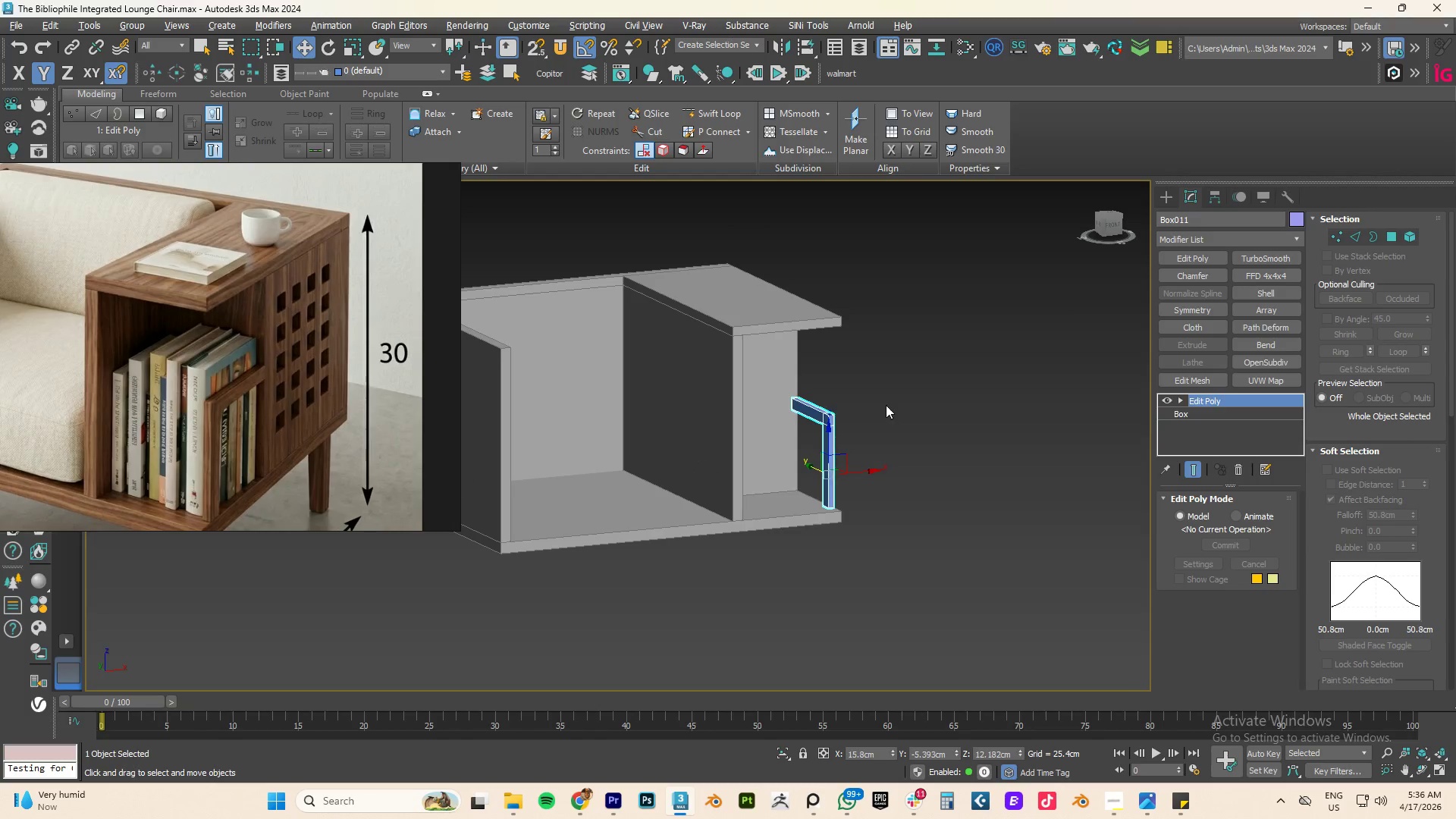 
scroll: coordinate [802, 409], scroll_direction: up, amount: 4.0
 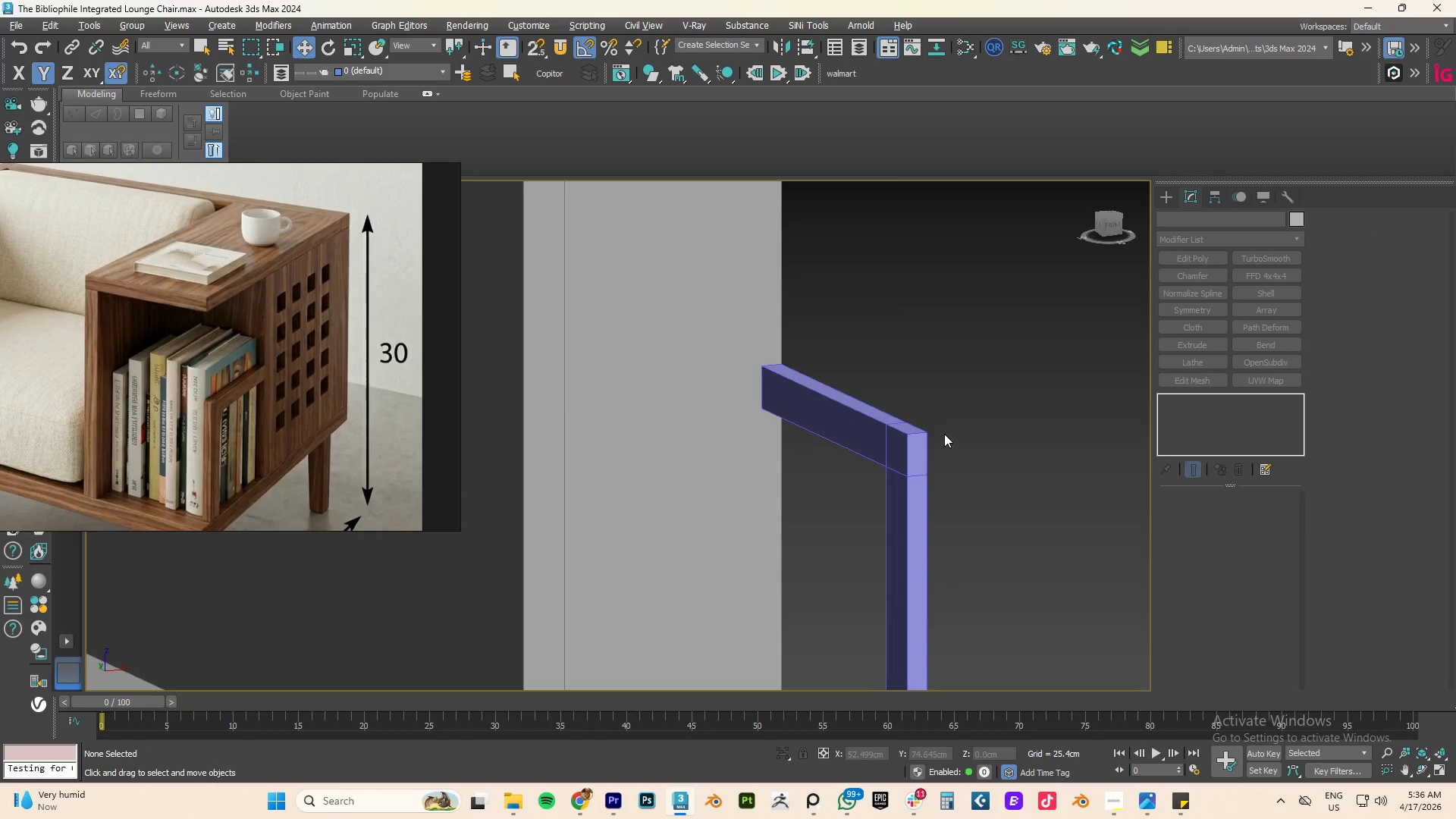 
key(F4)
 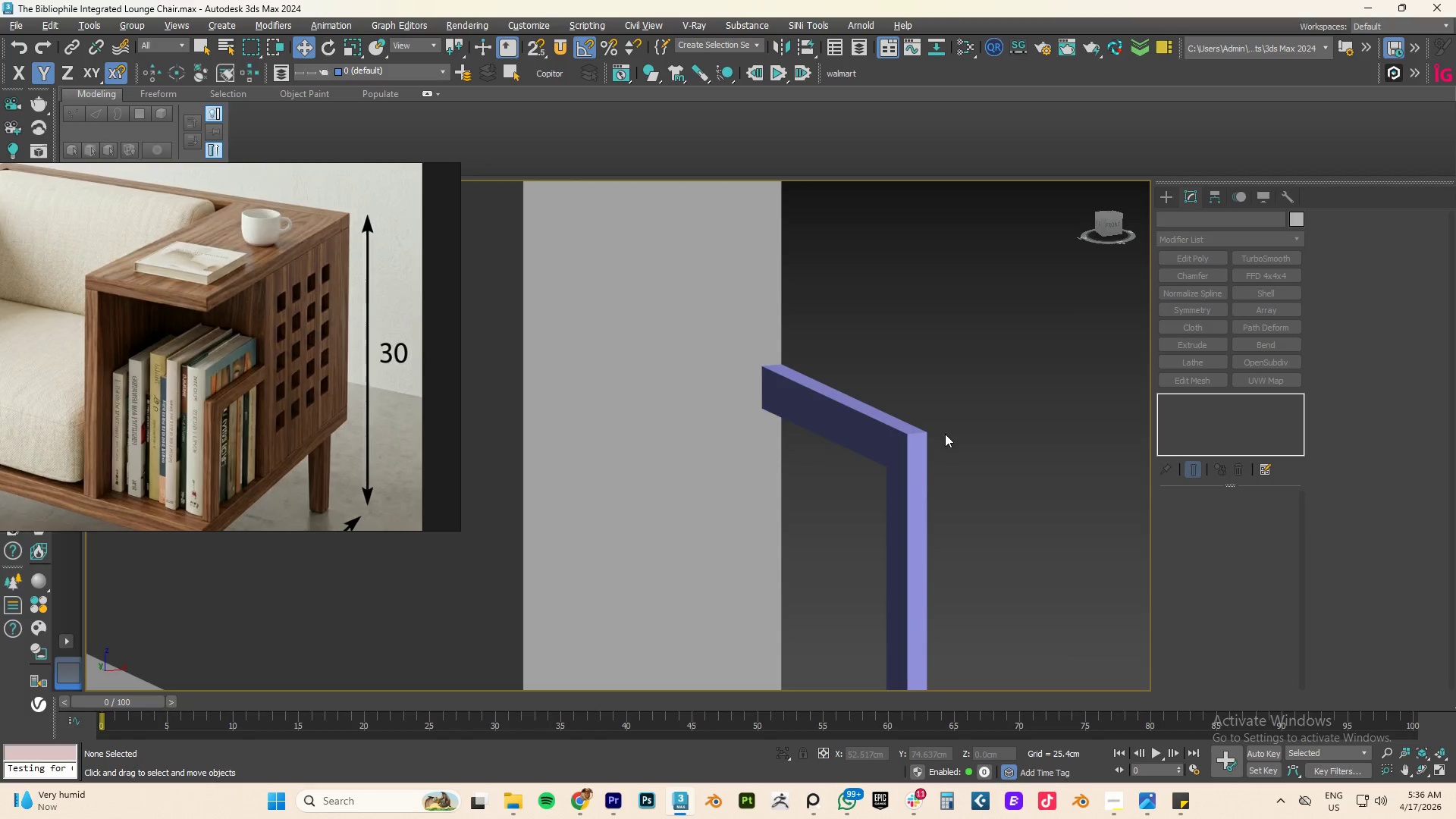 
left_click([923, 438])
 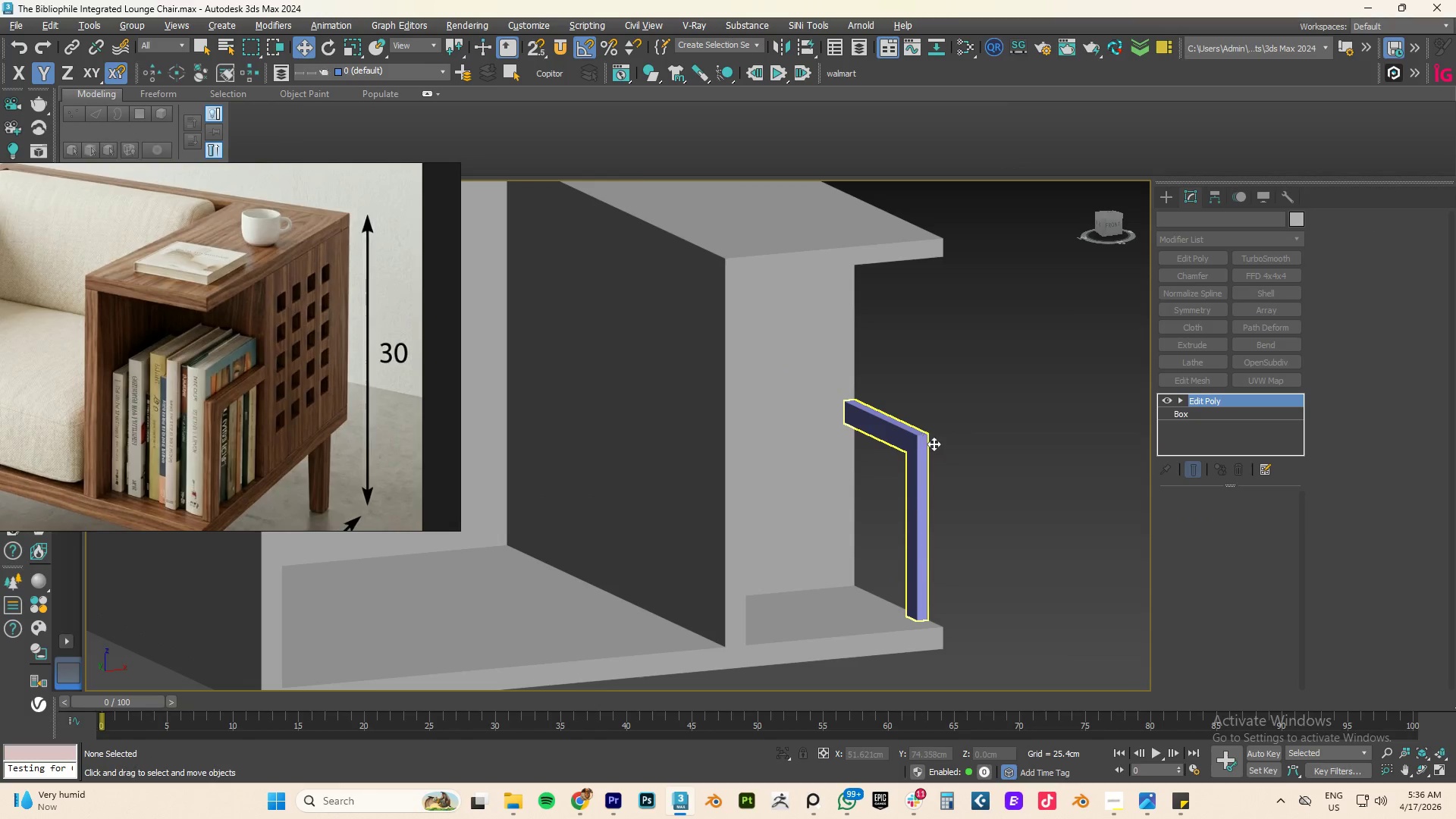 
scroll: coordinate [924, 437], scroll_direction: down, amount: 2.0
 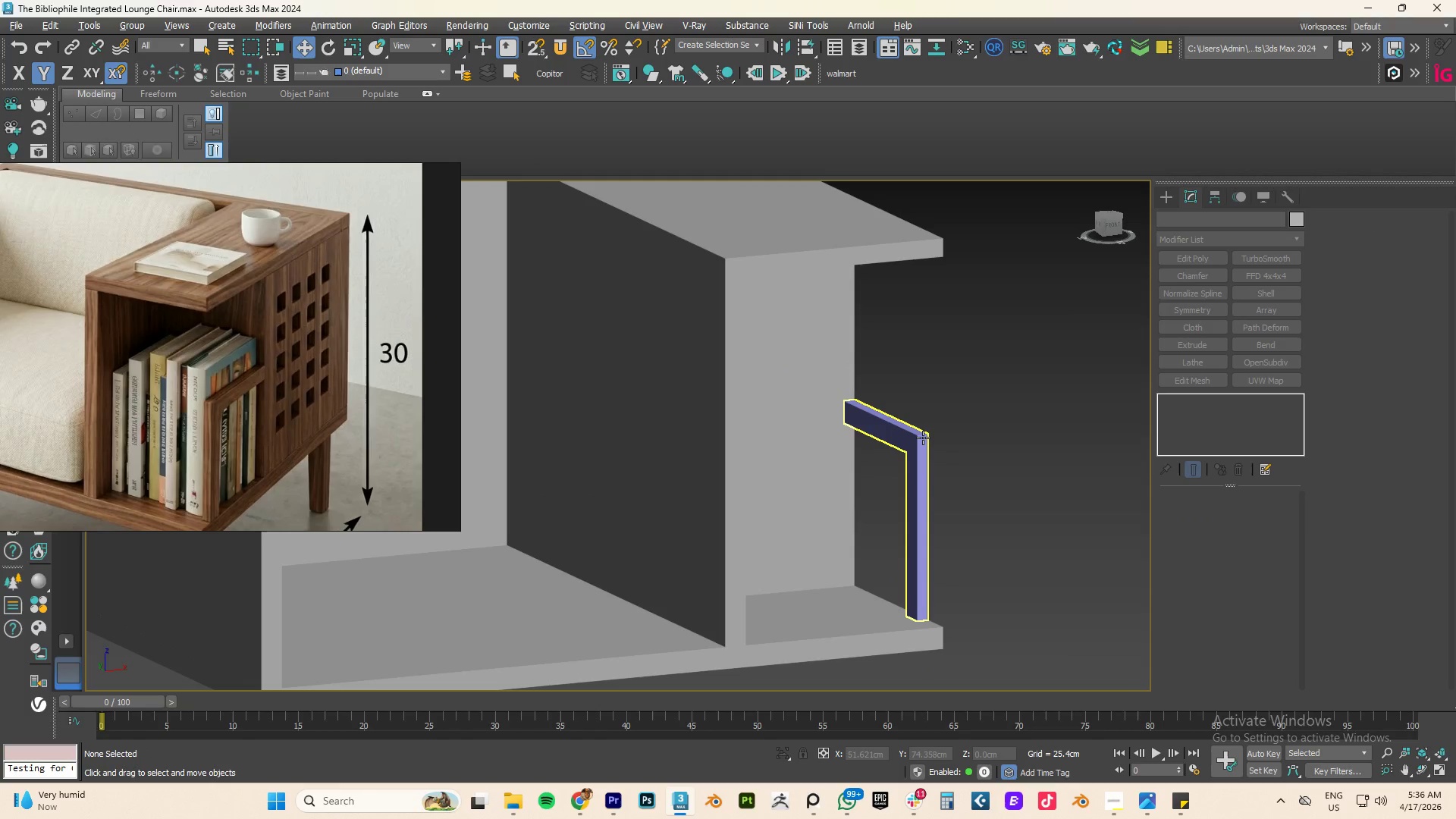 
hold_key(key=AltLeft, duration=1.26)
 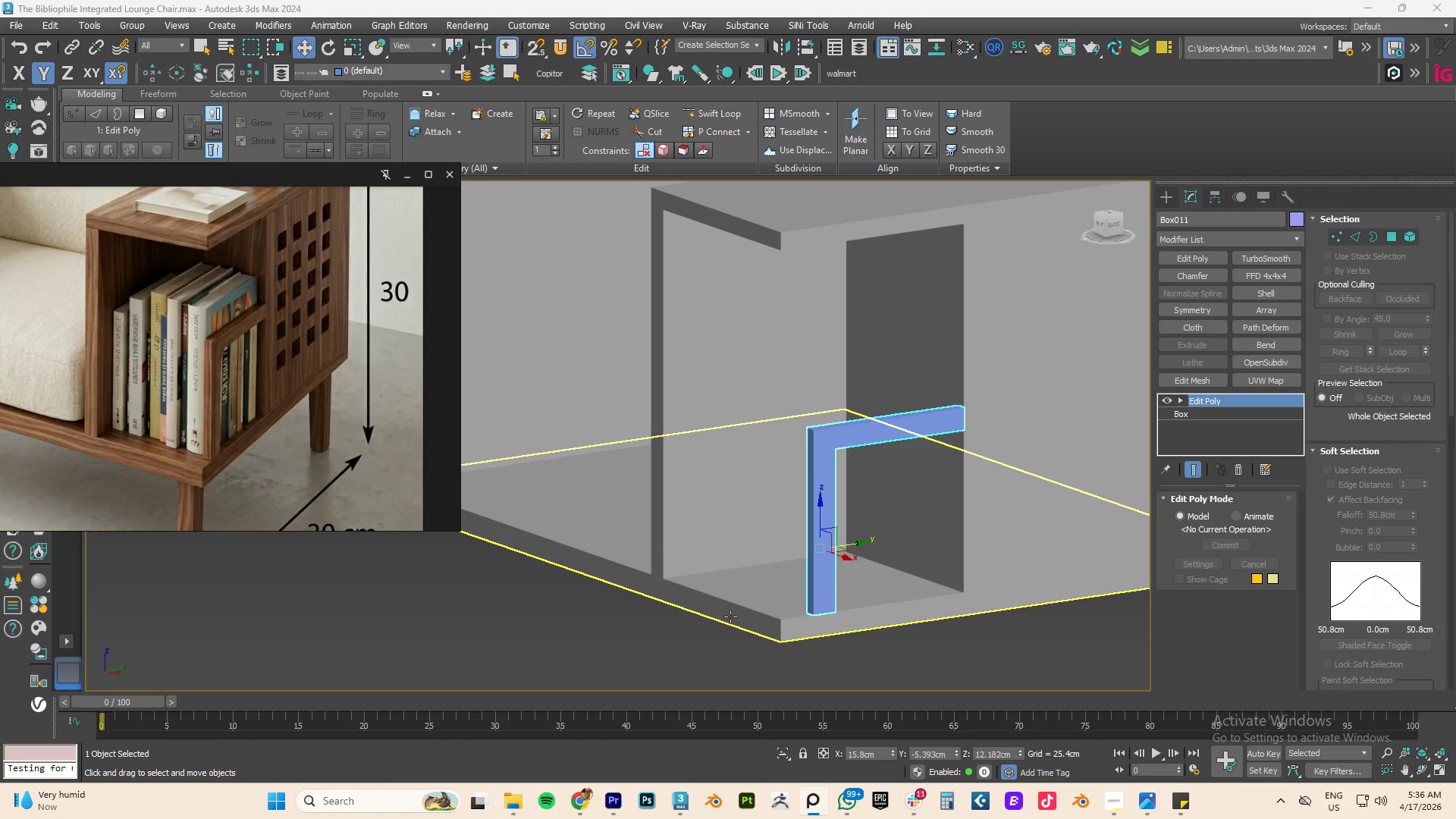 
scroll: coordinate [818, 585], scroll_direction: none, amount: 0.0
 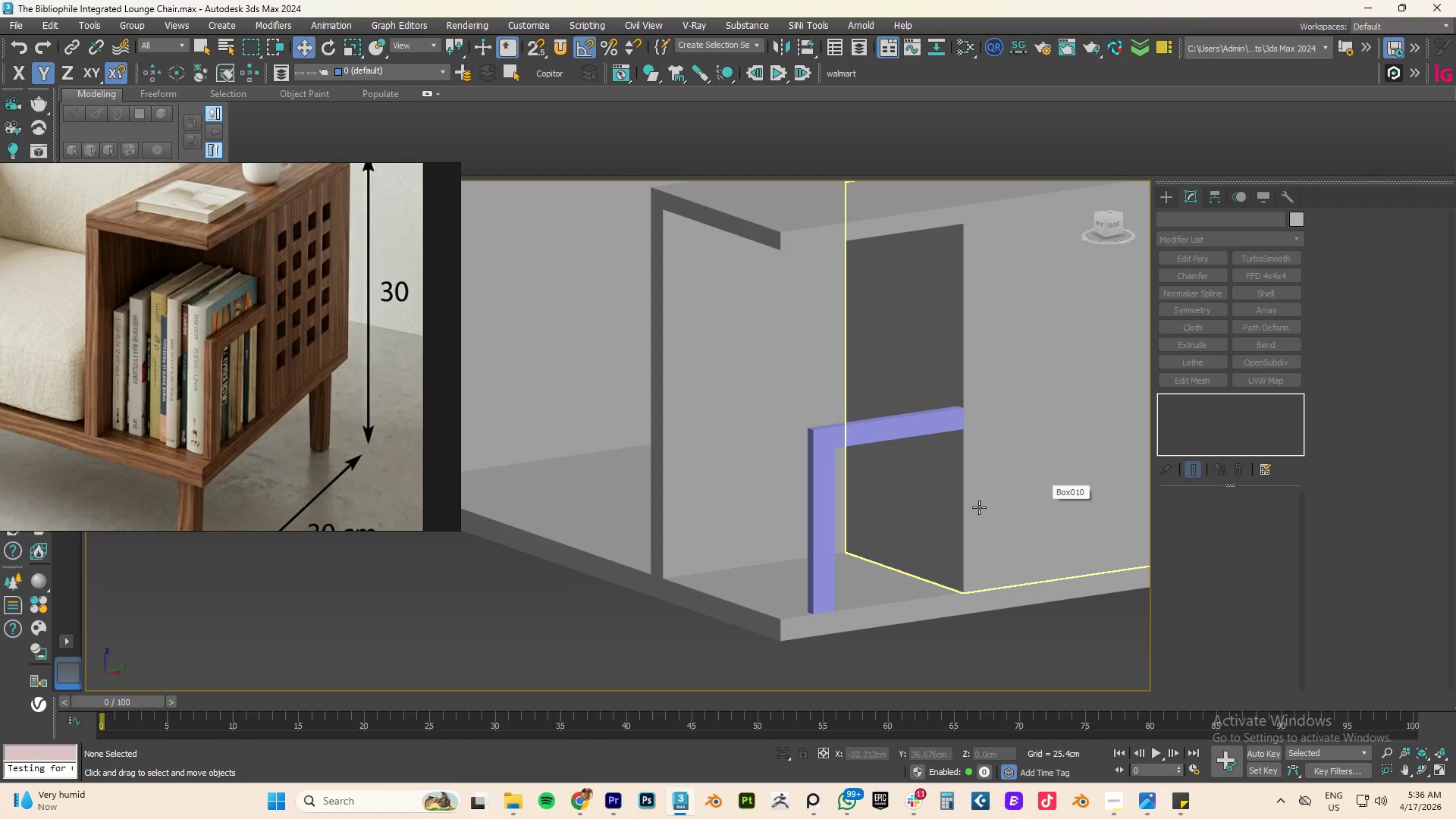 
left_click([962, 645])
 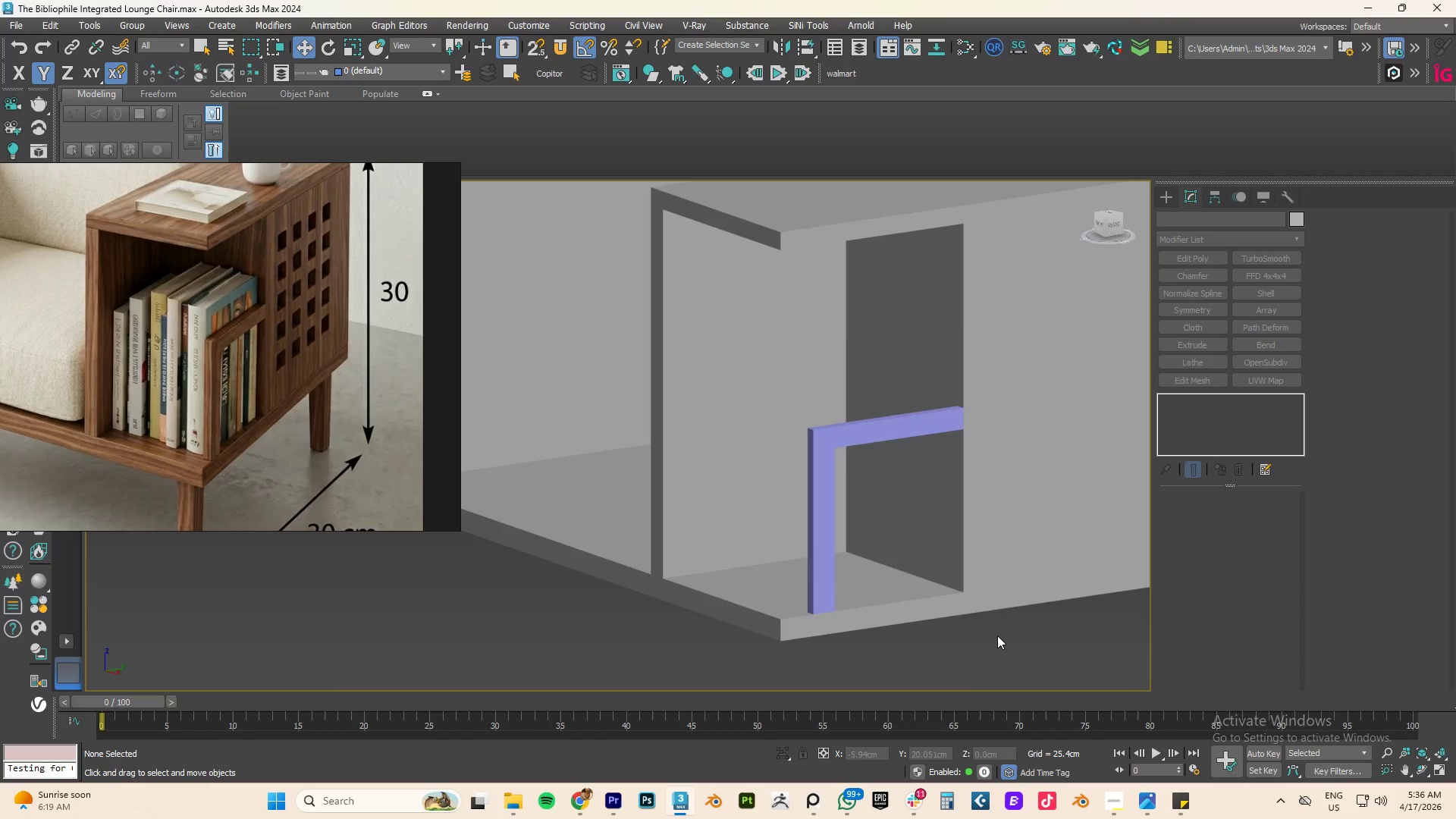 
scroll: coordinate [997, 635], scroll_direction: down, amount: 2.0
 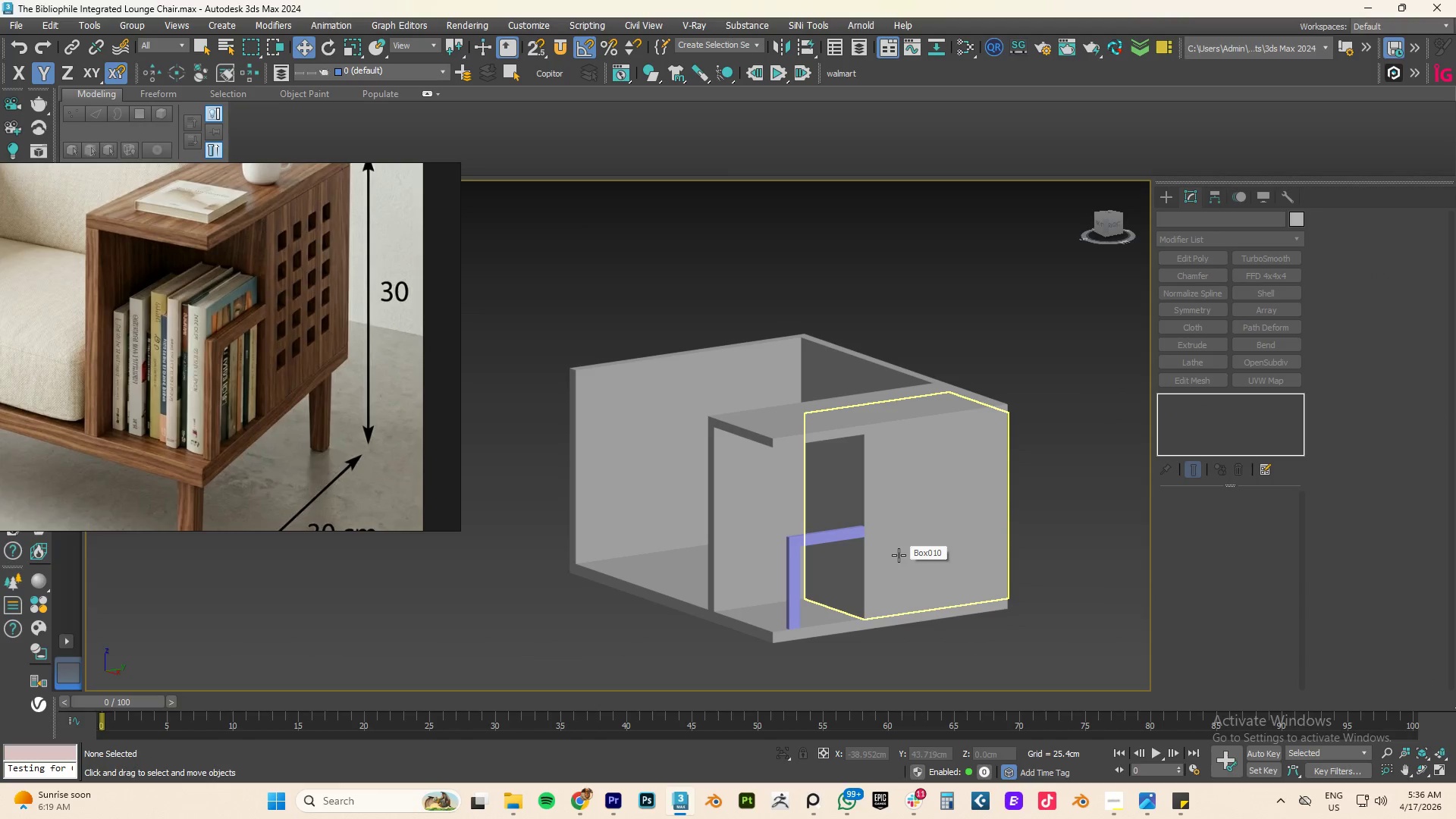 
hold_key(key=AltLeft, duration=1.52)
 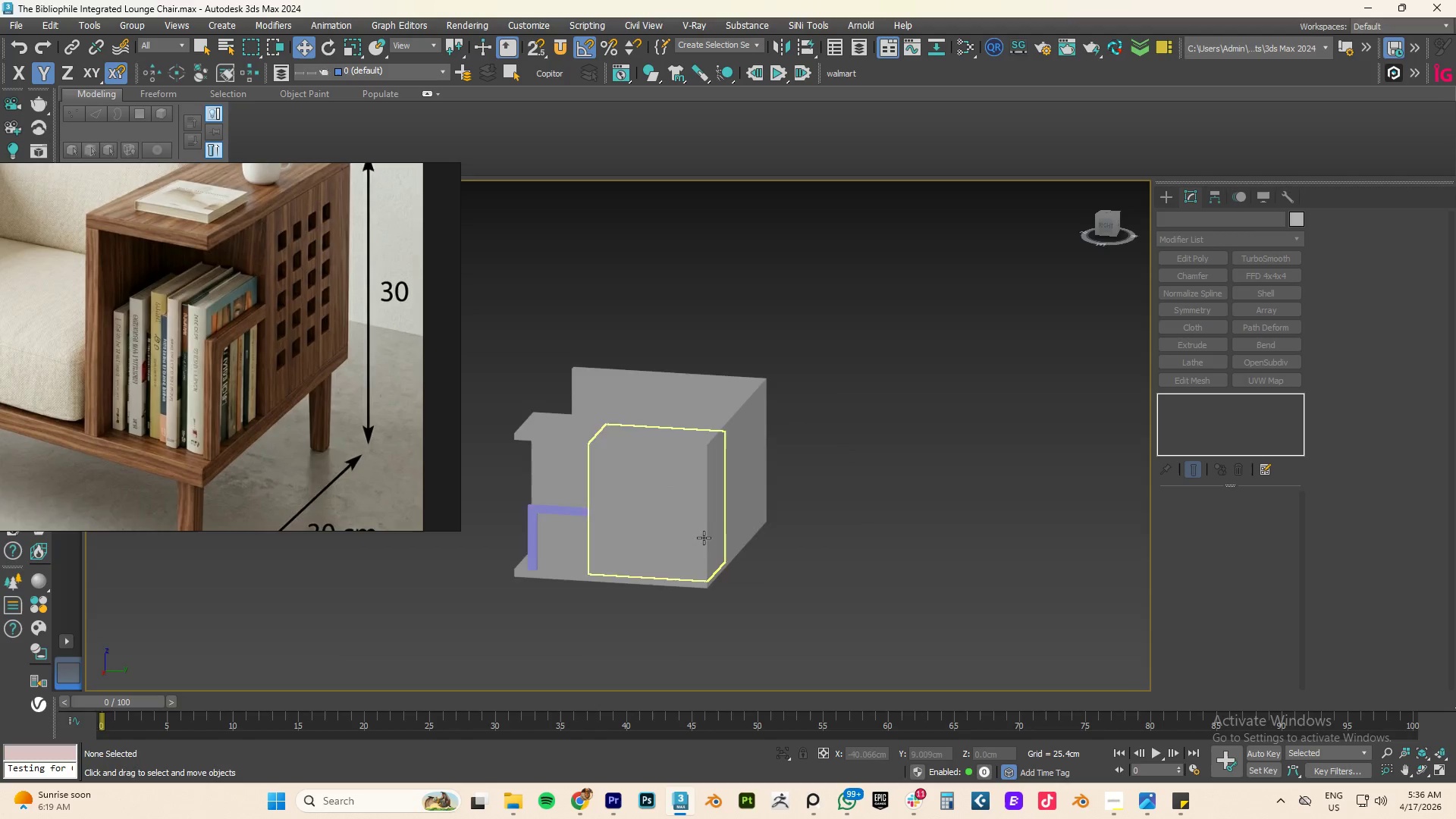 
scroll: coordinate [905, 556], scroll_direction: down, amount: 1.0
 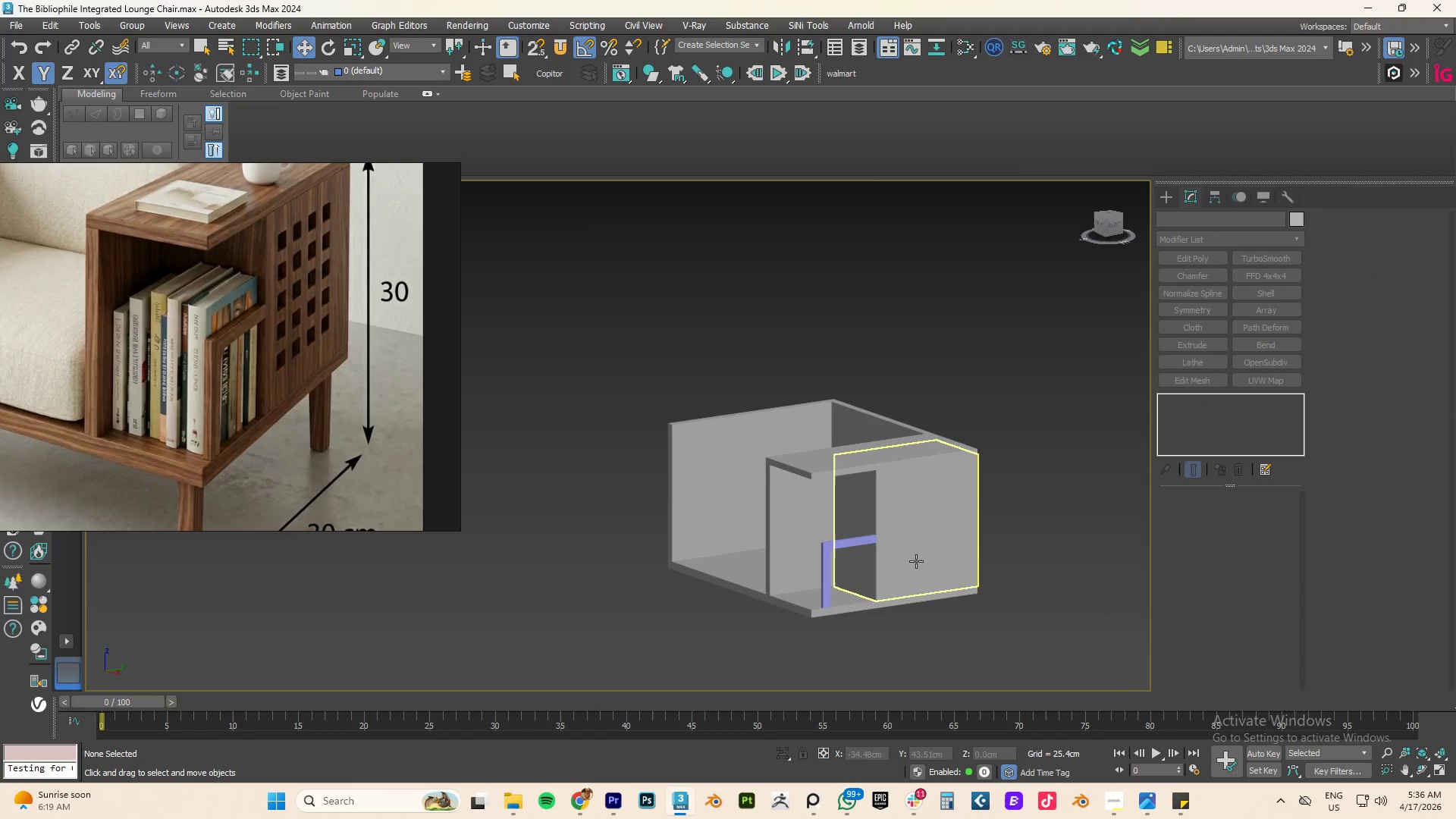 
scroll: coordinate [695, 538], scroll_direction: up, amount: 4.0
 